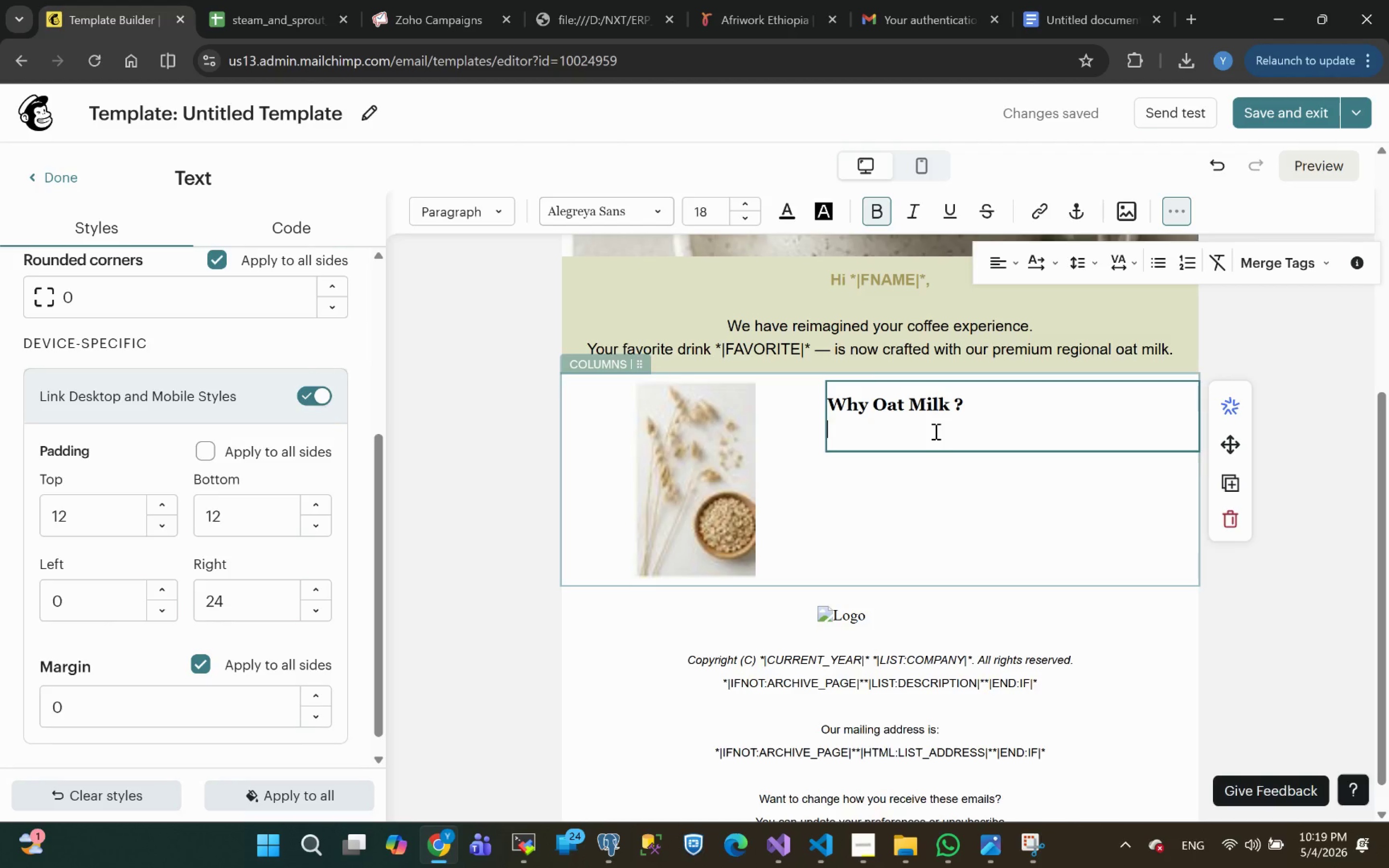 
key(Enter)
 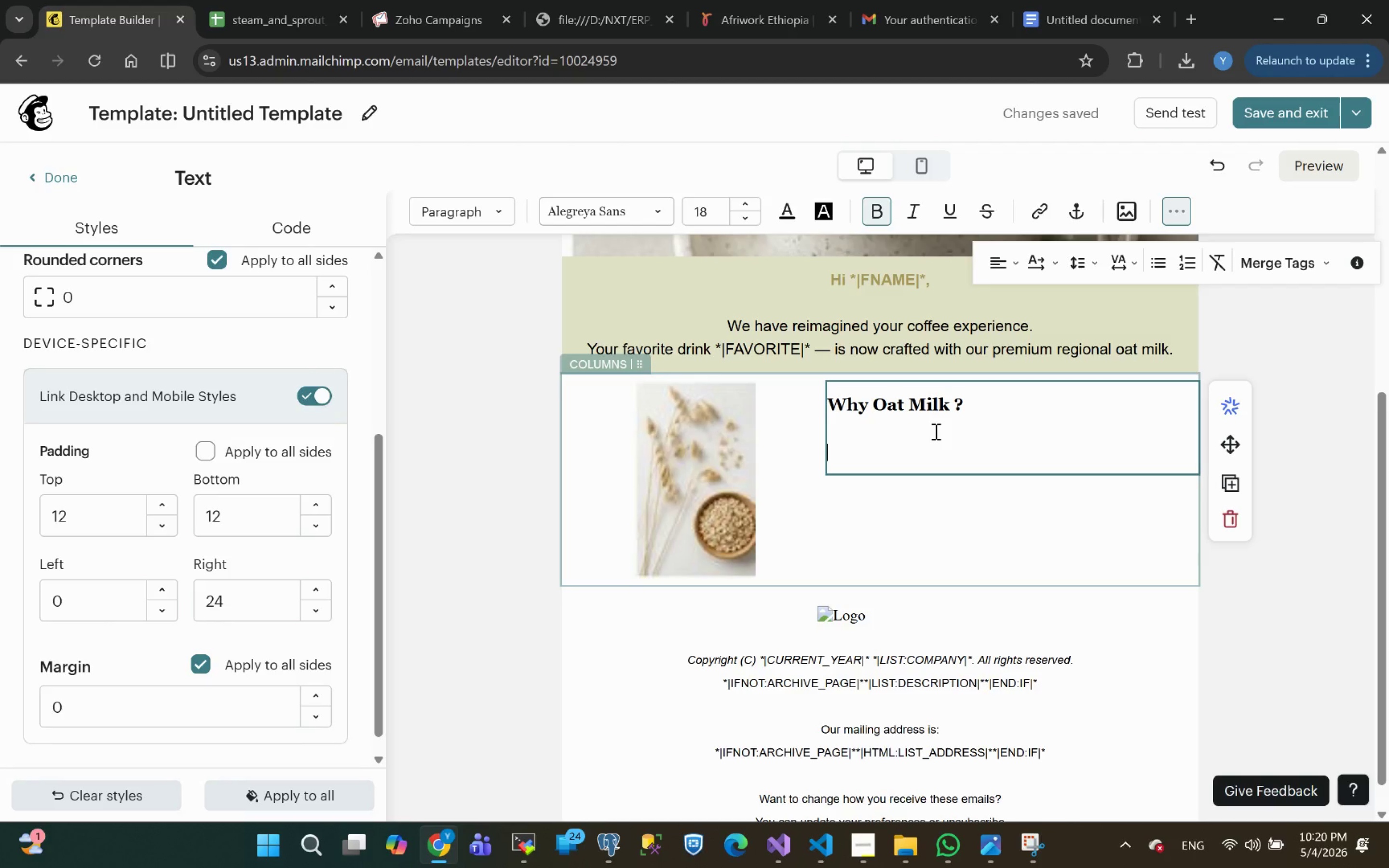 
wait(12.25)
 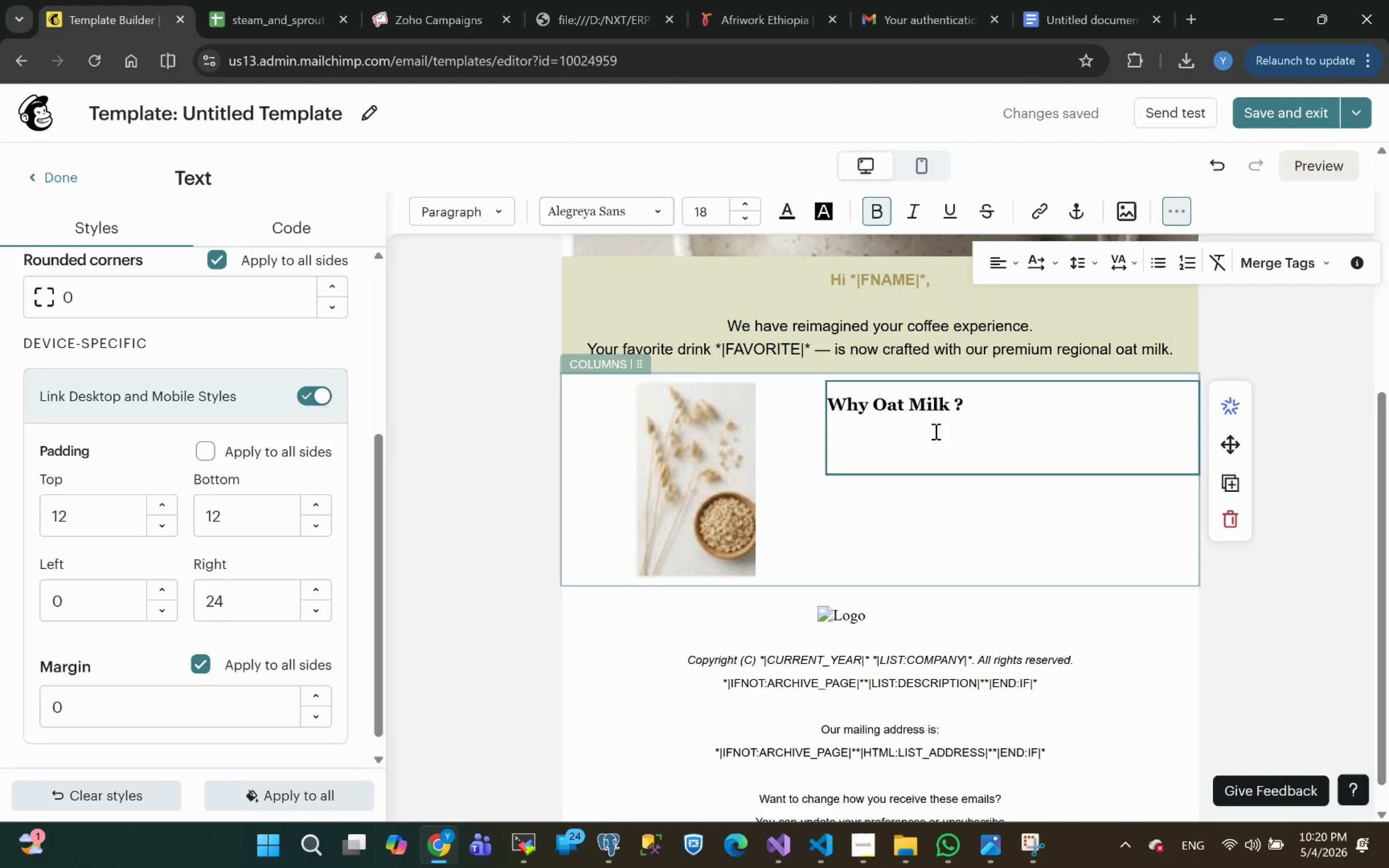 
key(Alt+Tab)
 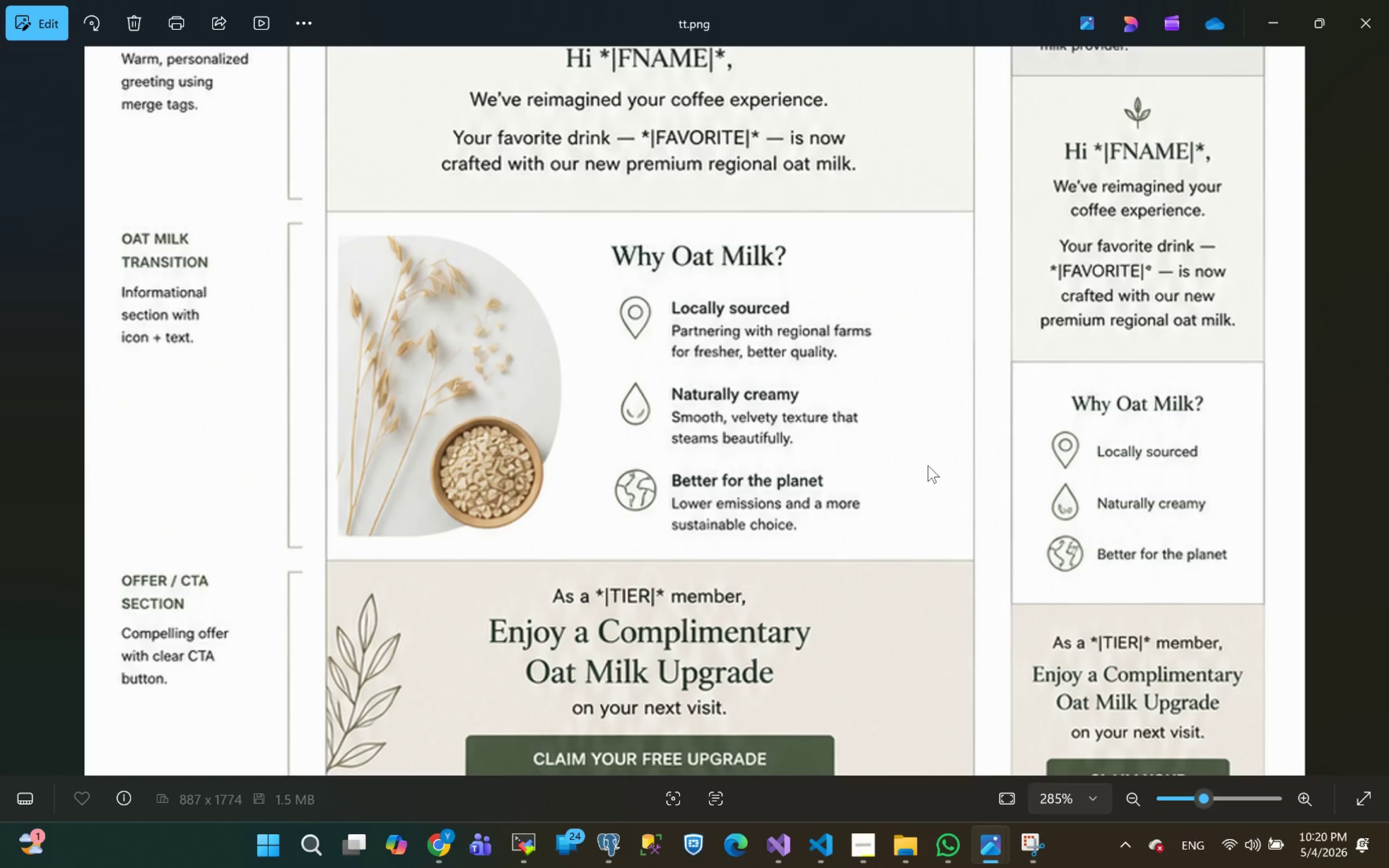 
key(Alt+Tab)
 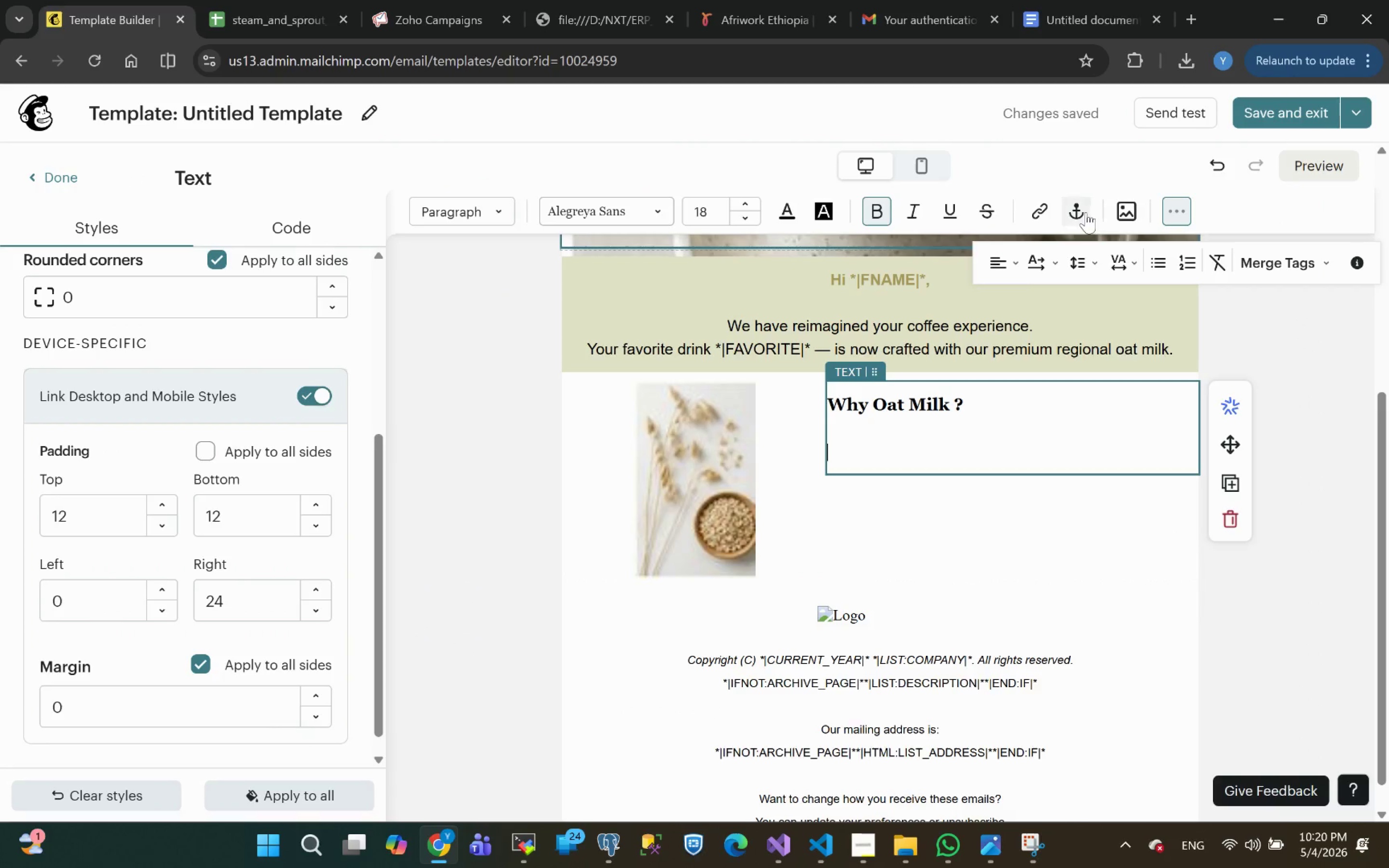 
wait(5.13)
 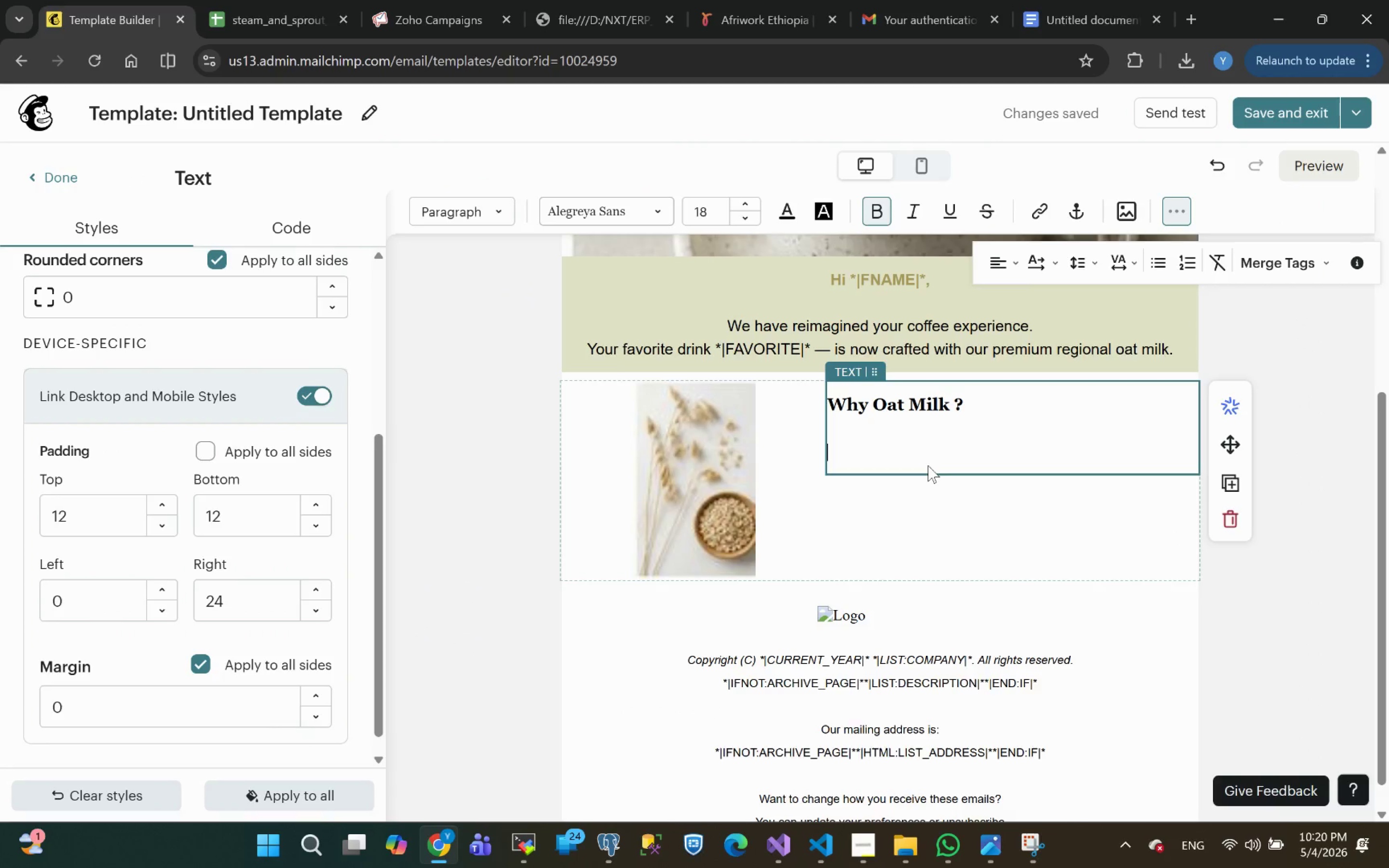 
left_click([1081, 206])
 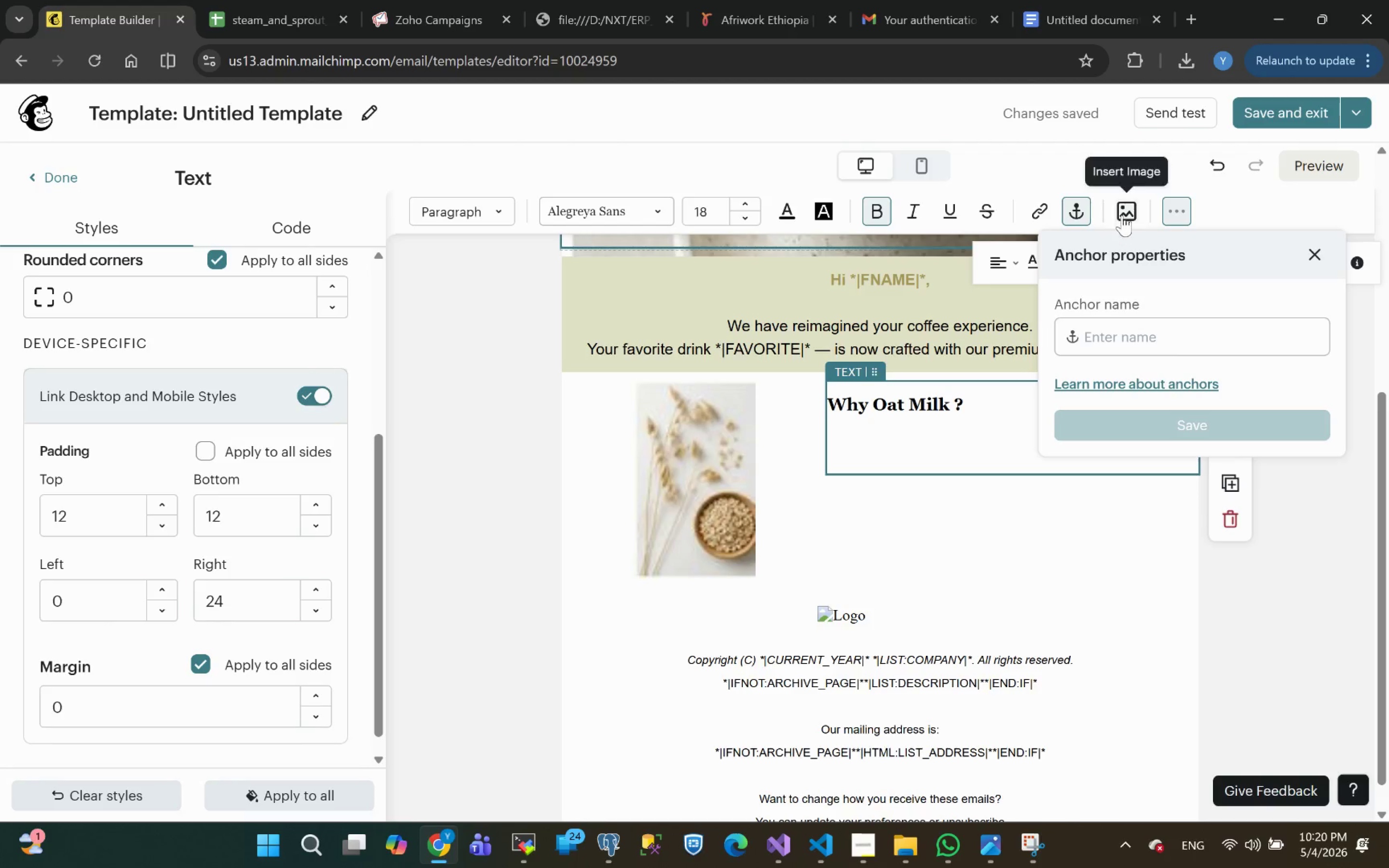 
left_click([1178, 203])
 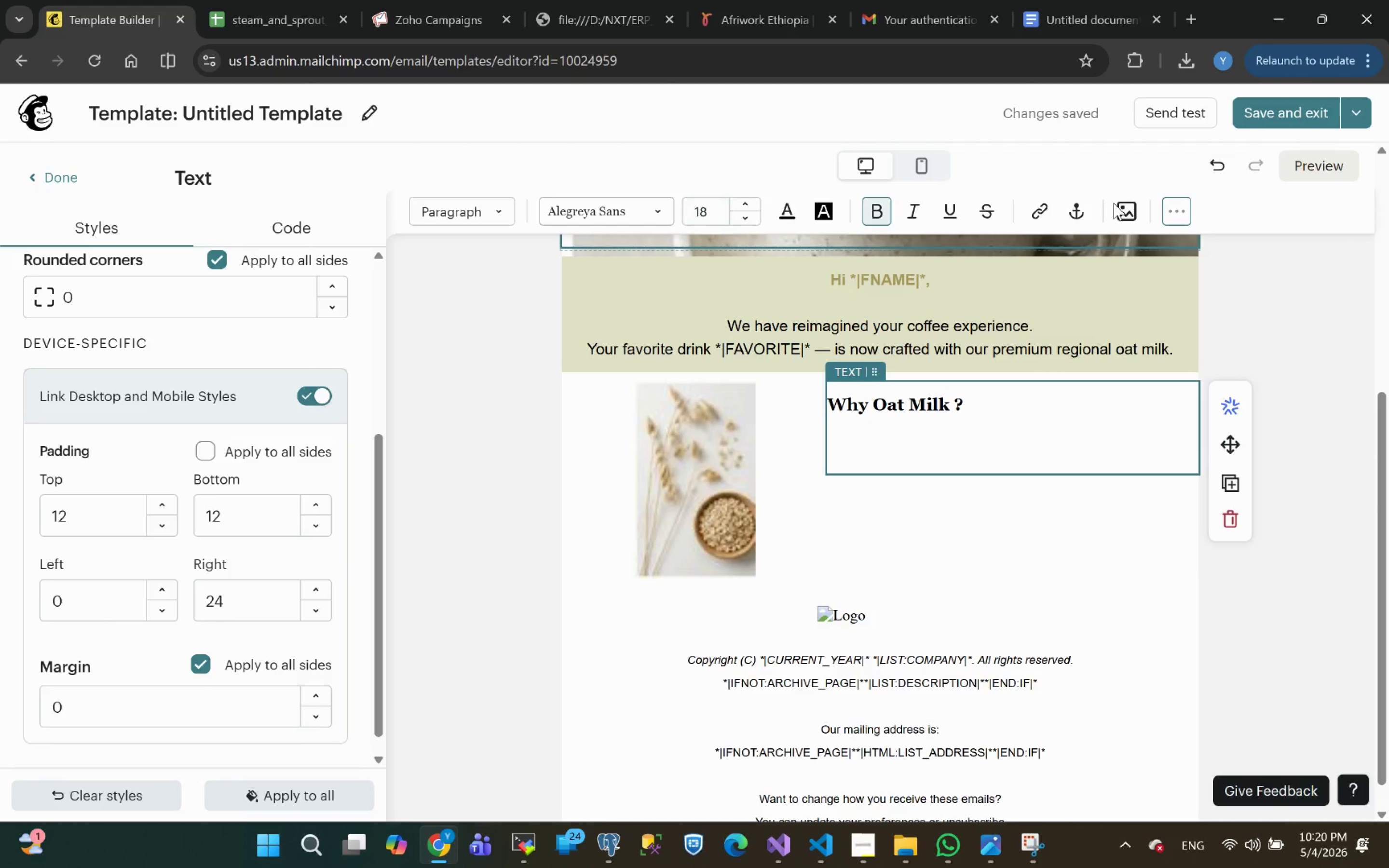 
left_click([1176, 215])
 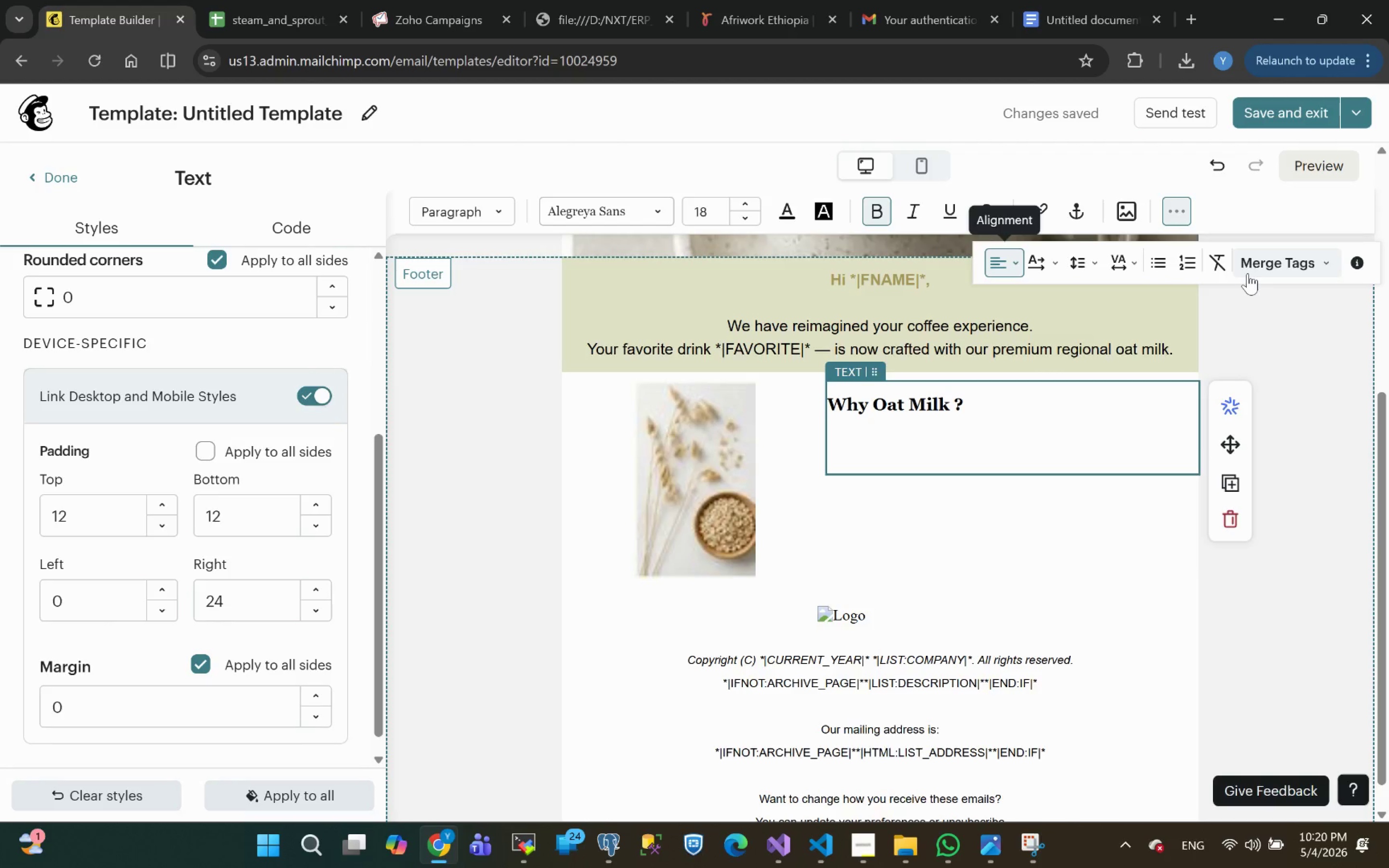 
wait(21.57)
 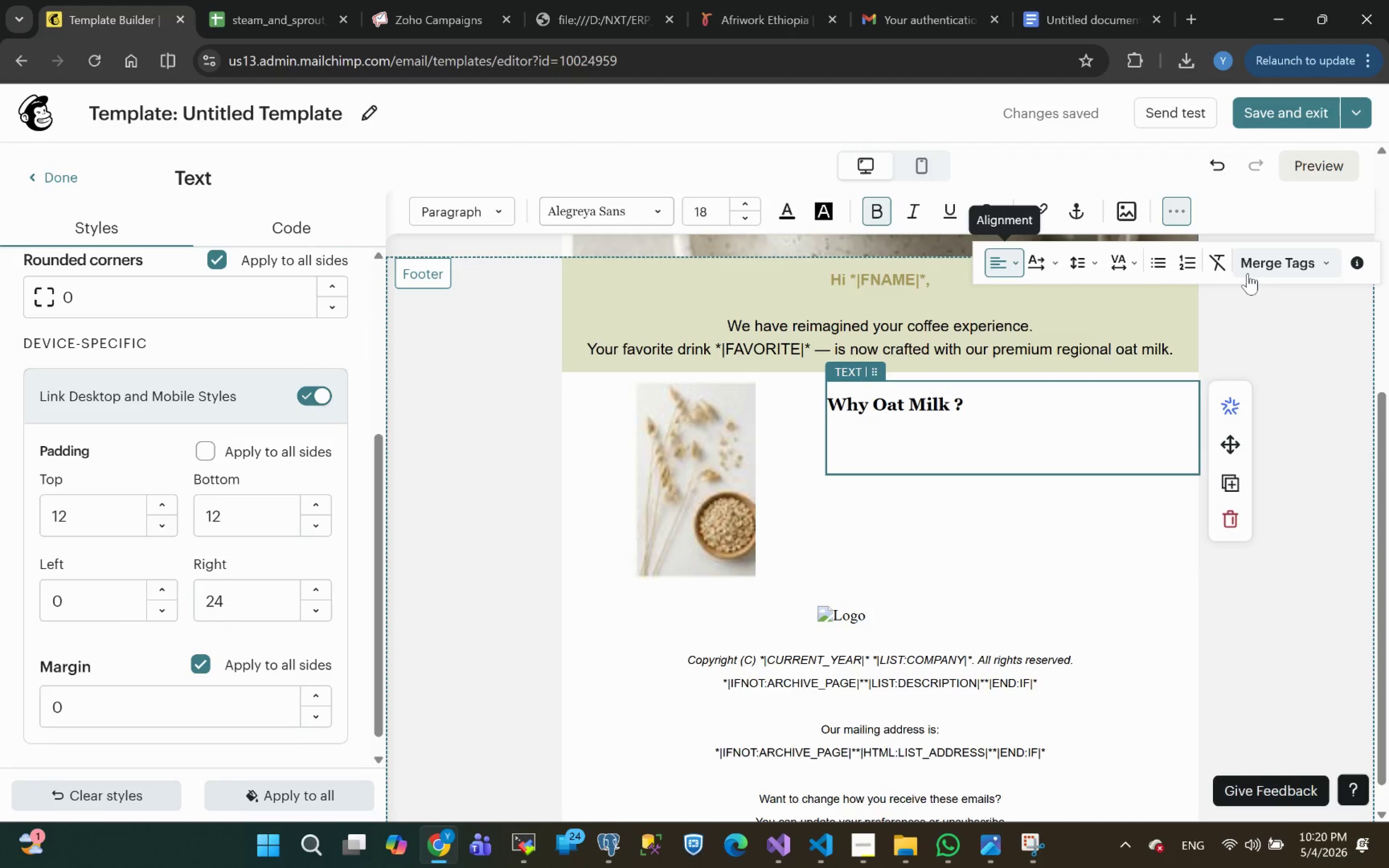 
left_click([838, 439])
 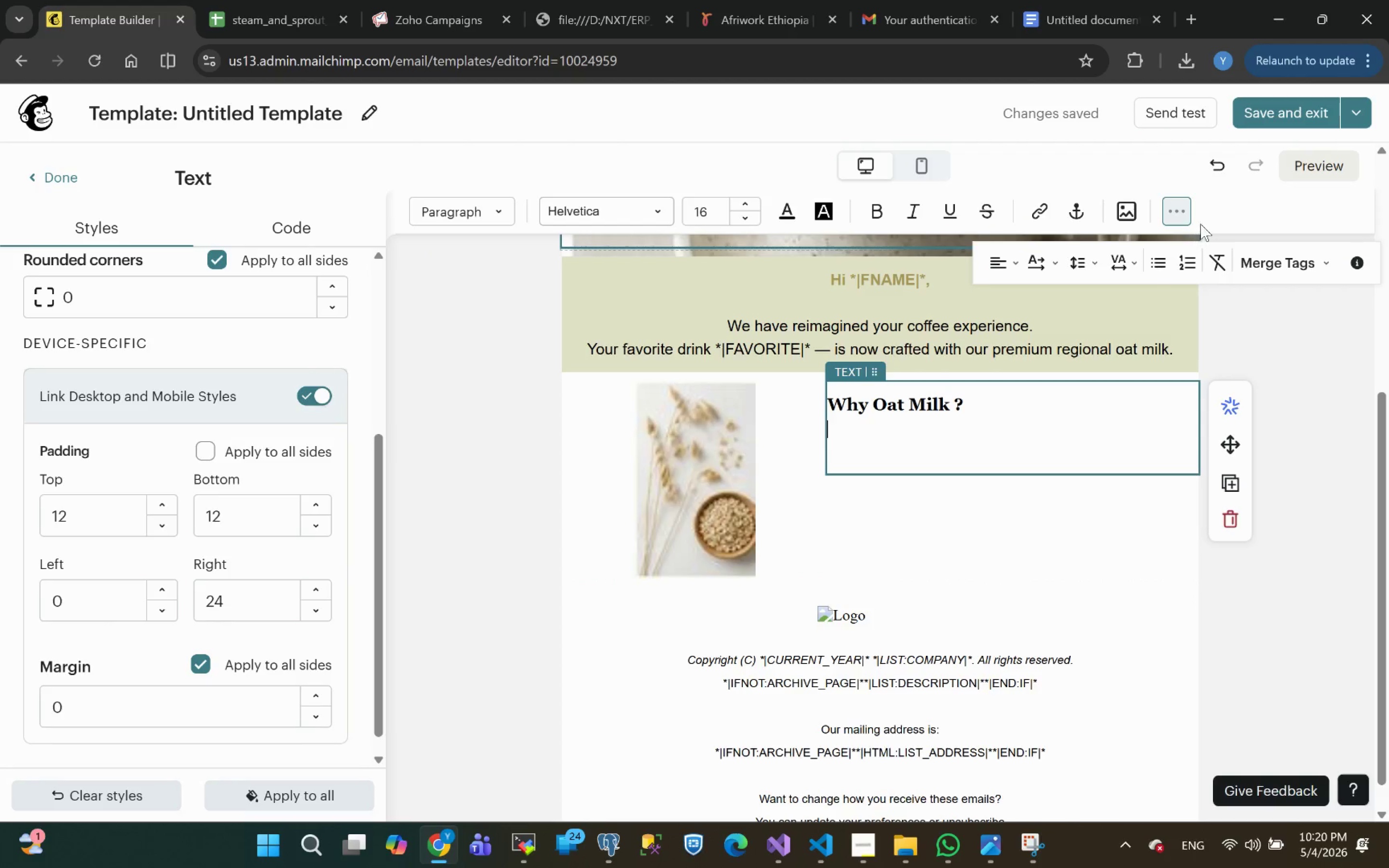 
type(Locallyh )
key(Backspace)
key(Backspace)
type( )
 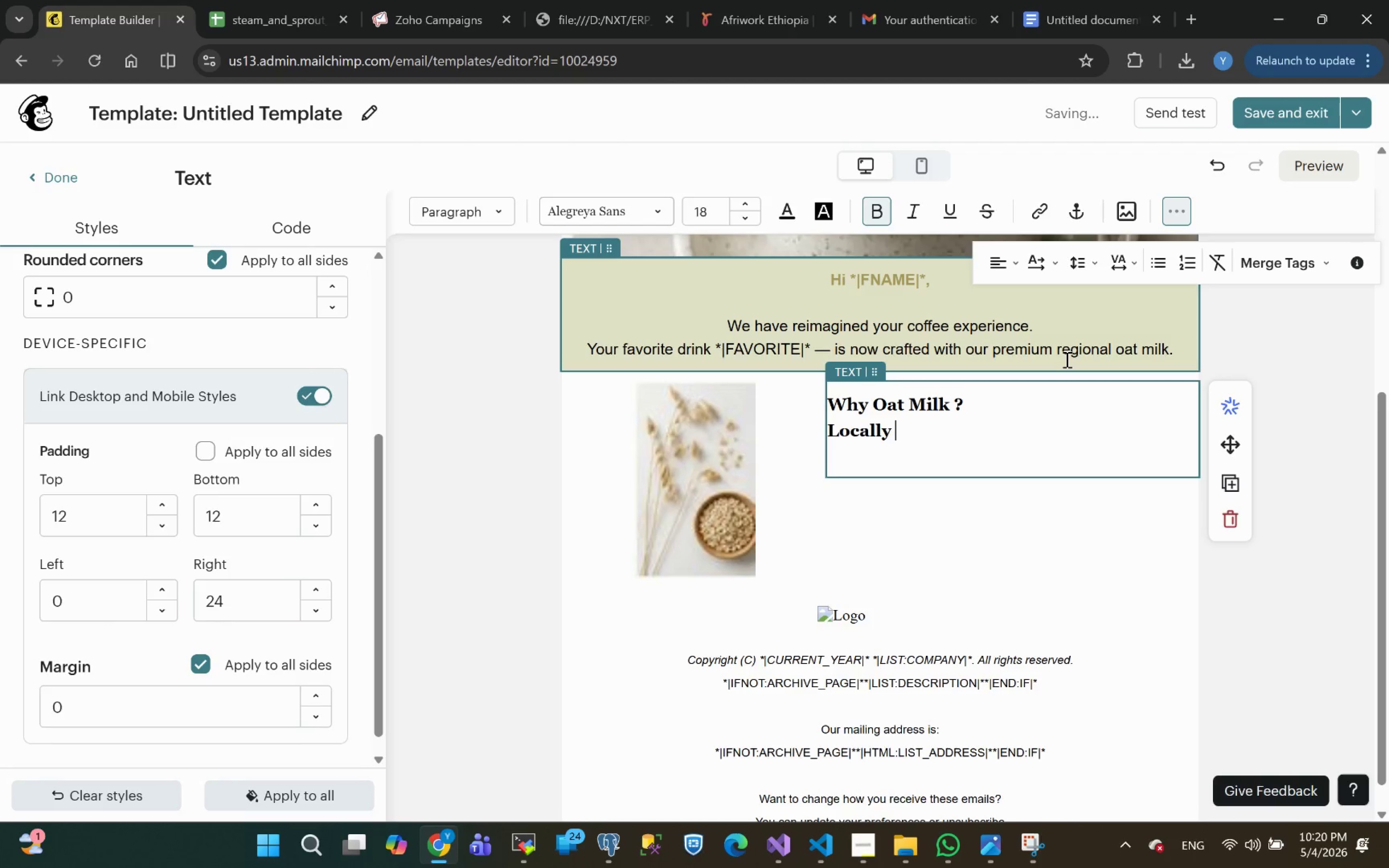 
hold_key(key=AltLeft, duration=0.47)
 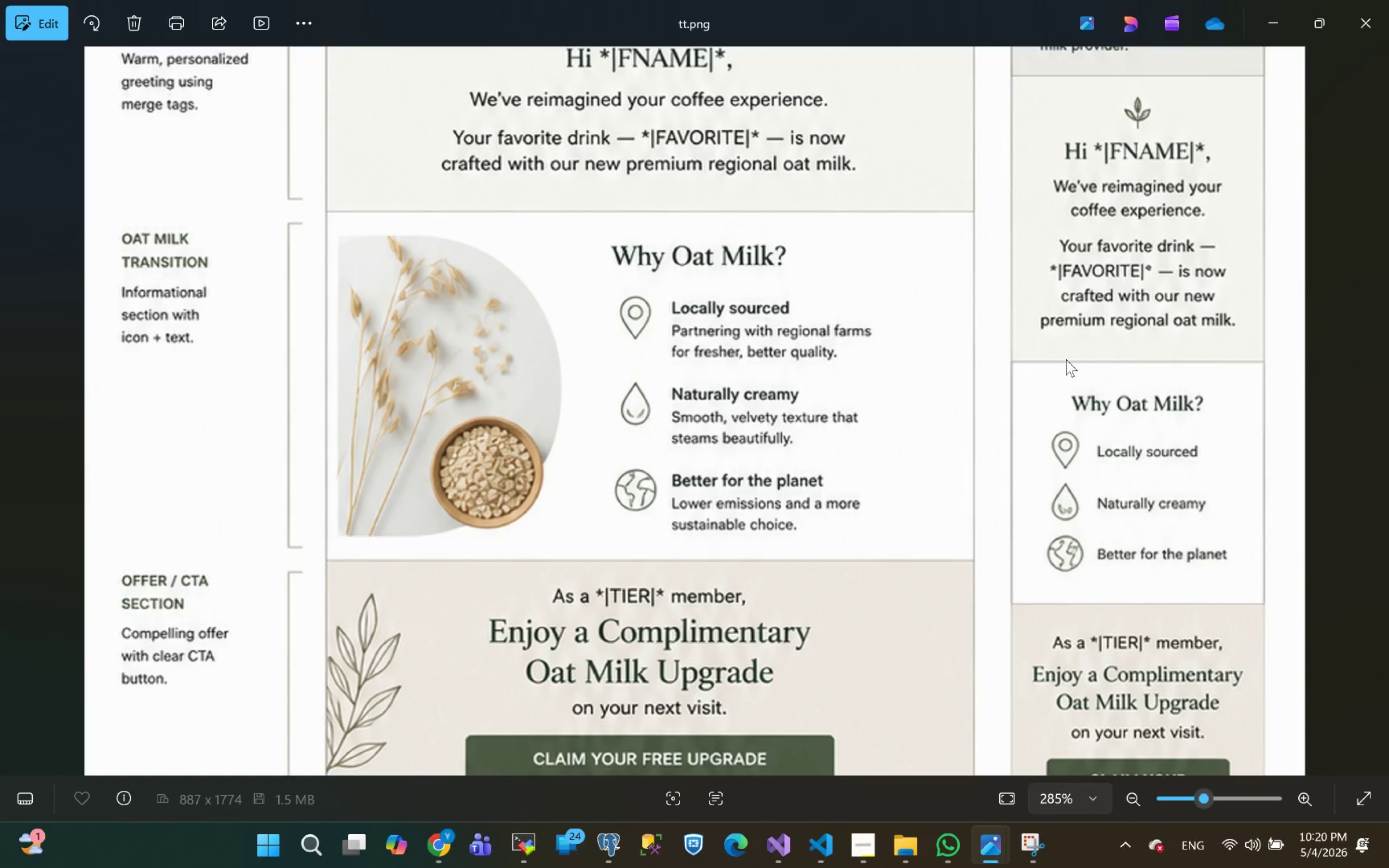 
key(Tab)
key(Tab)
type(Sourced)
 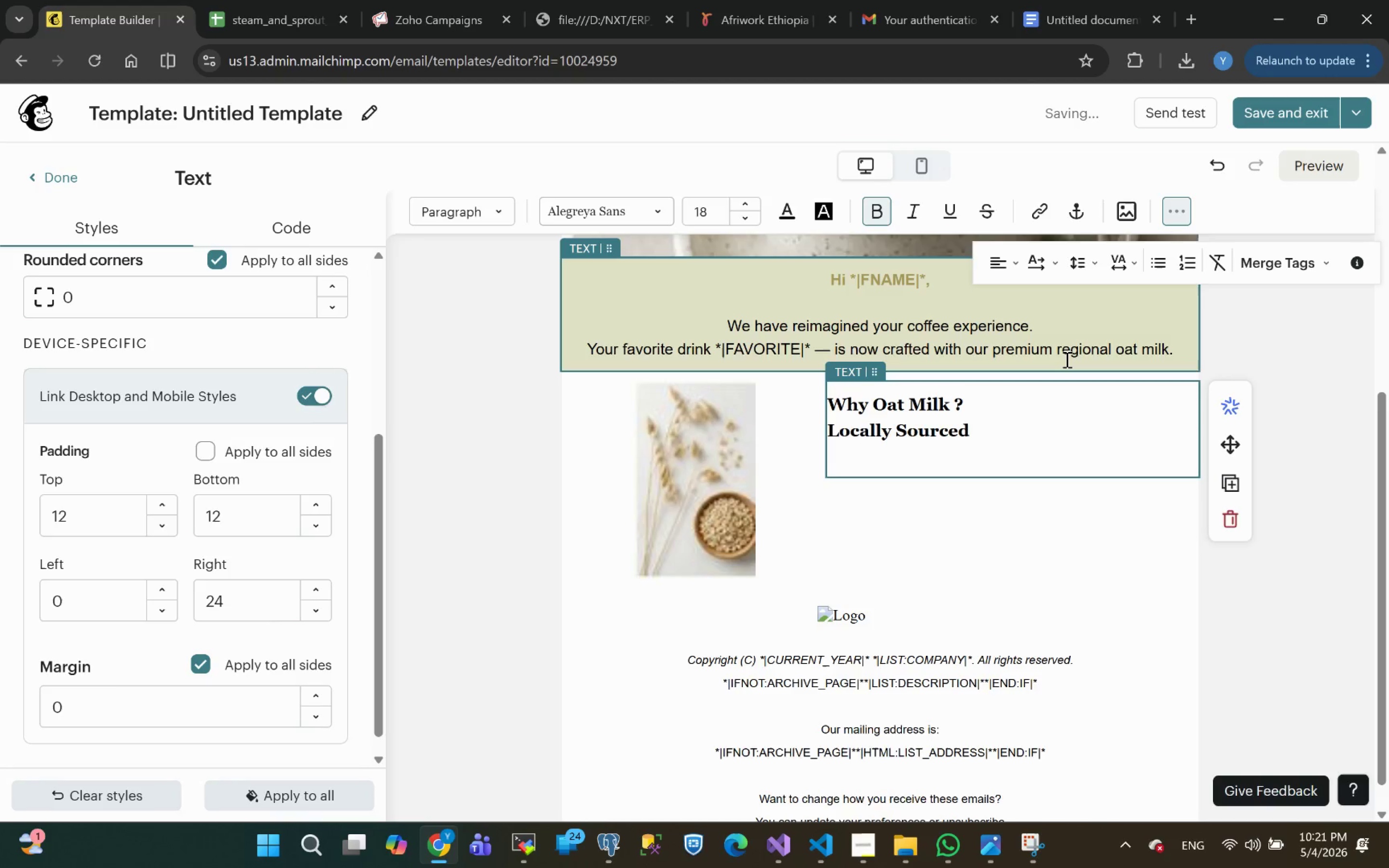 
hold_key(key=AltLeft, duration=0.73)
 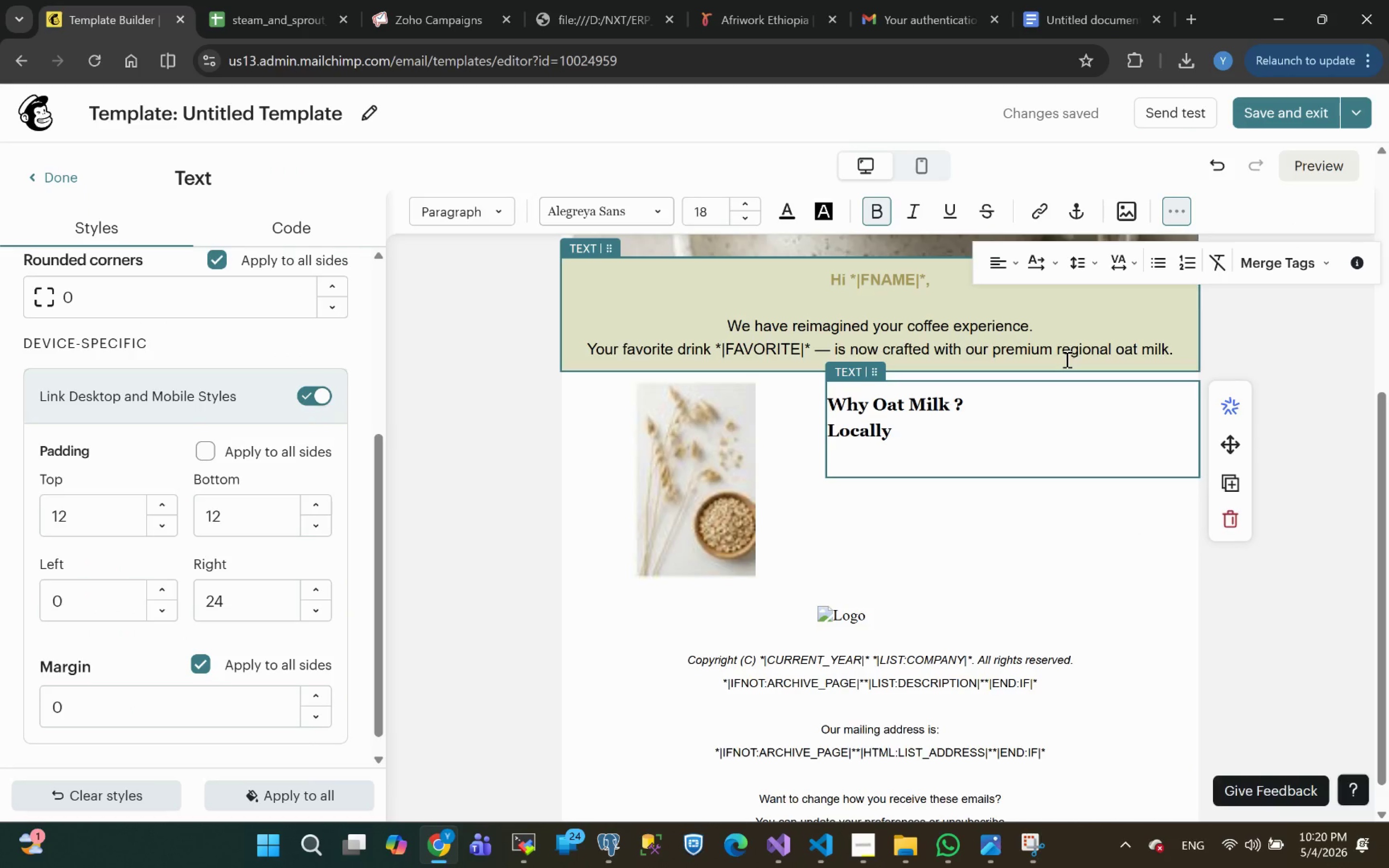 
left_click_drag(start_coordinate=[975, 430], to_coordinate=[824, 431])
 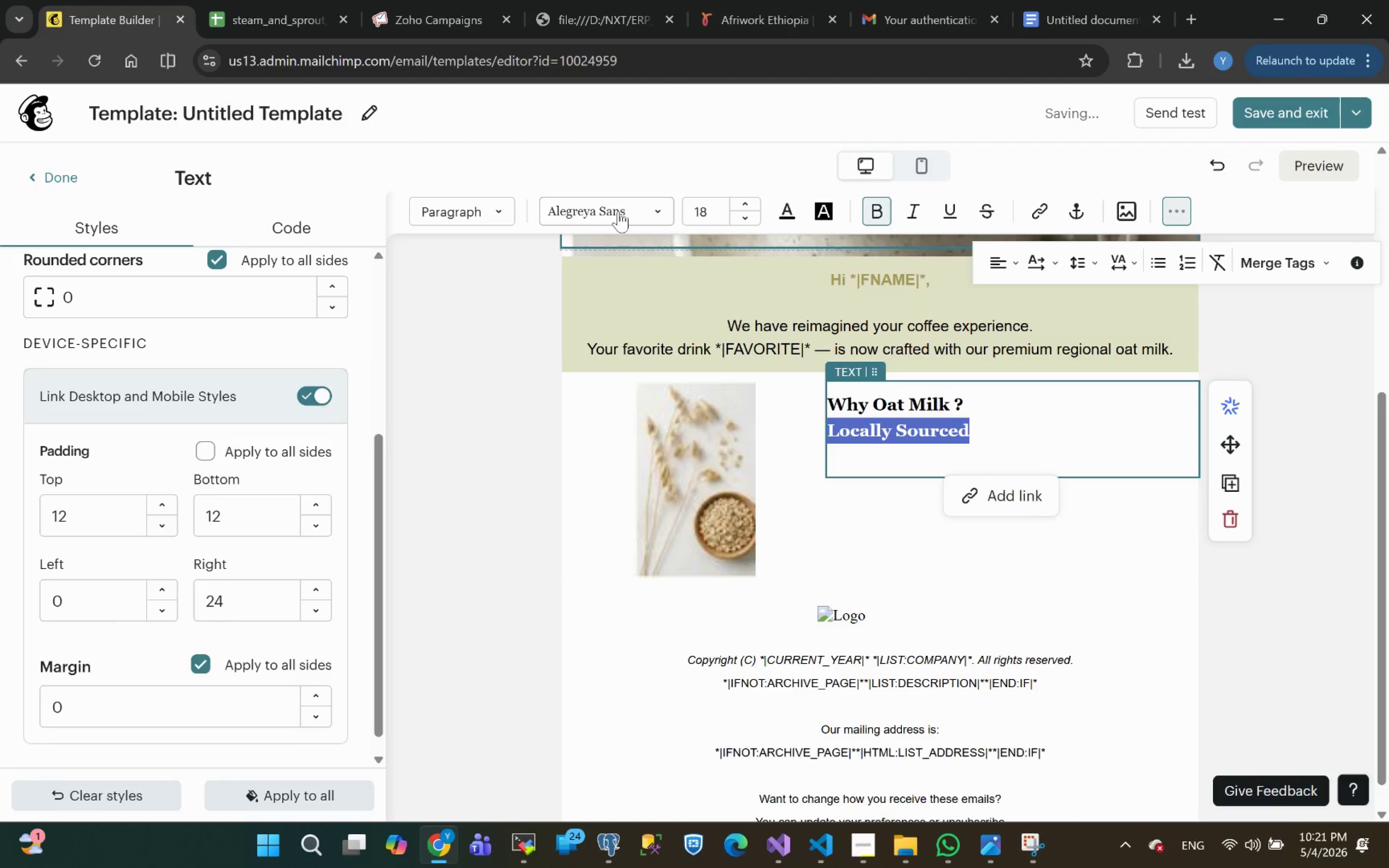 
left_click([614, 208])
 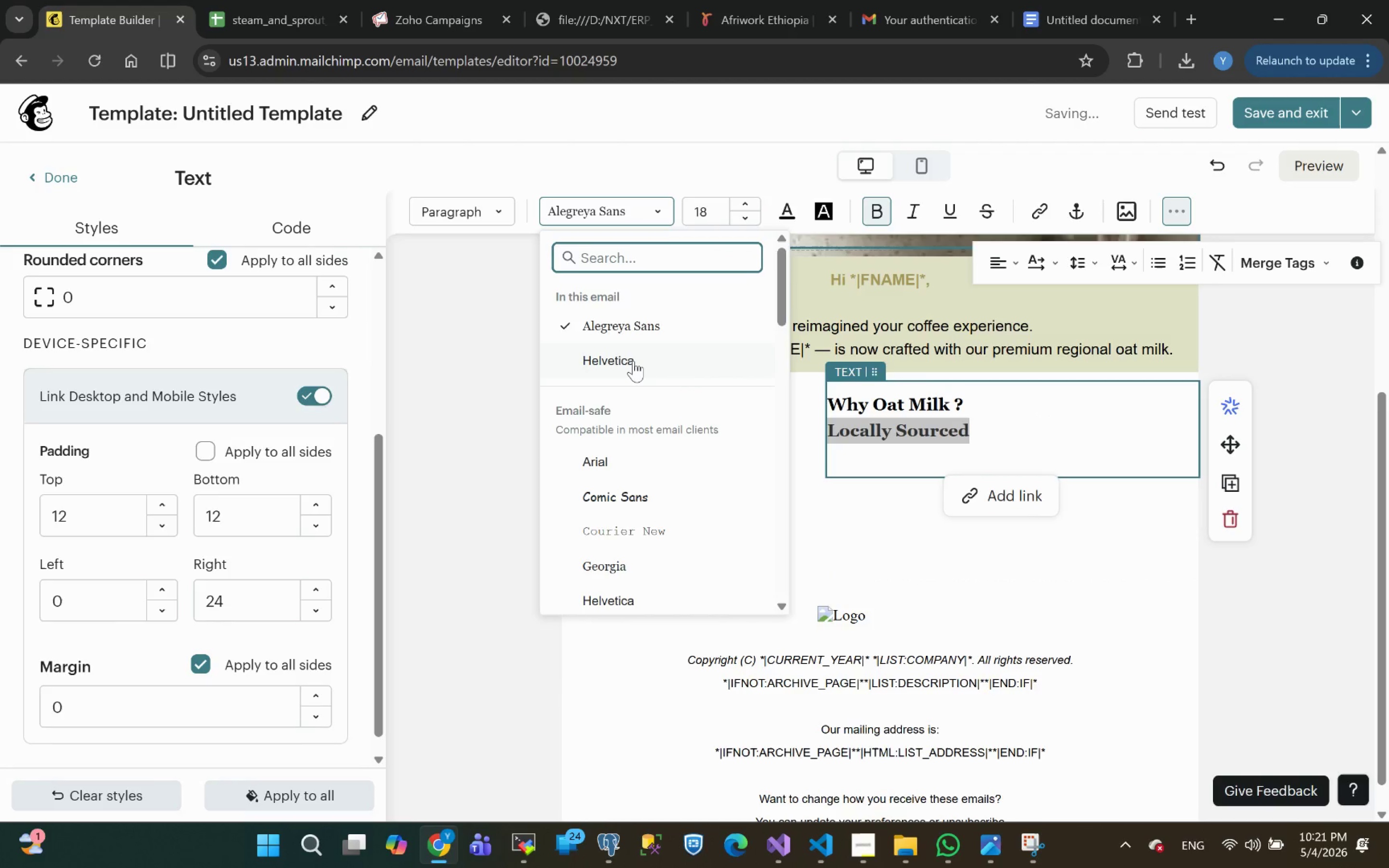 
left_click([633, 361])
 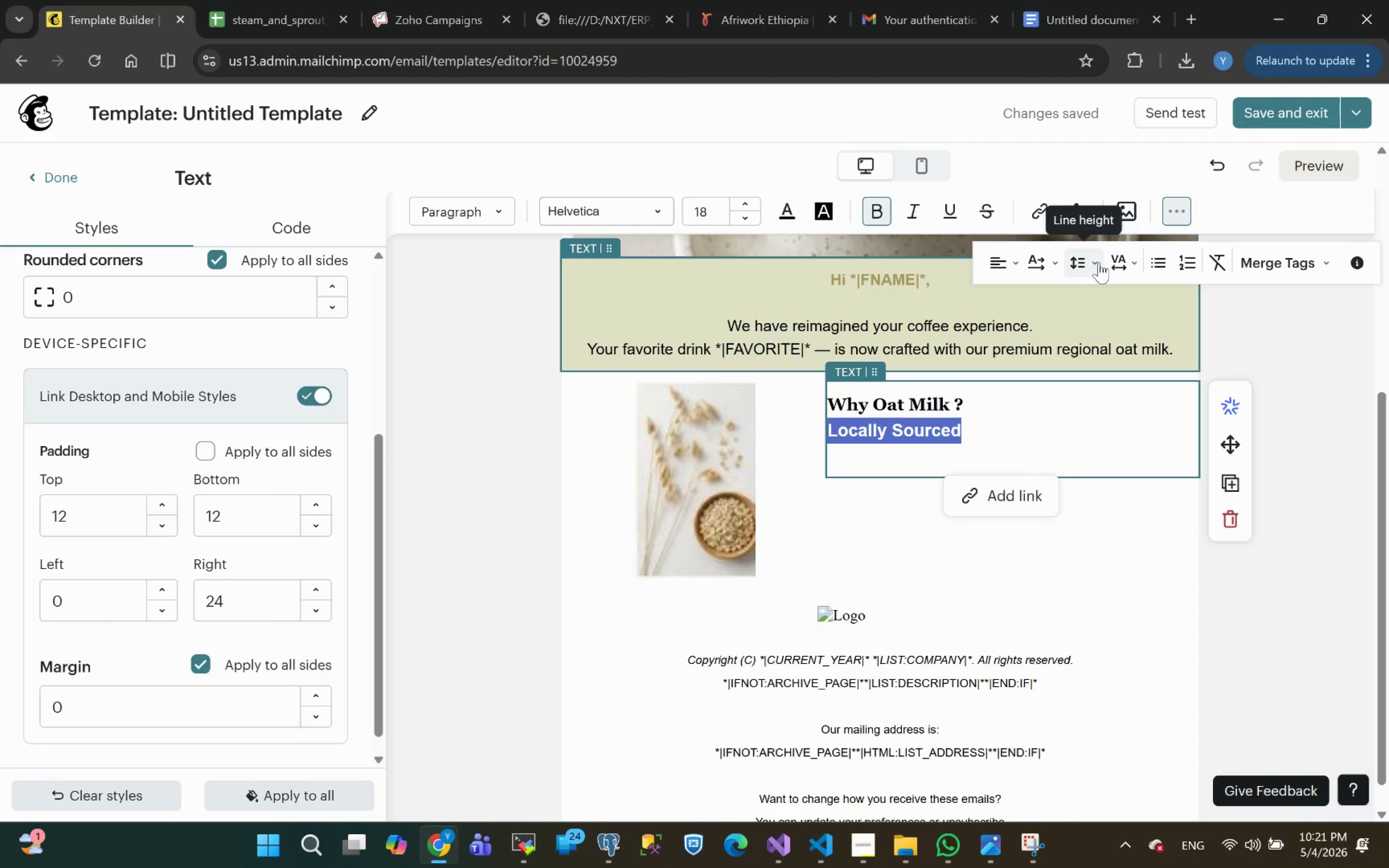 
wait(14.33)
 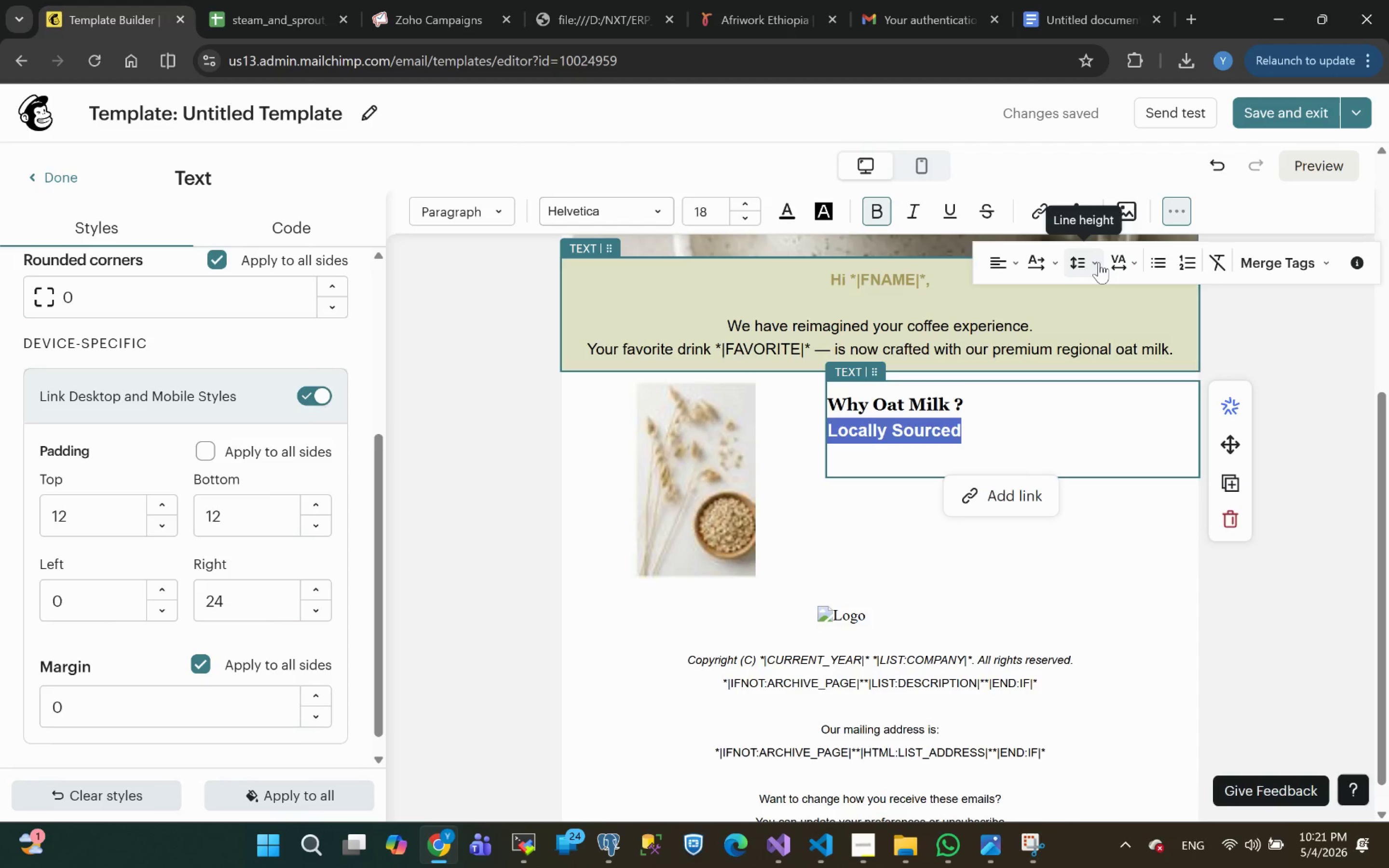 
left_click([1159, 263])
 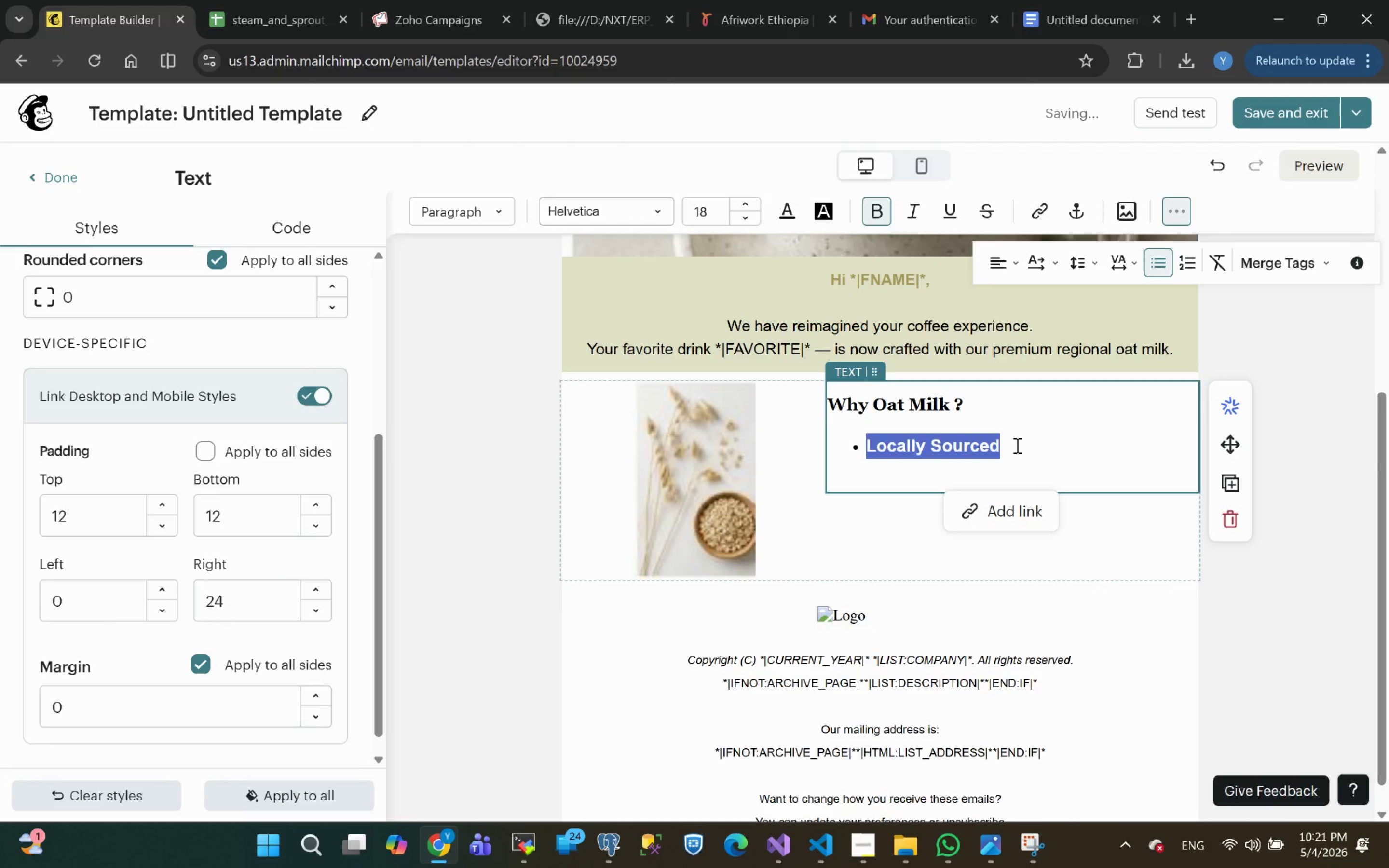 
left_click([1017, 445])
 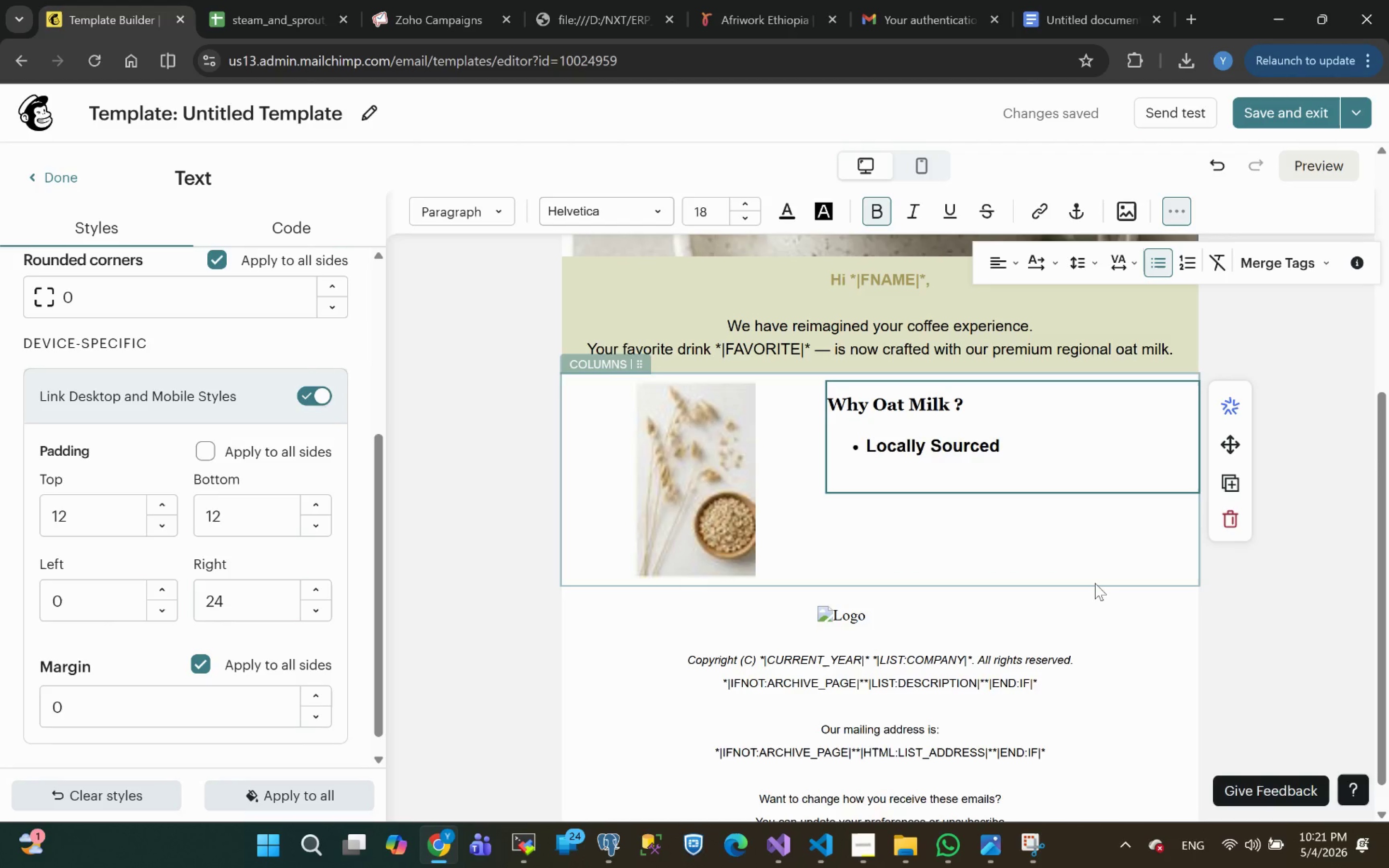 
wait(11.13)
 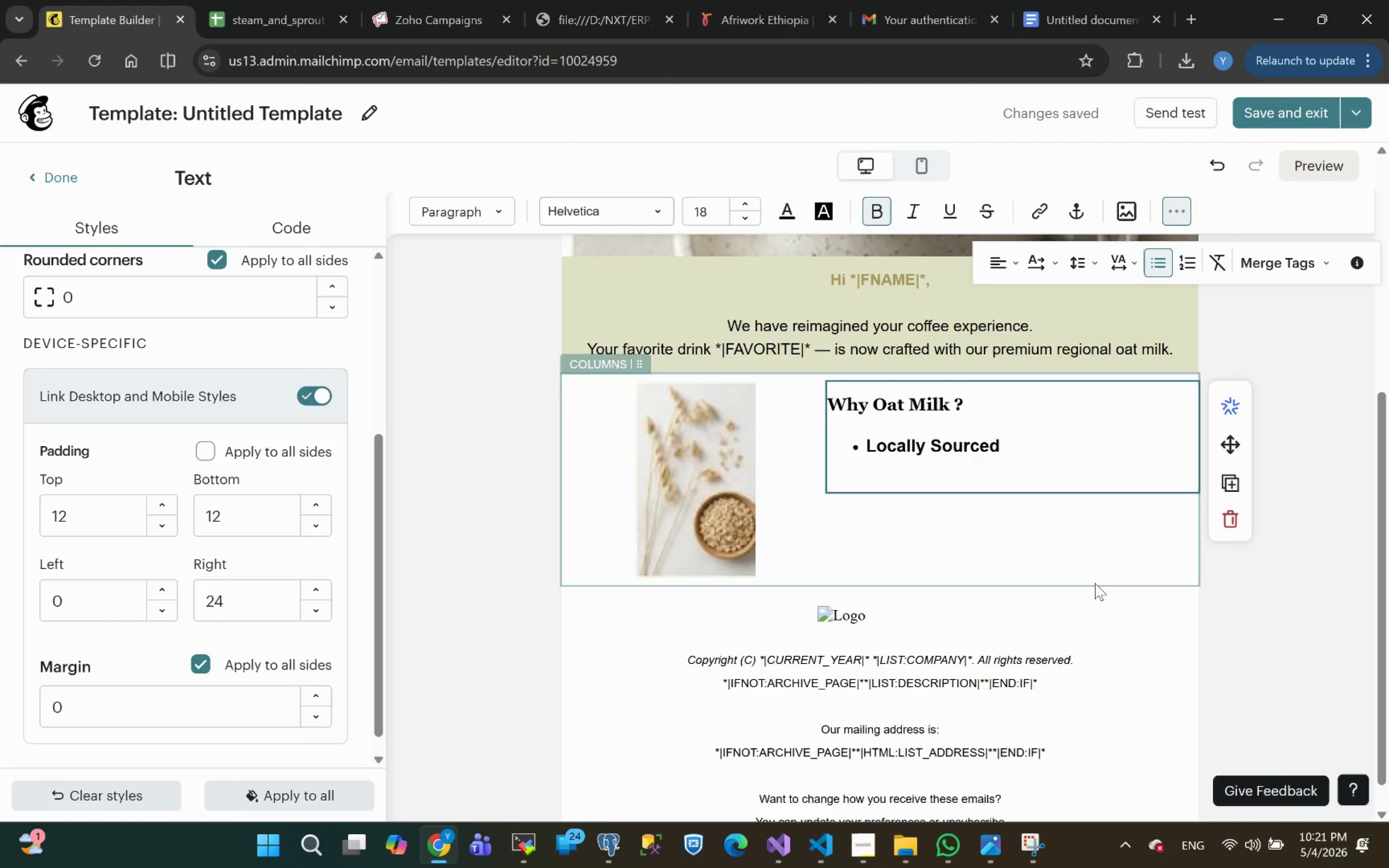 
key(Shift+ShiftRight)
 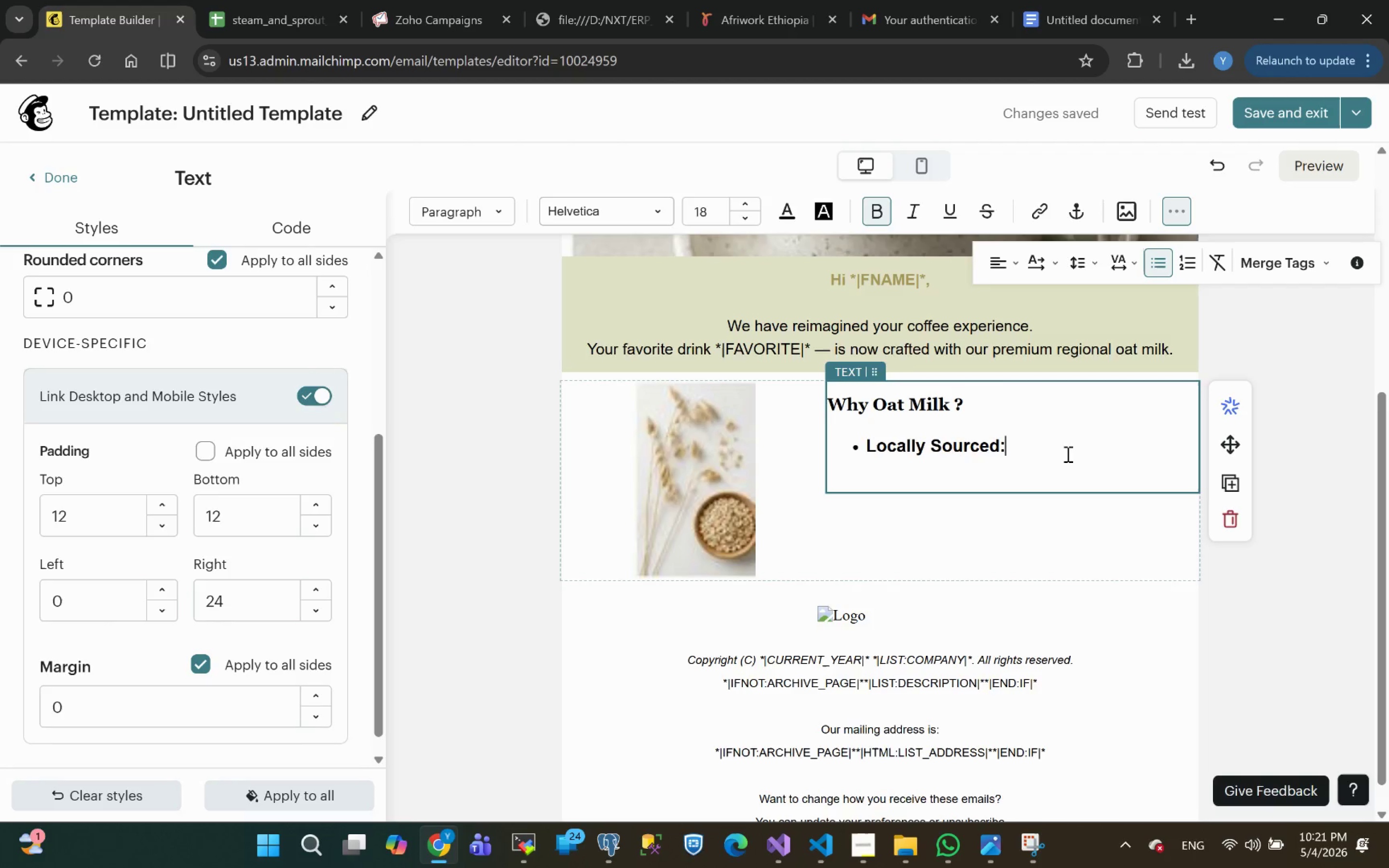 
key(Shift+Semicolon)
 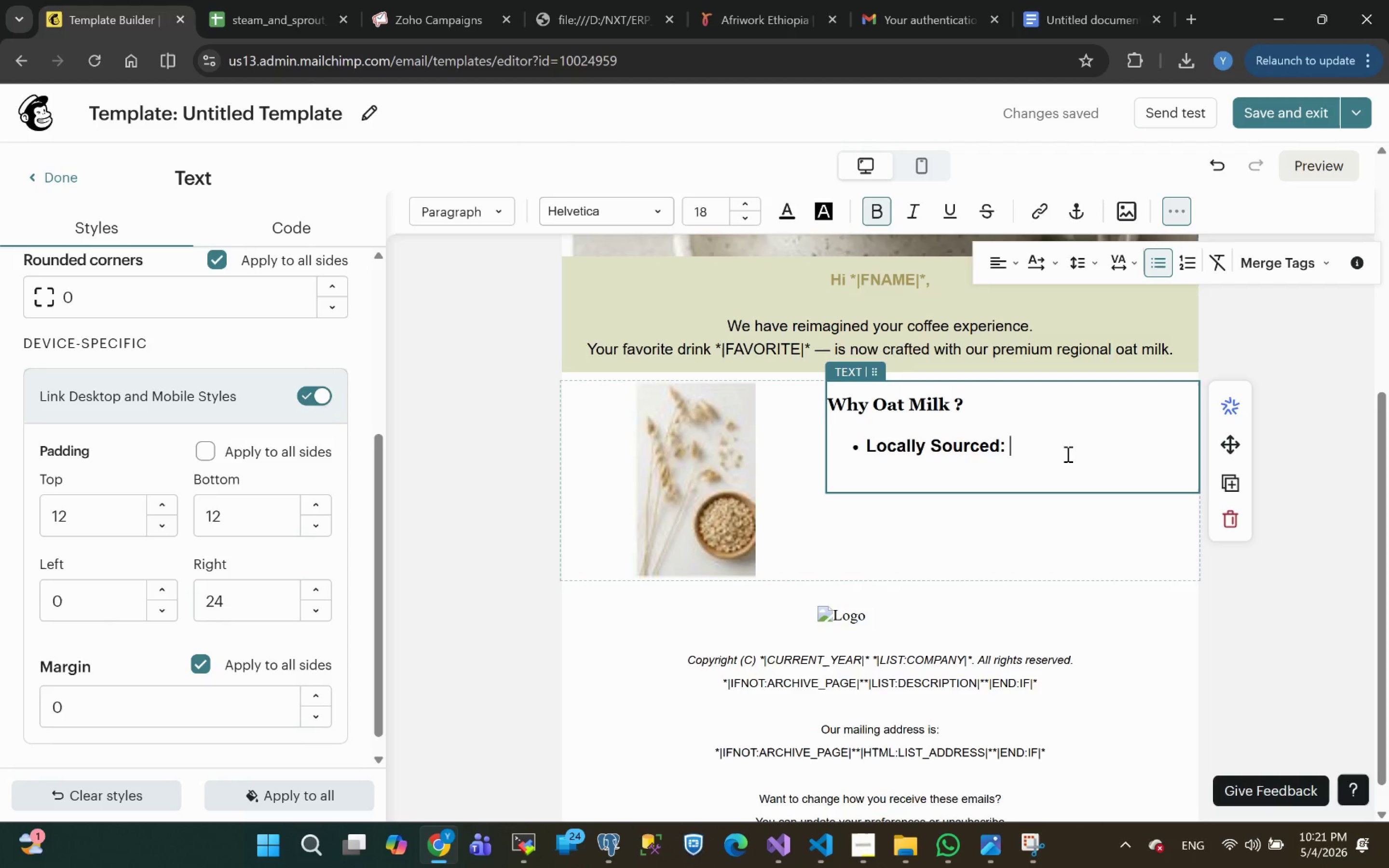 
key(Space)
 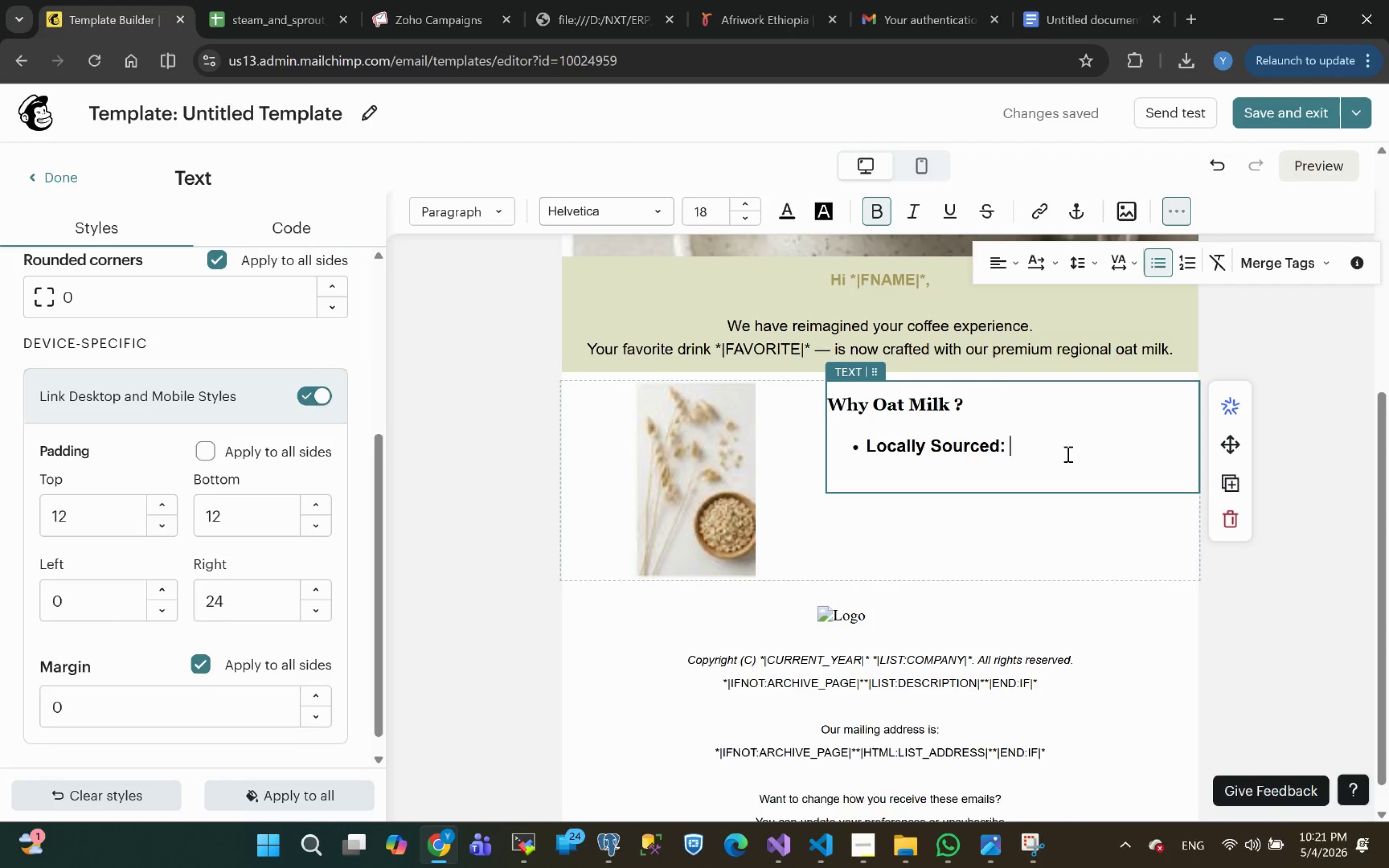 
wait(10.74)
 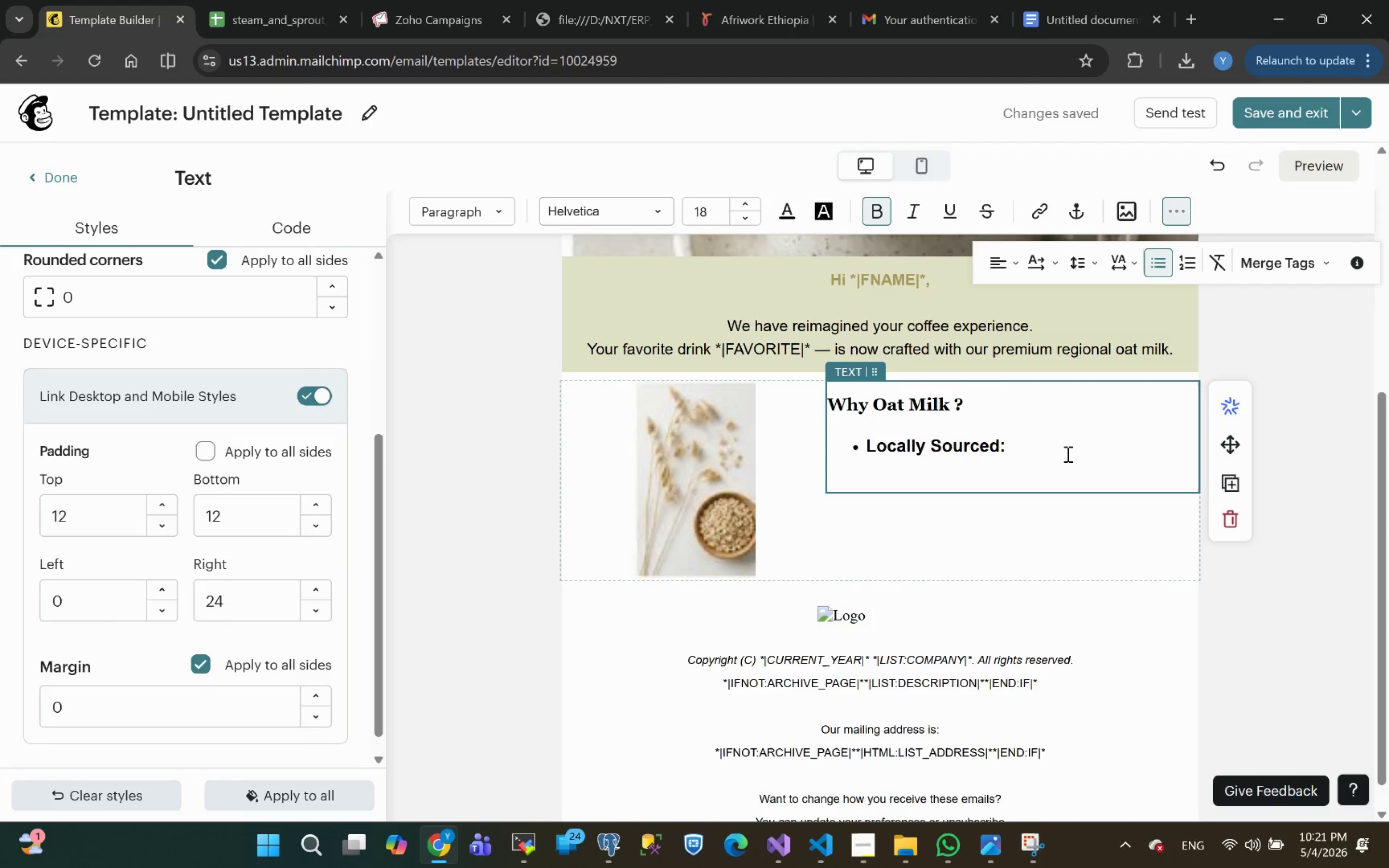 
key(Alt+Tab)
 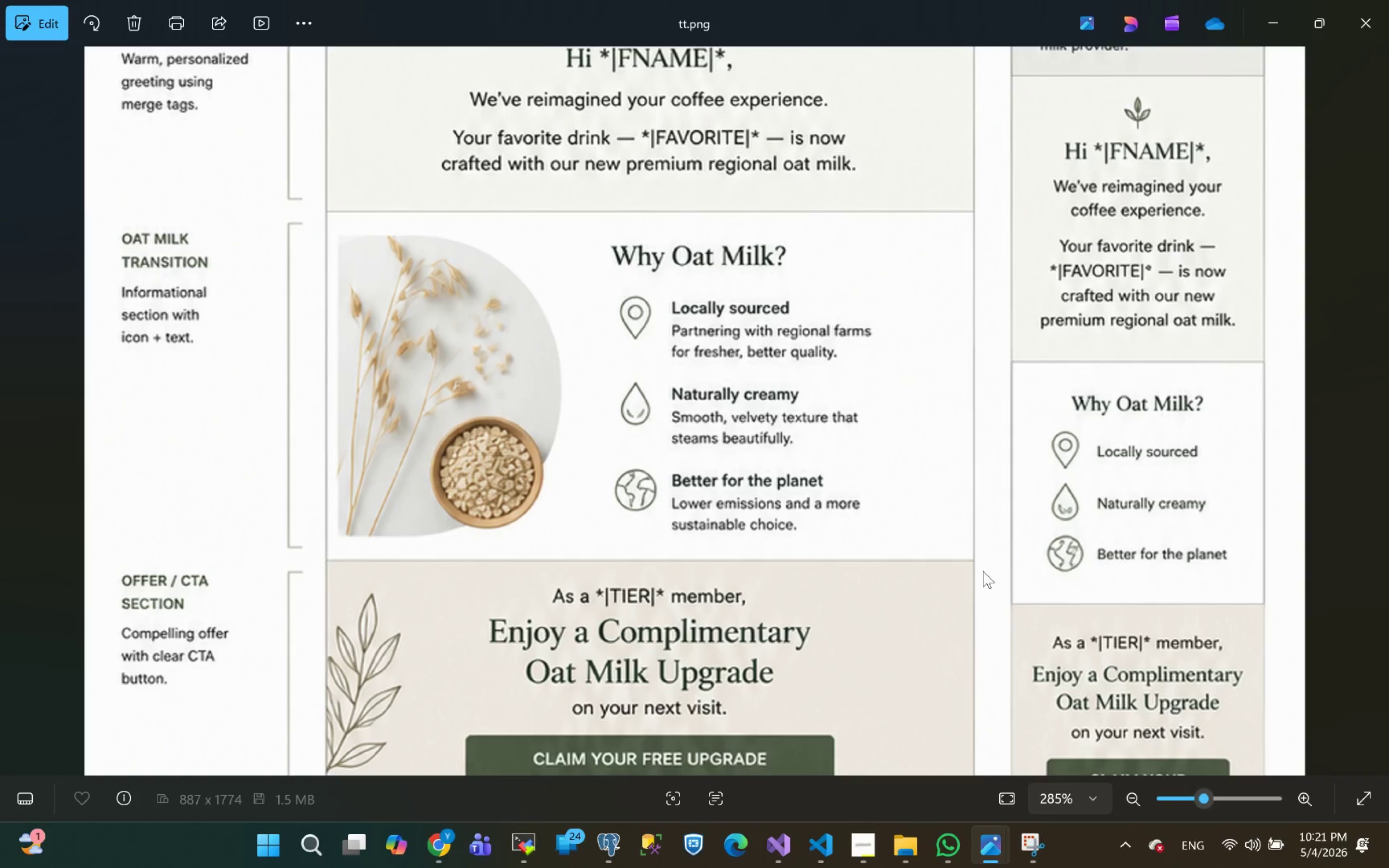 
hold_key(key=AltLeft, duration=0.44)
 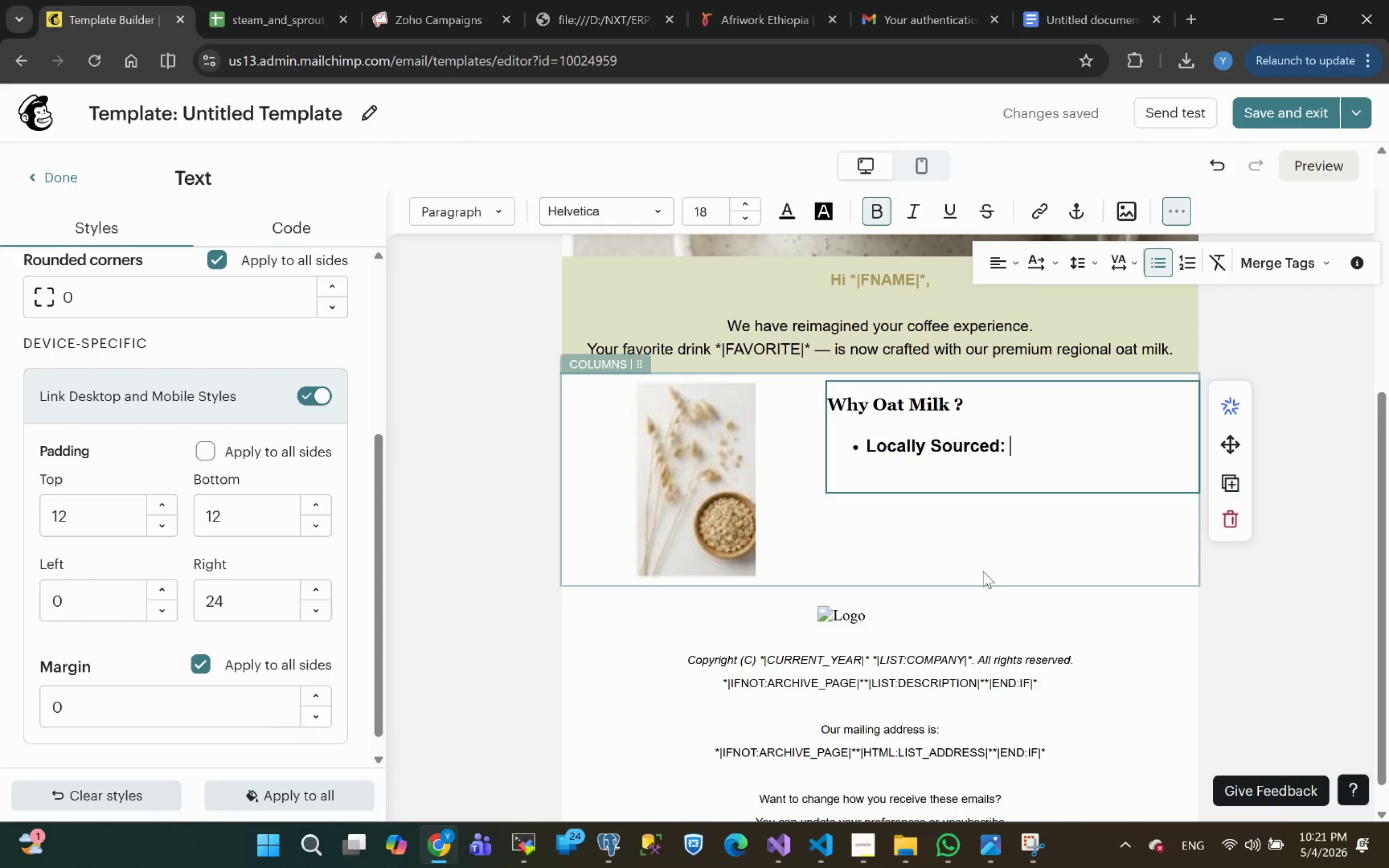 
key(Tab)
type(partinering )
 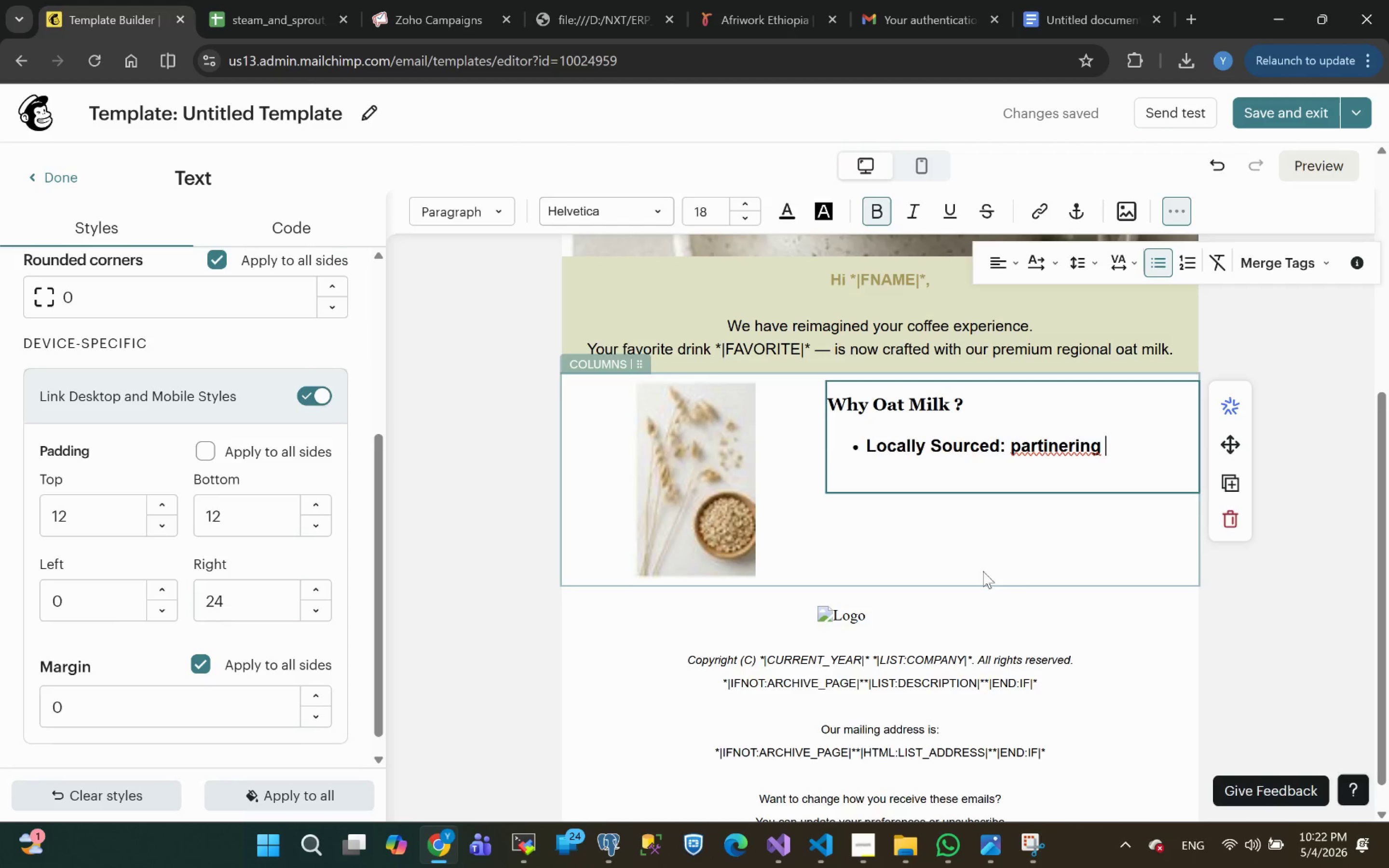 
wait(11.38)
 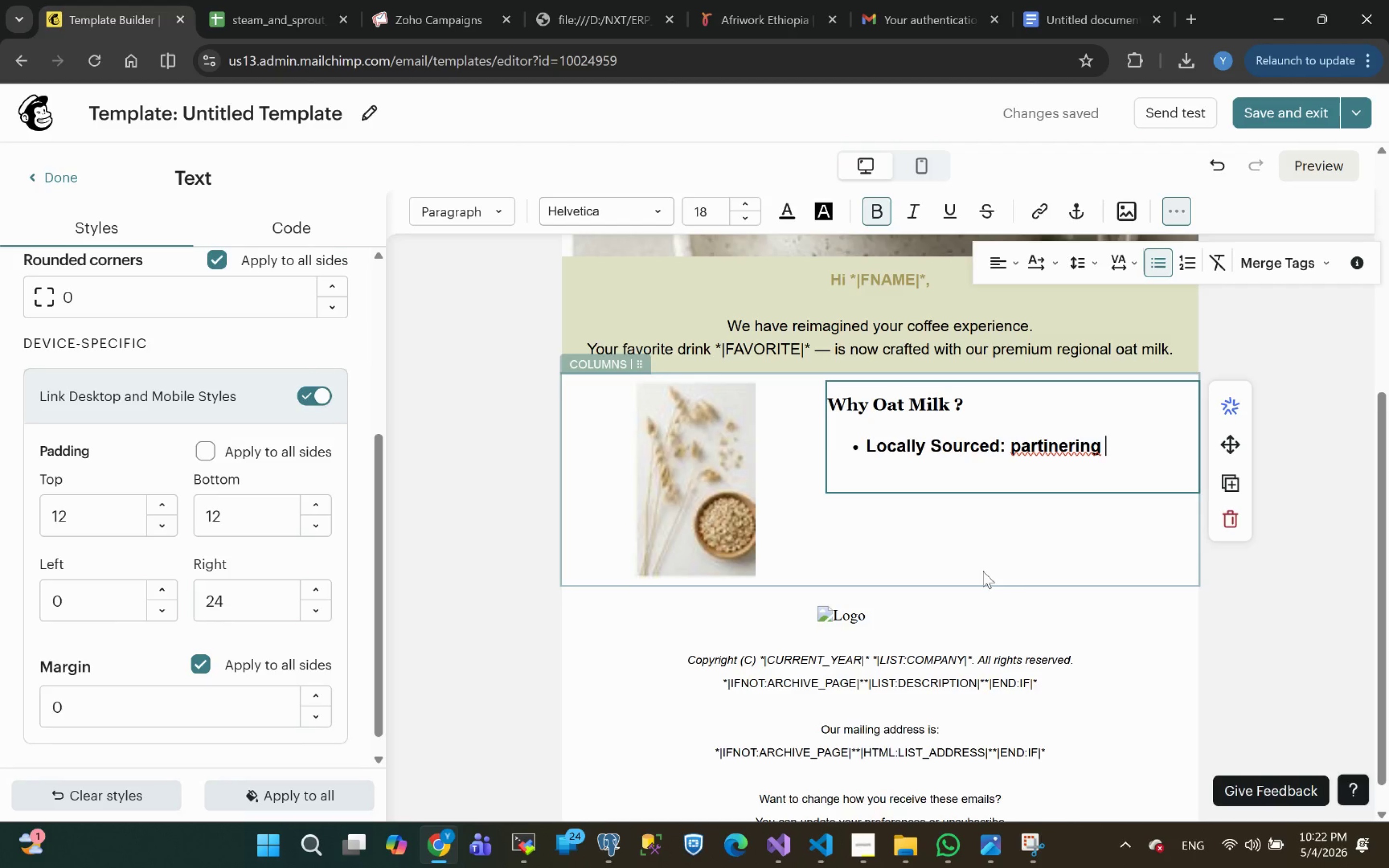 
left_click([1054, 448])
 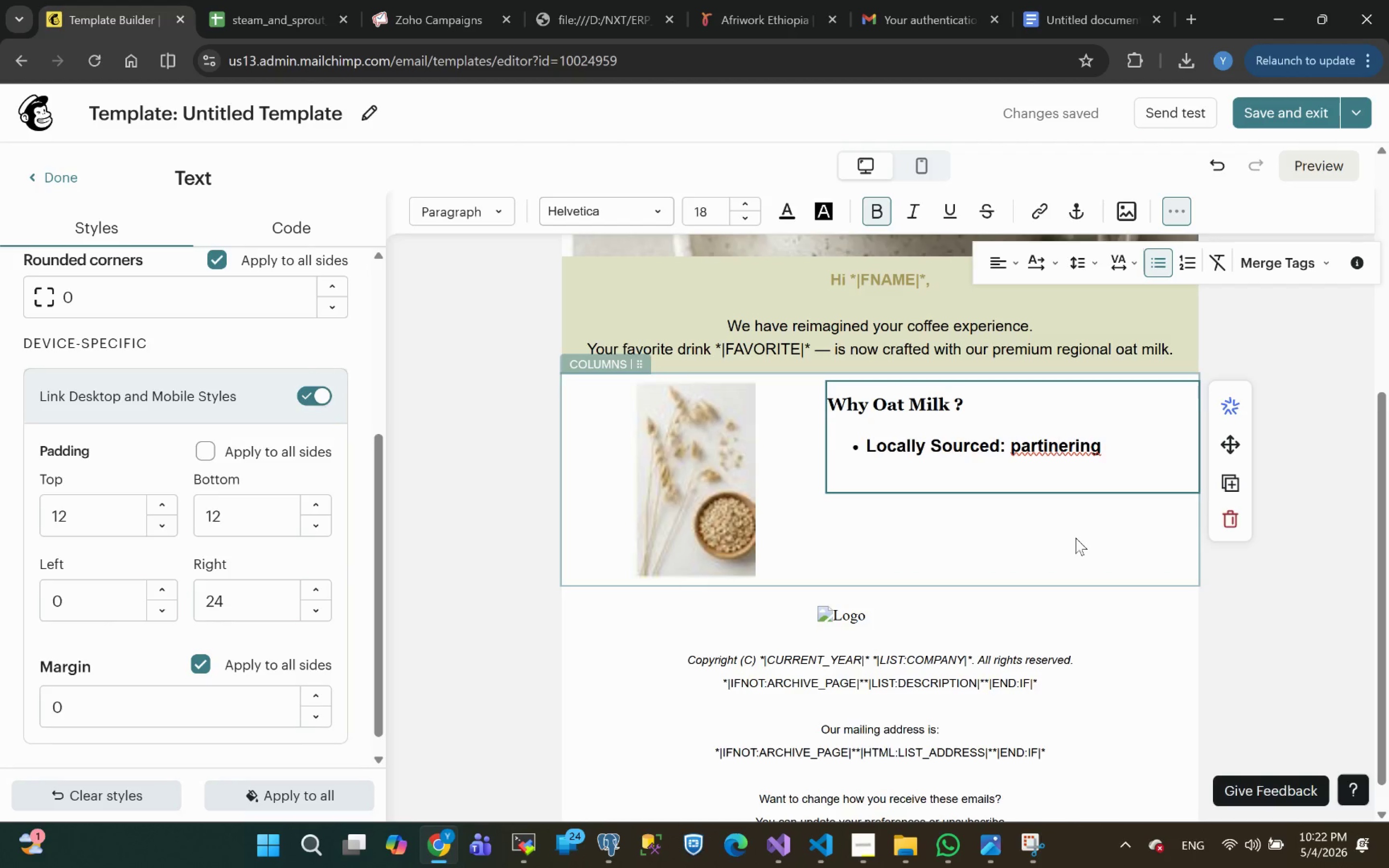 
key(ArrowLeft)
 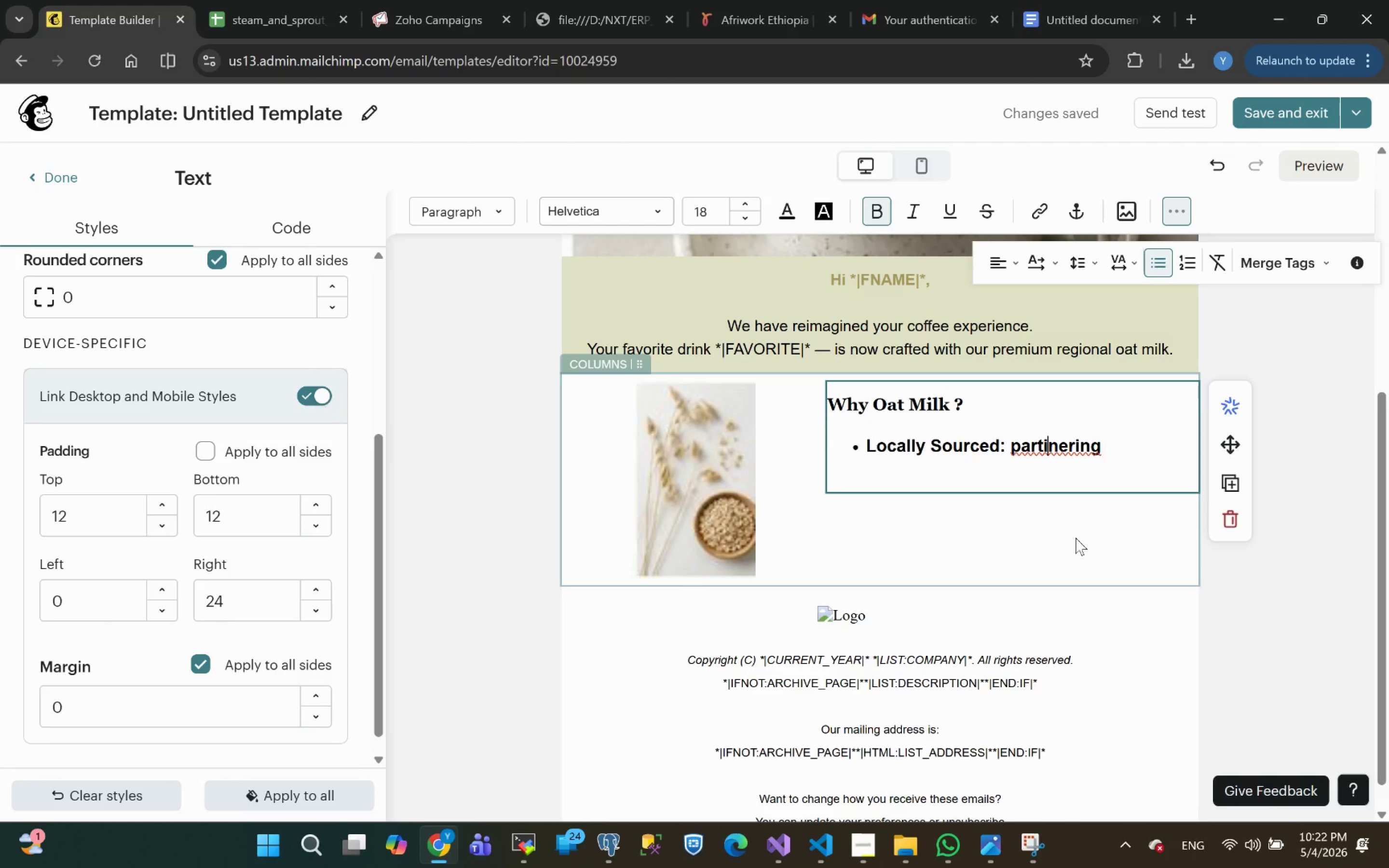 
key(Backspace)
 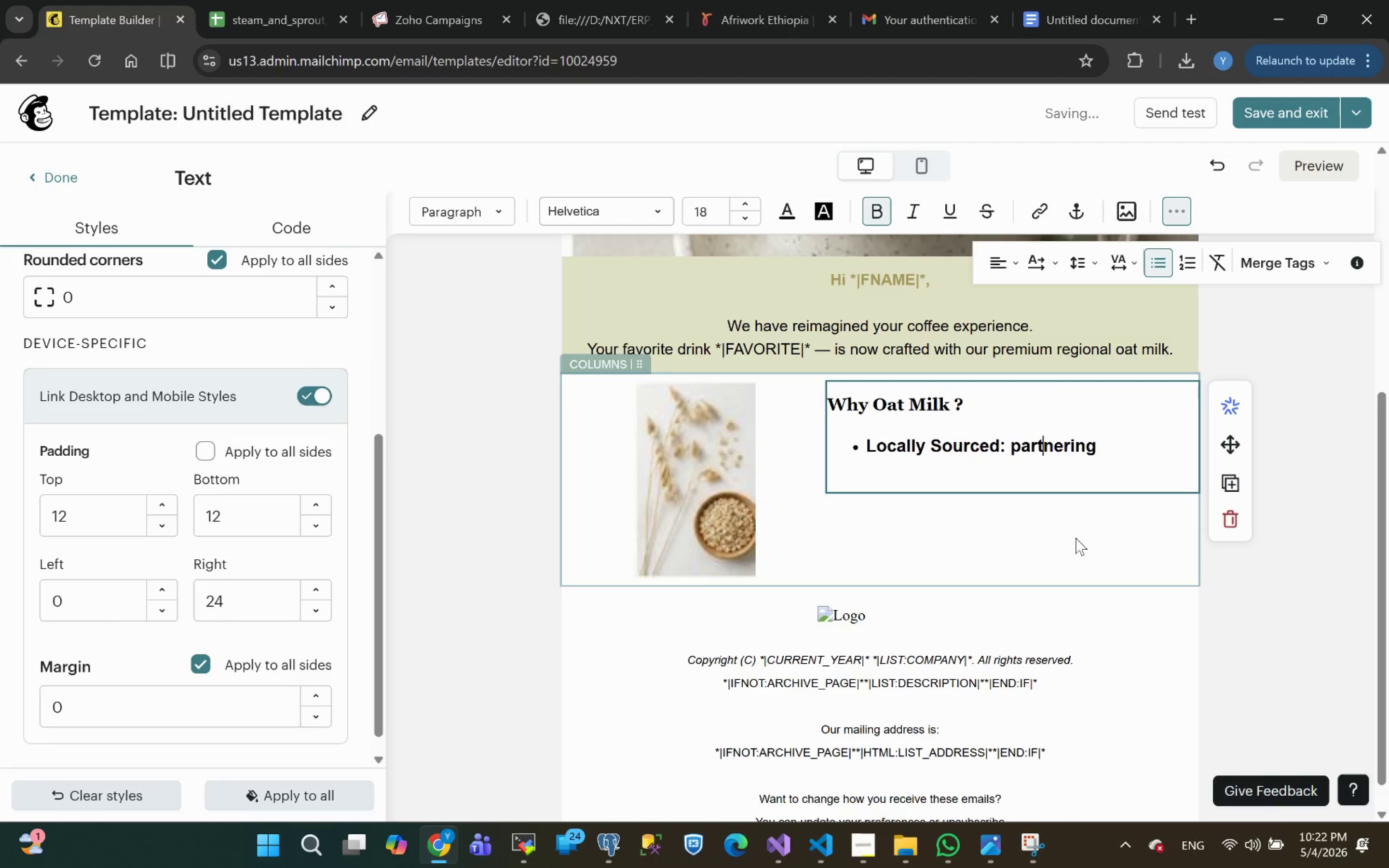 
key(ArrowRight)
 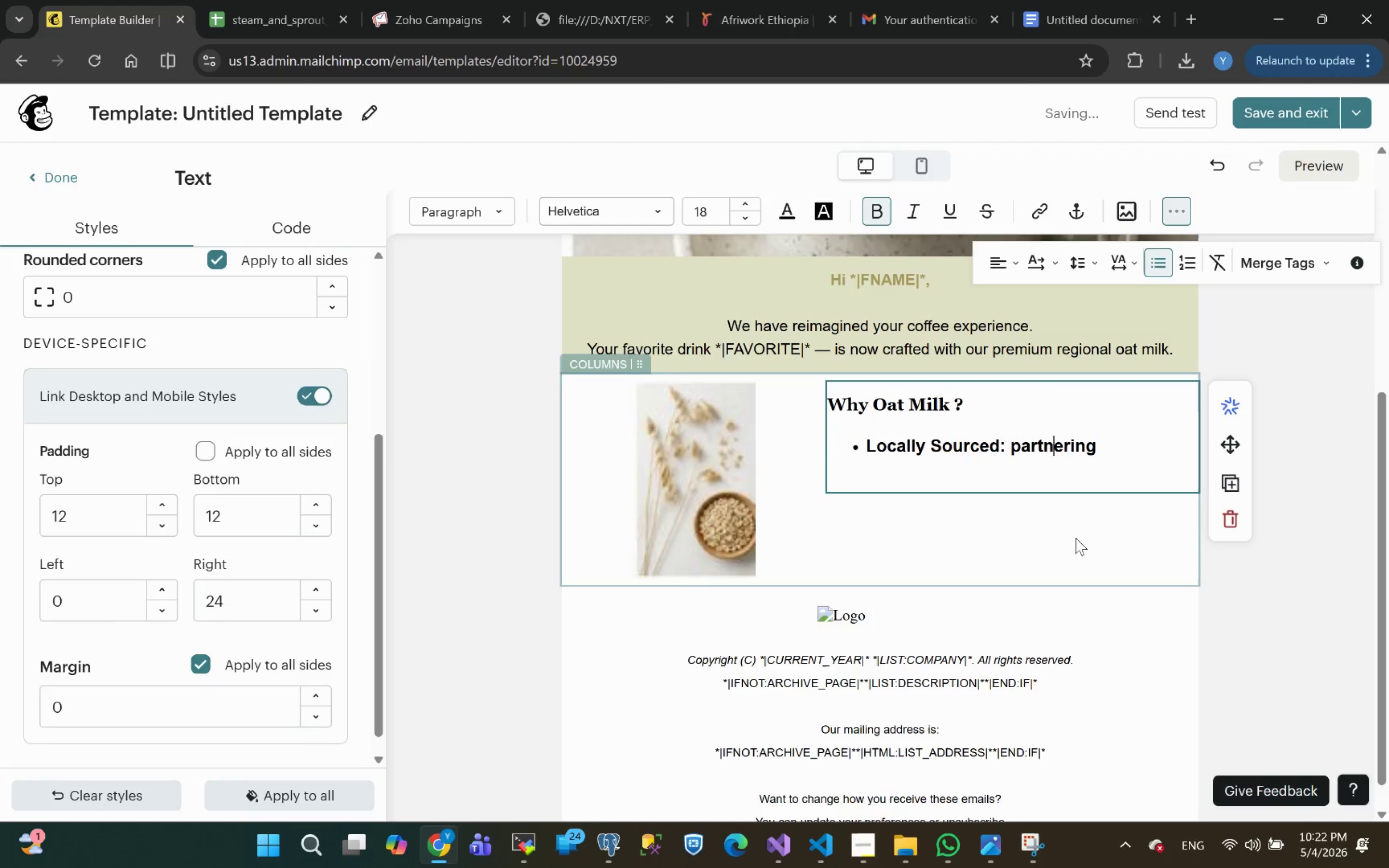 
key(ArrowRight)
 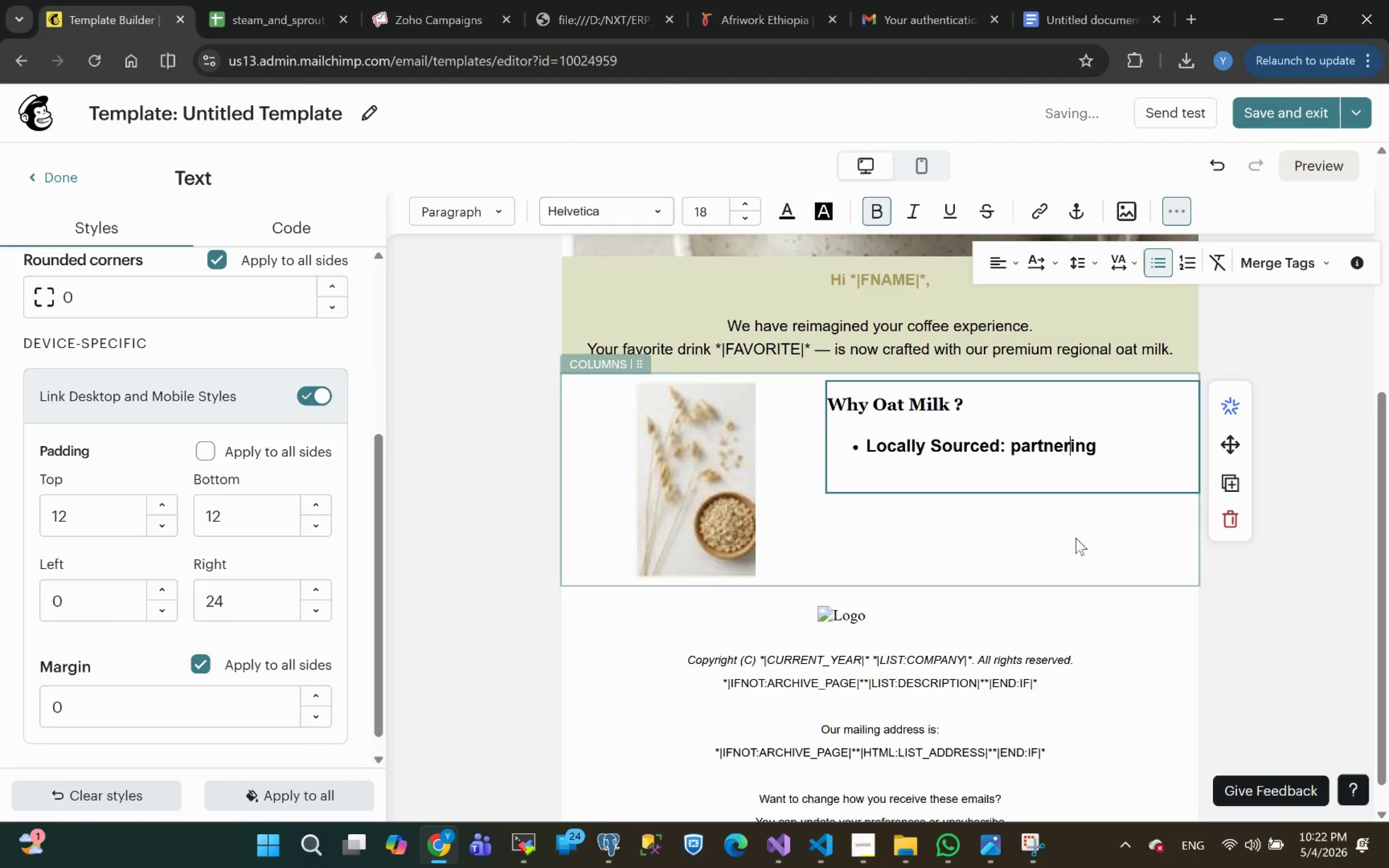 
key(ArrowRight)
 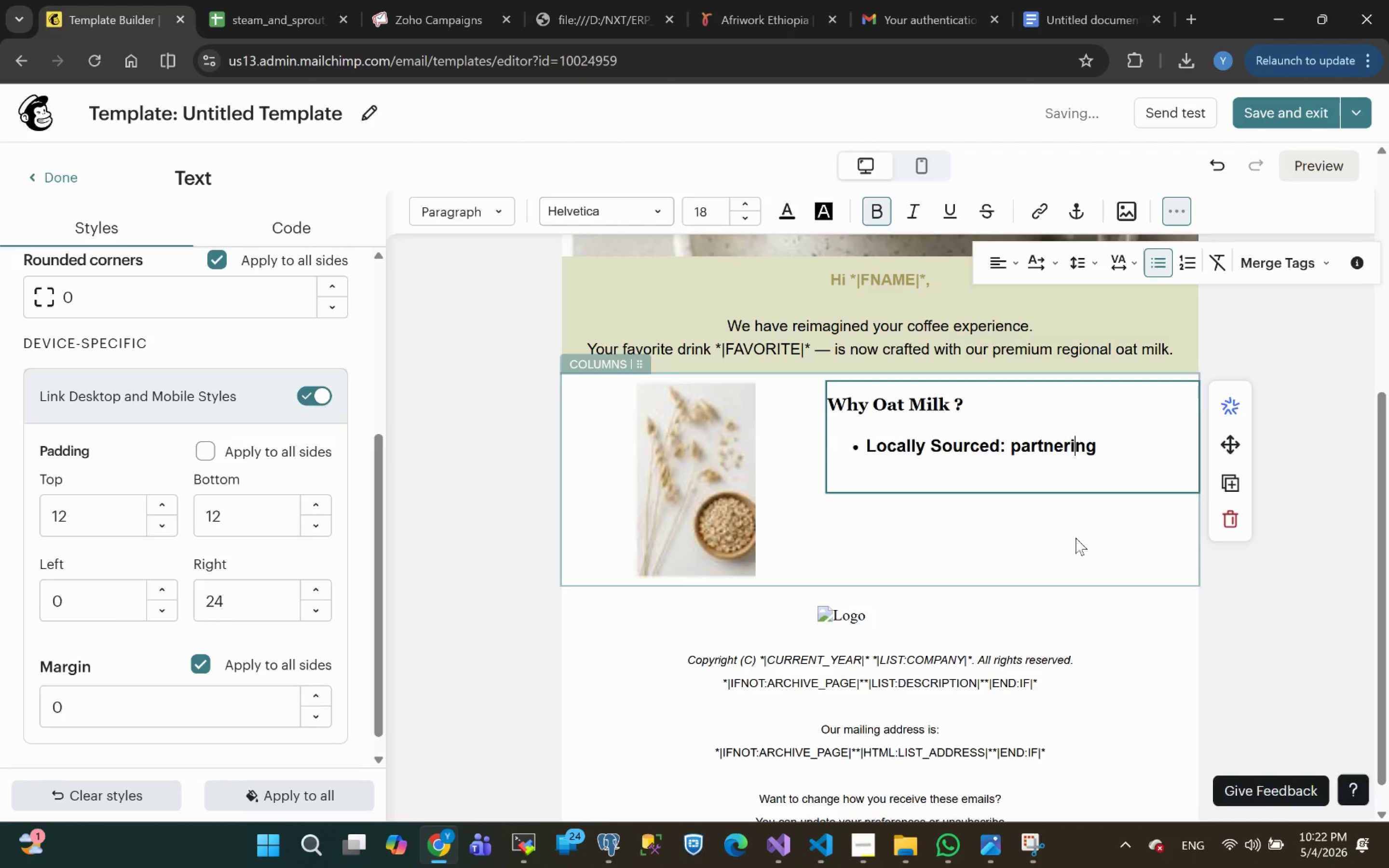 
key(ArrowRight)
 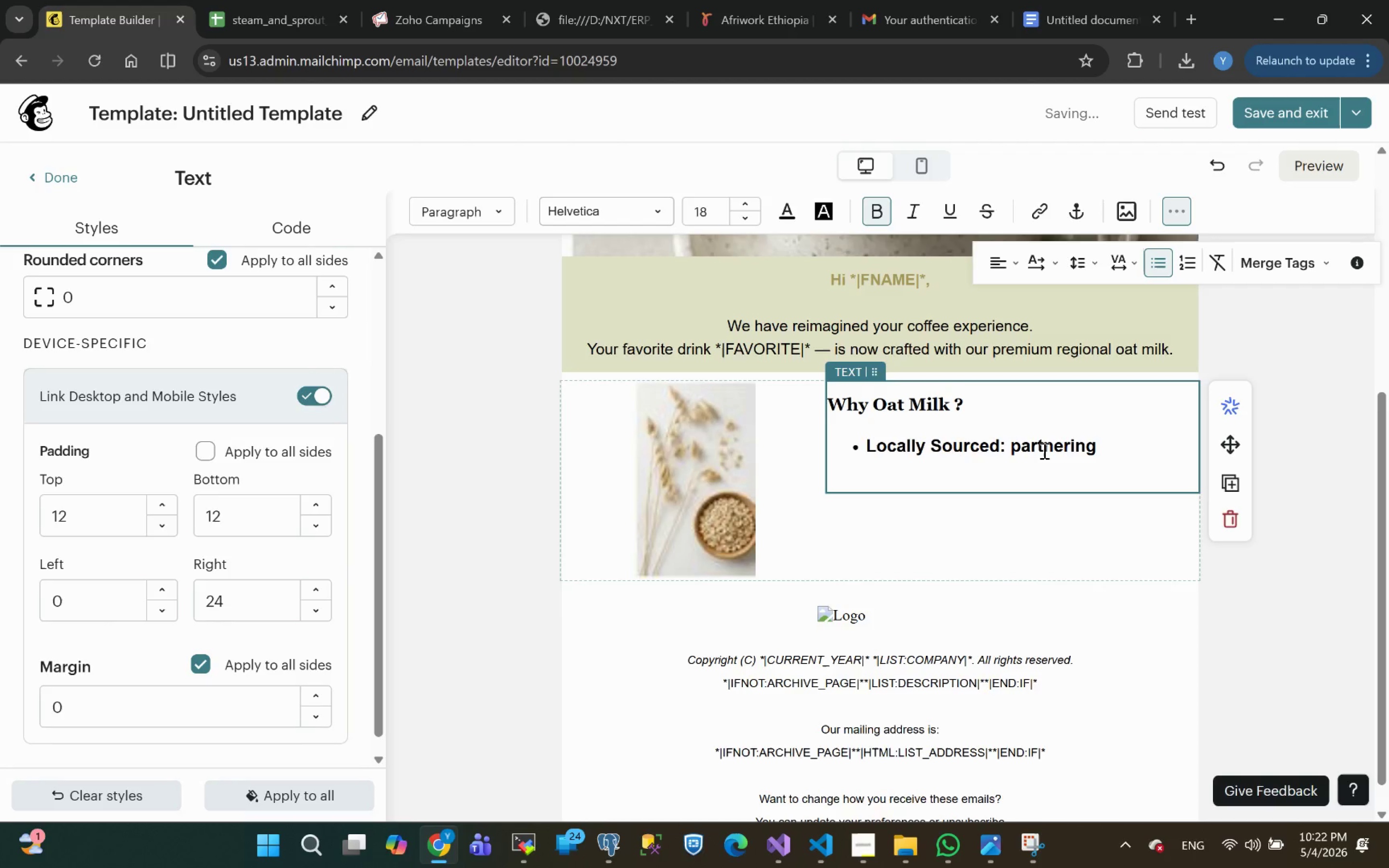 
double_click([1044, 448])
 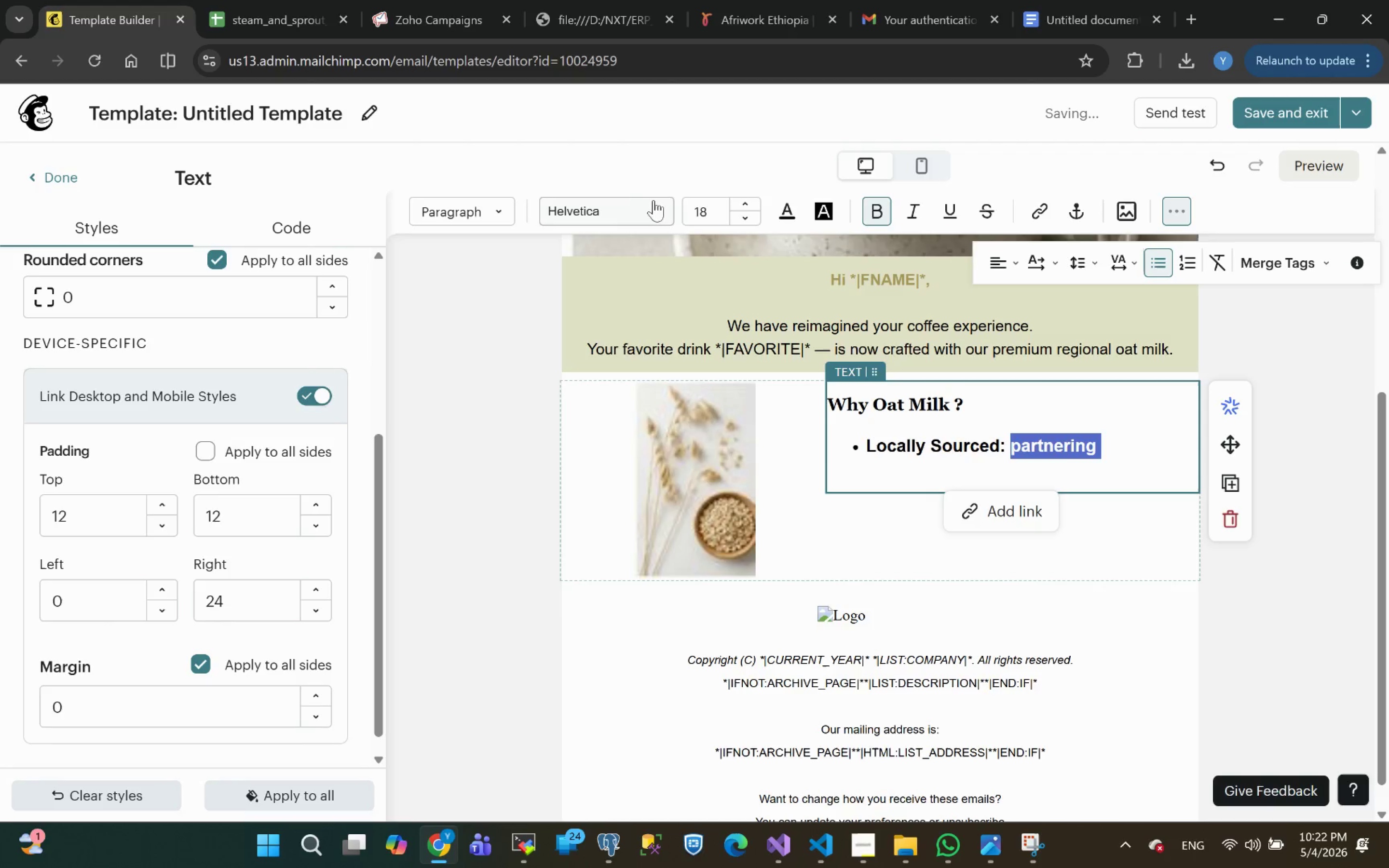 
left_click([601, 210])
 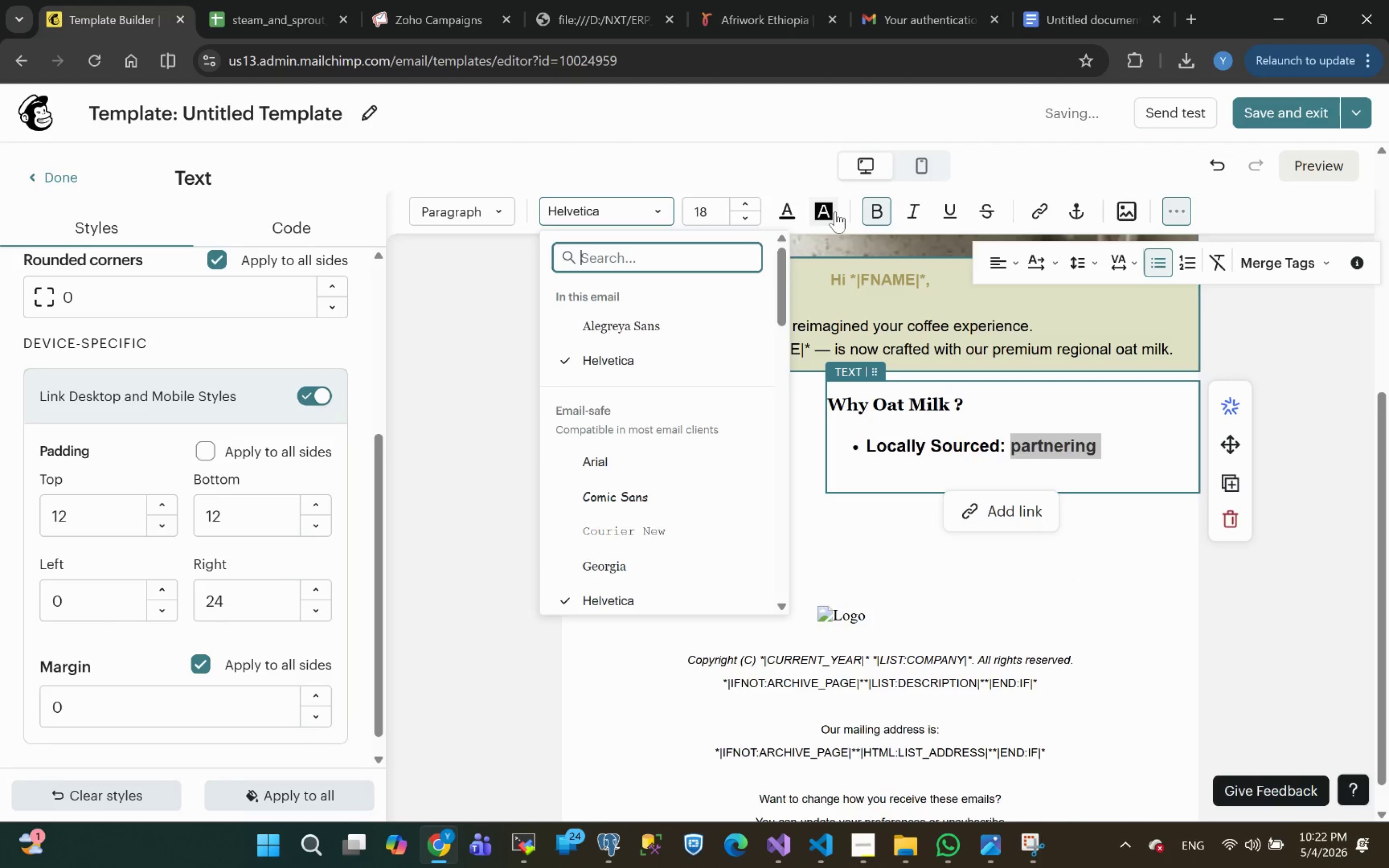 
left_click([872, 209])
 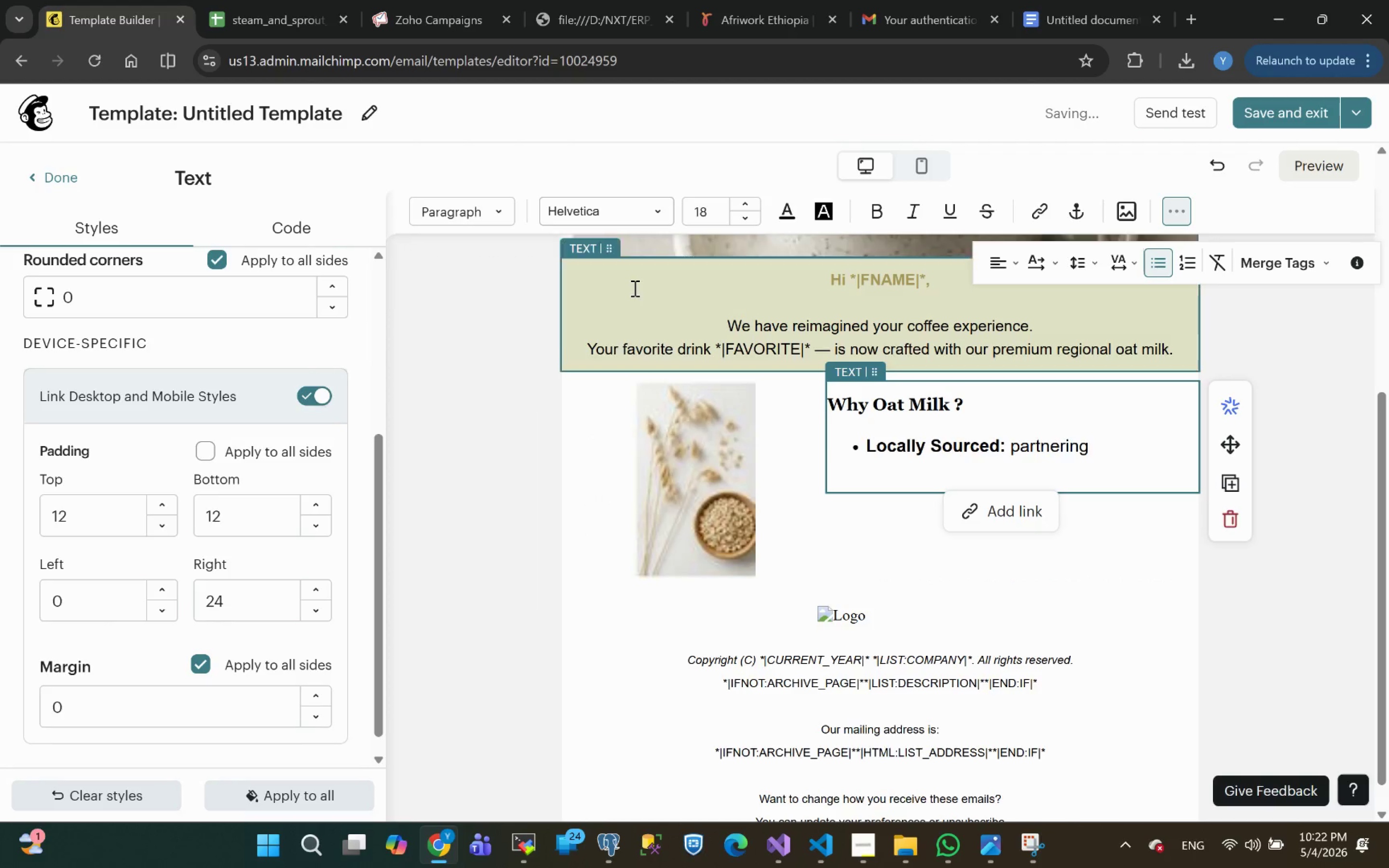 
wait(5.21)
 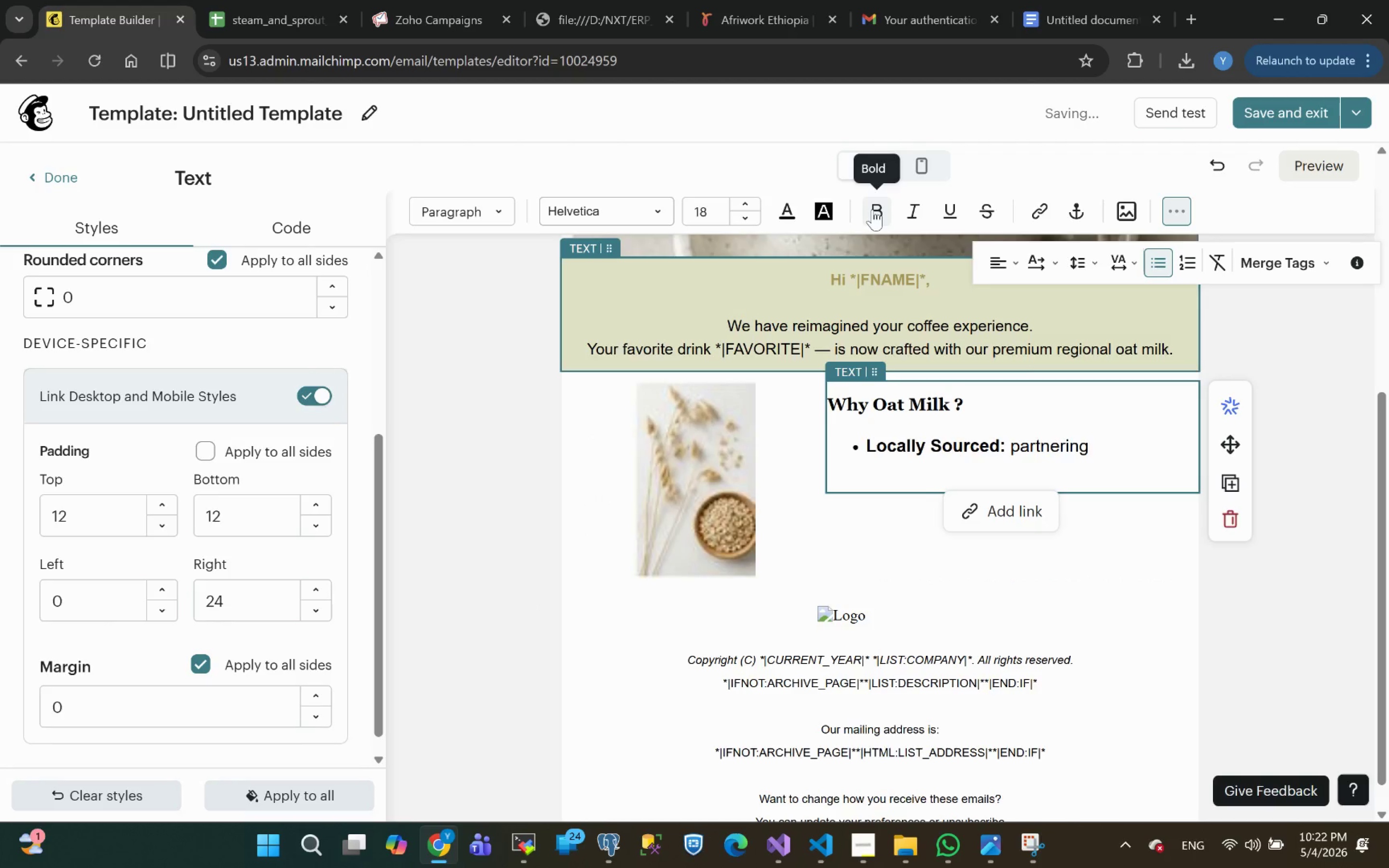 
left_click([775, 326])
 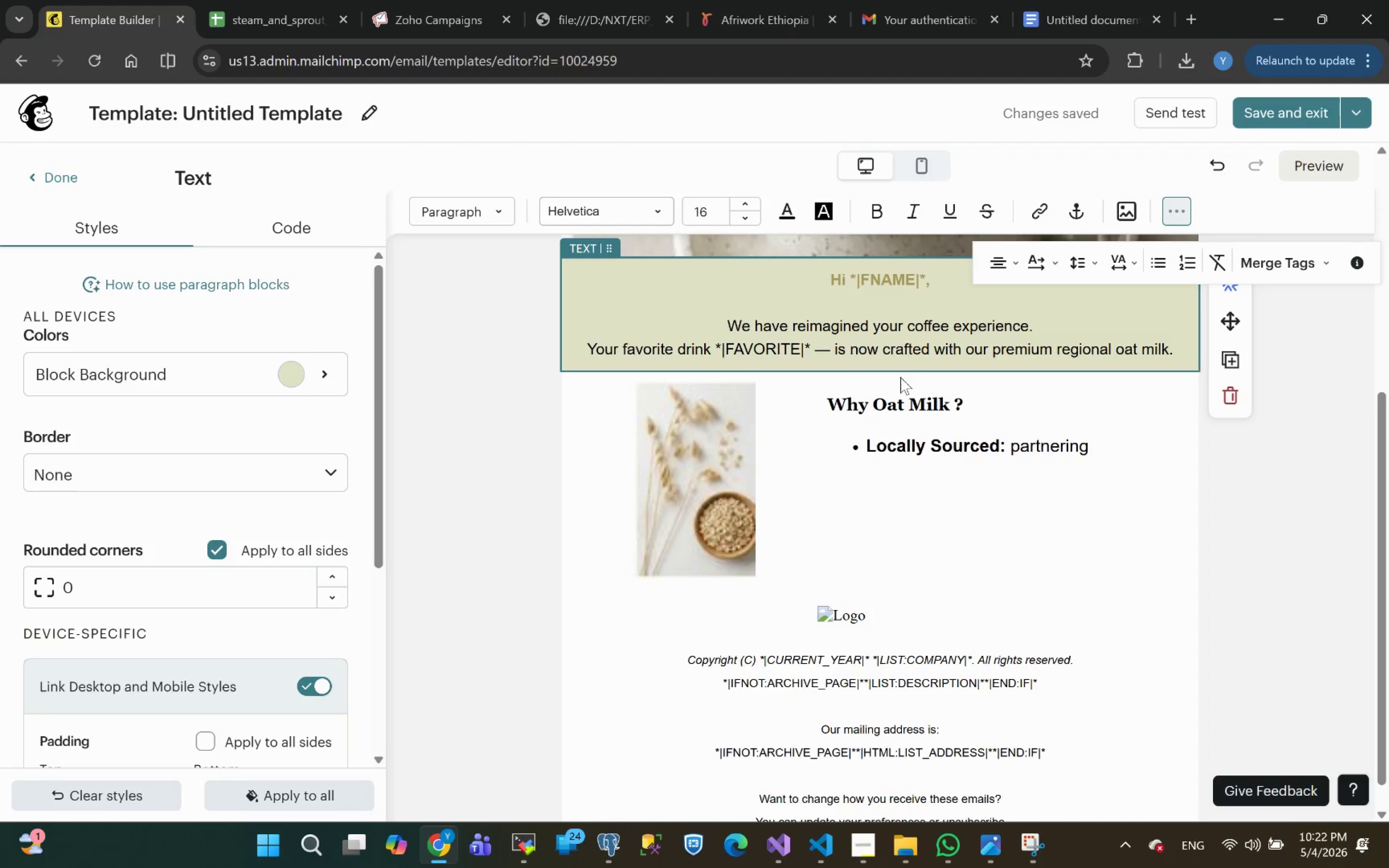 
wait(6.27)
 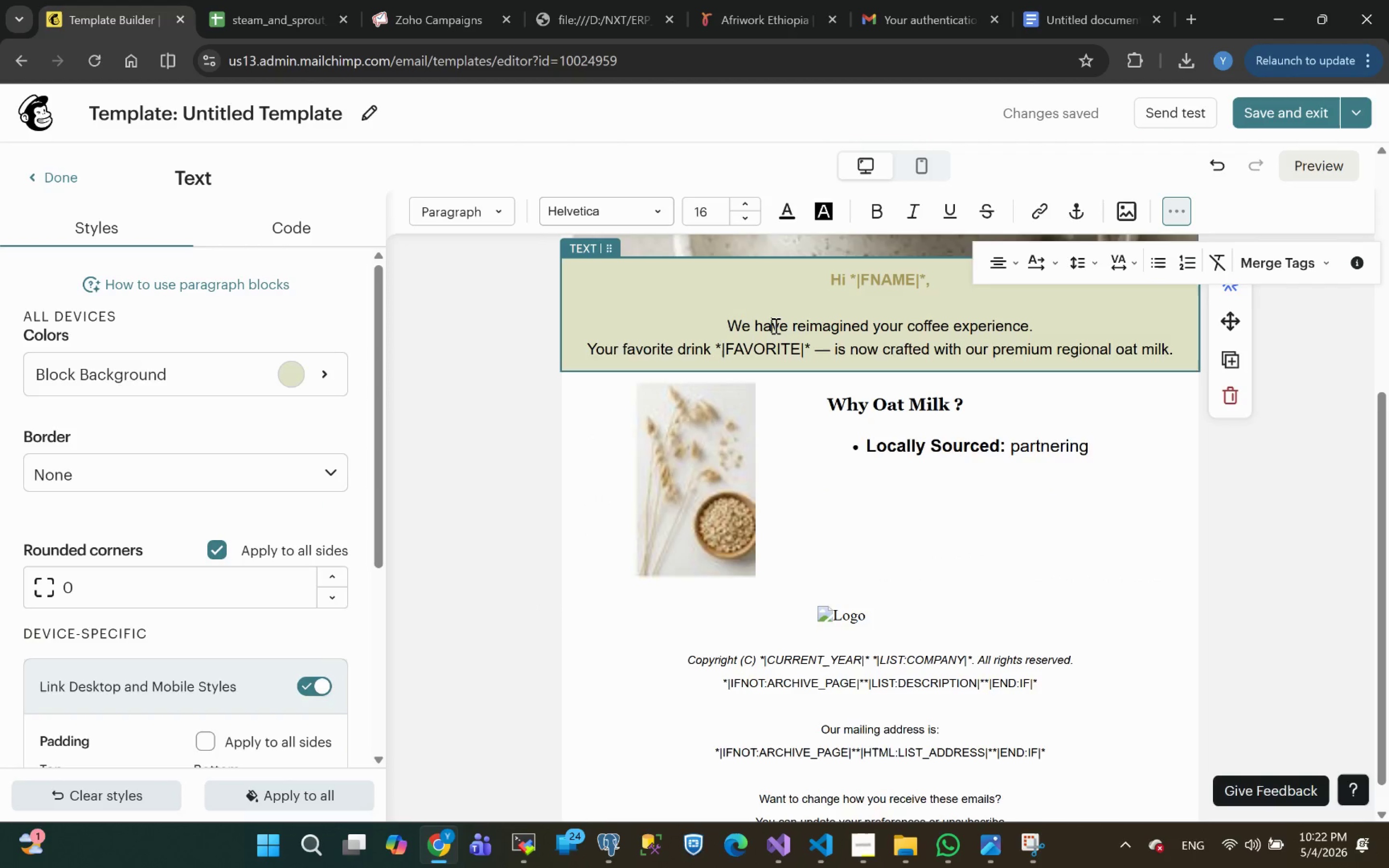 
left_click([1032, 448])
 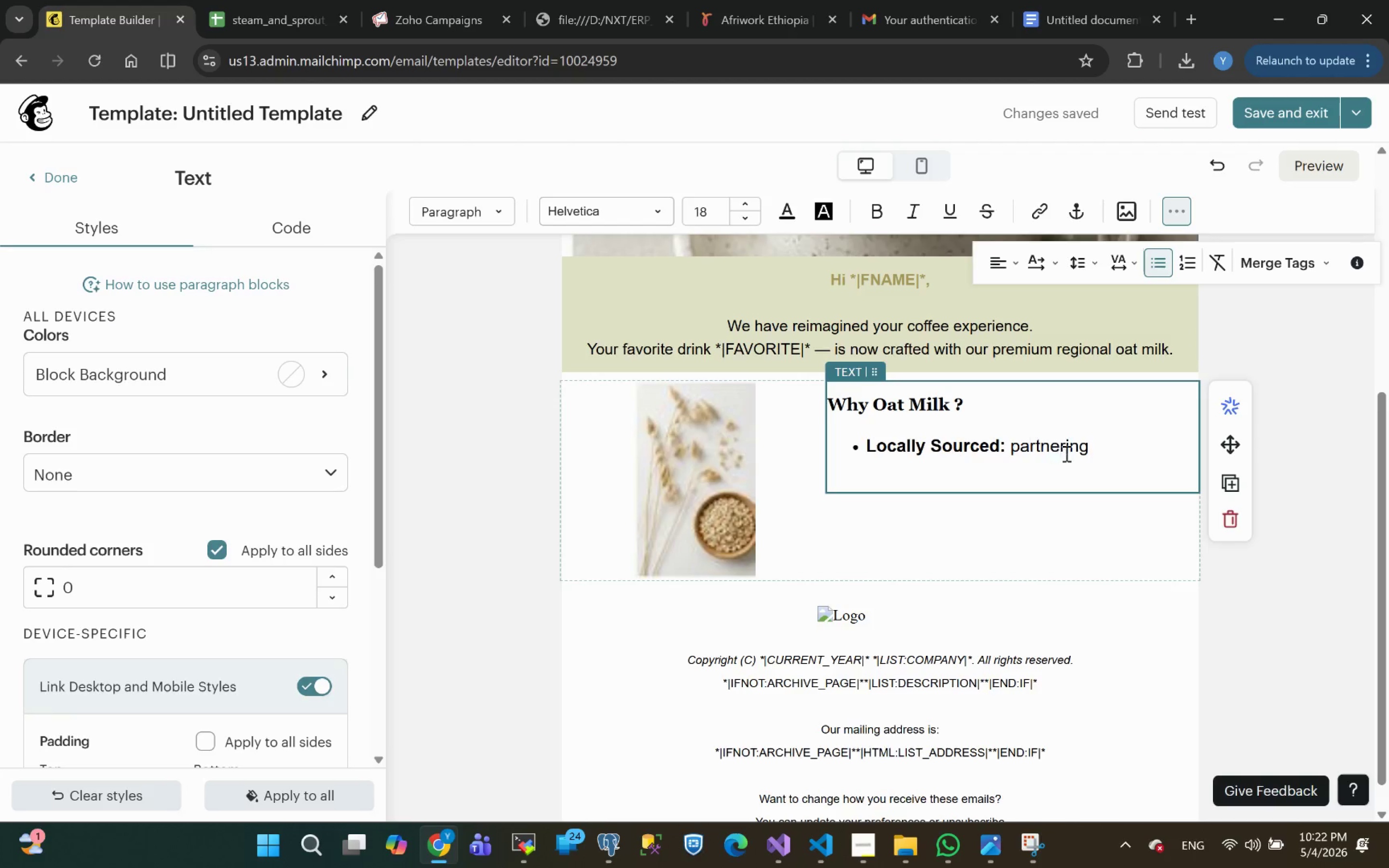 
left_click([1102, 447])
 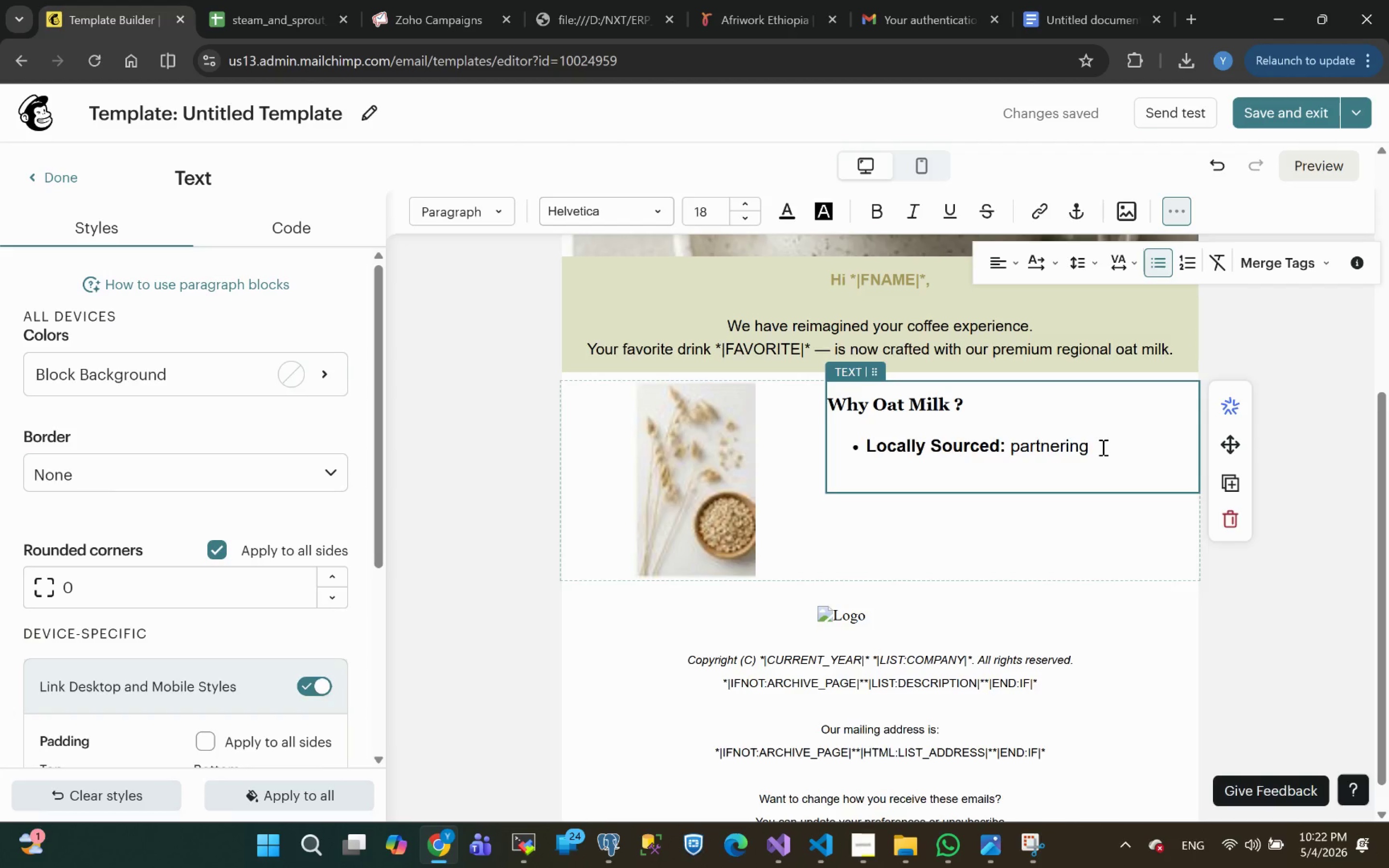 
type(with )
 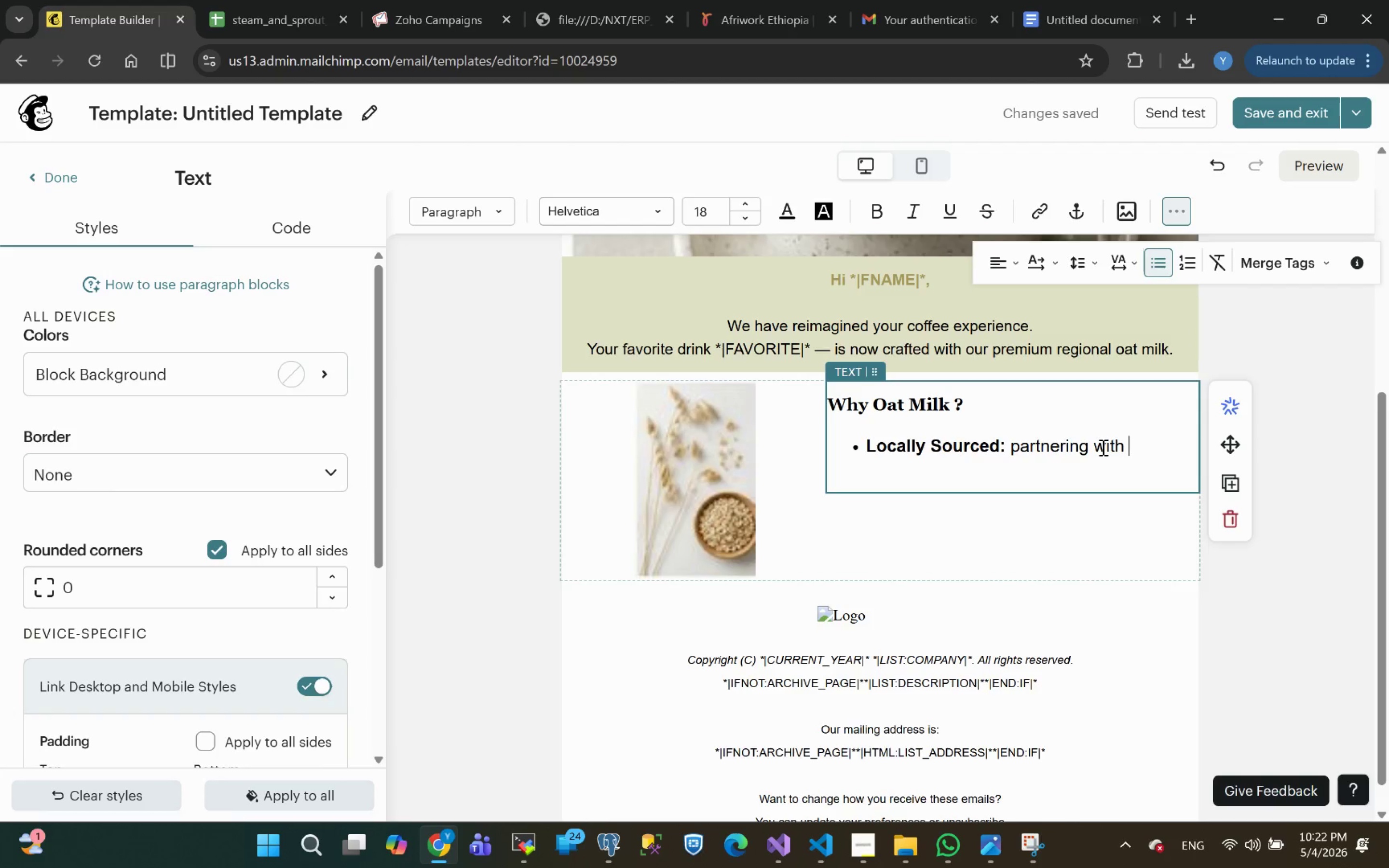 
wait(9.79)
 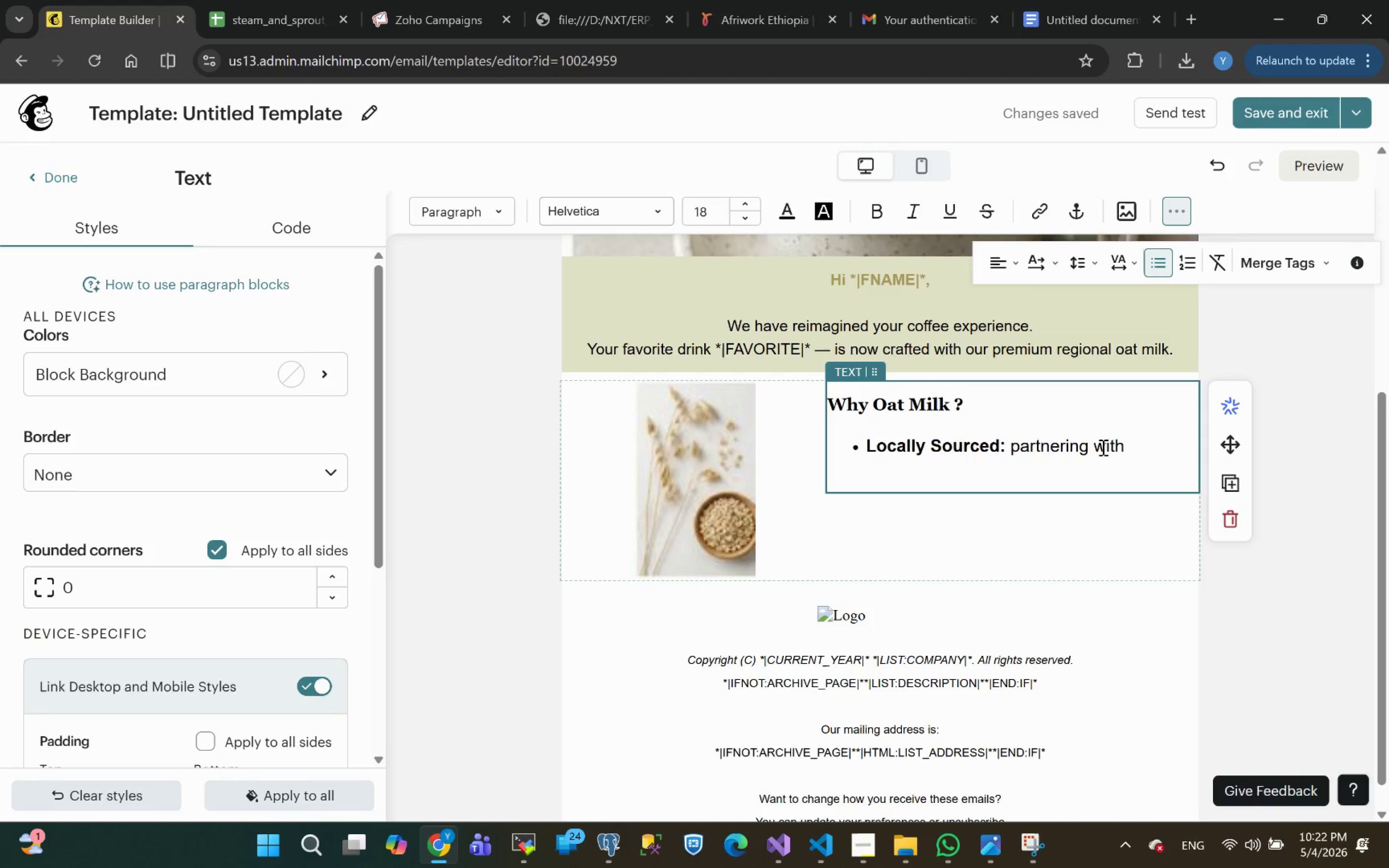 
key(Alt+Tab)
 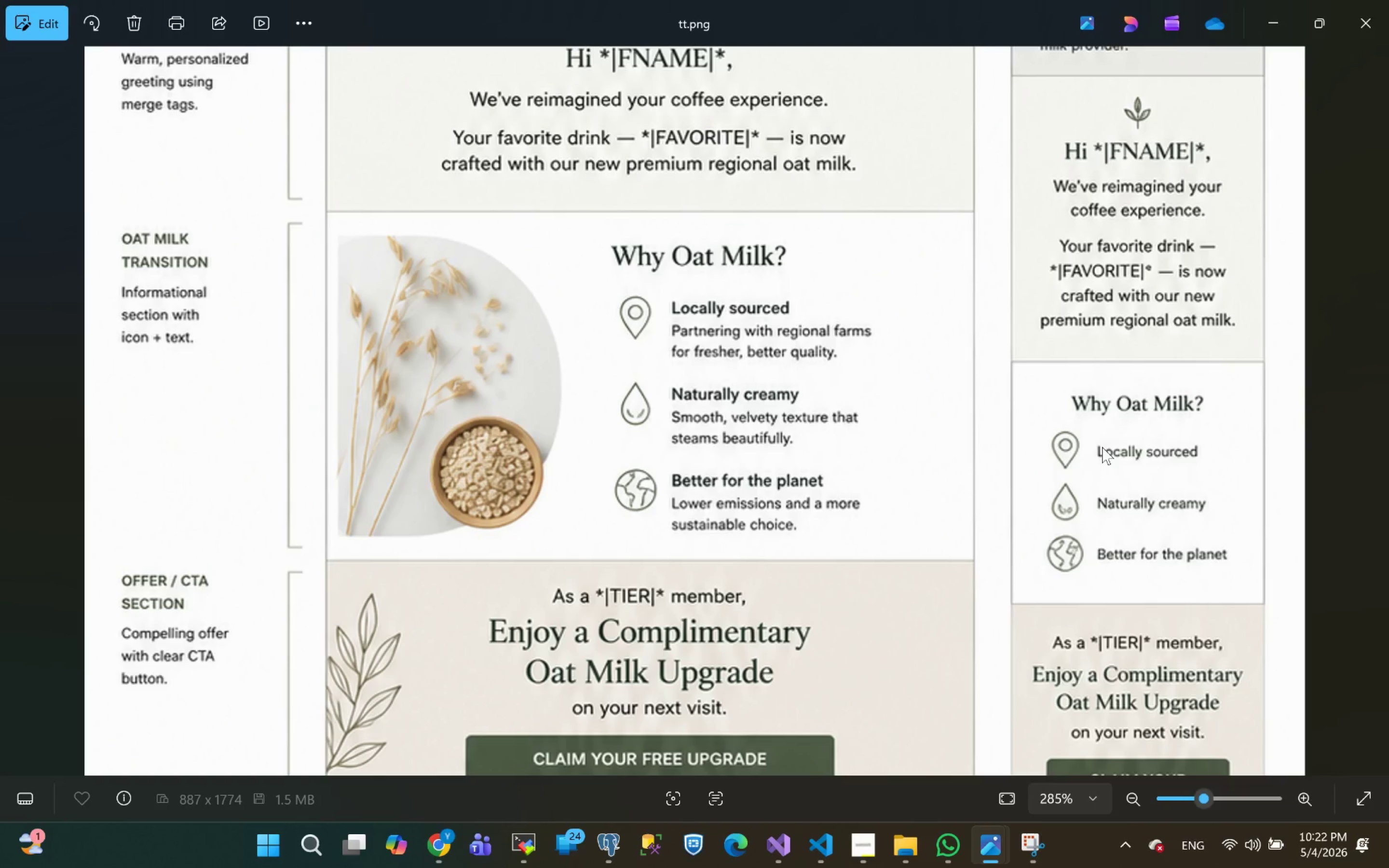 
hold_key(key=AltLeft, duration=3.2)
 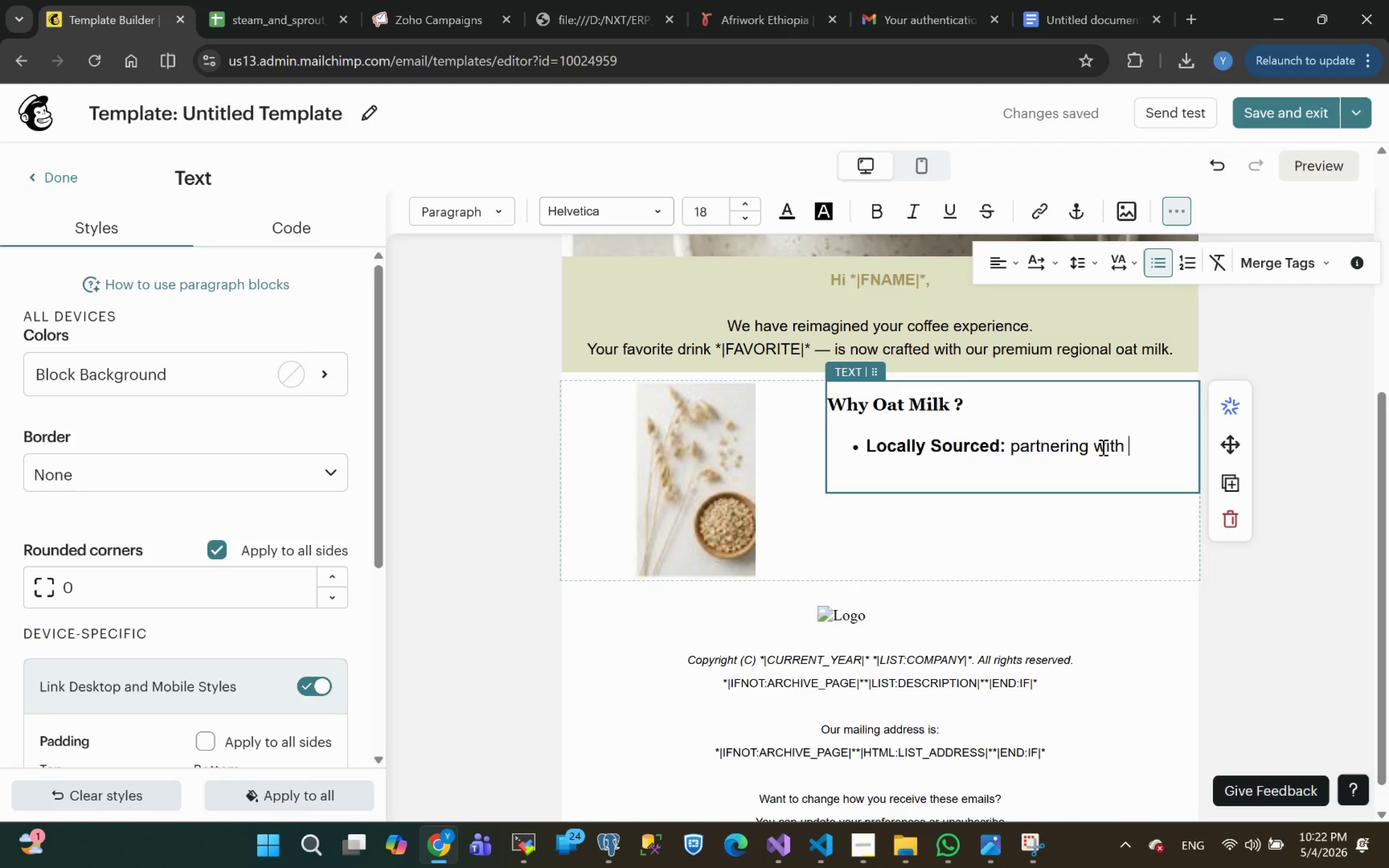 
key(Tab)
type(regional farms for fresh)
 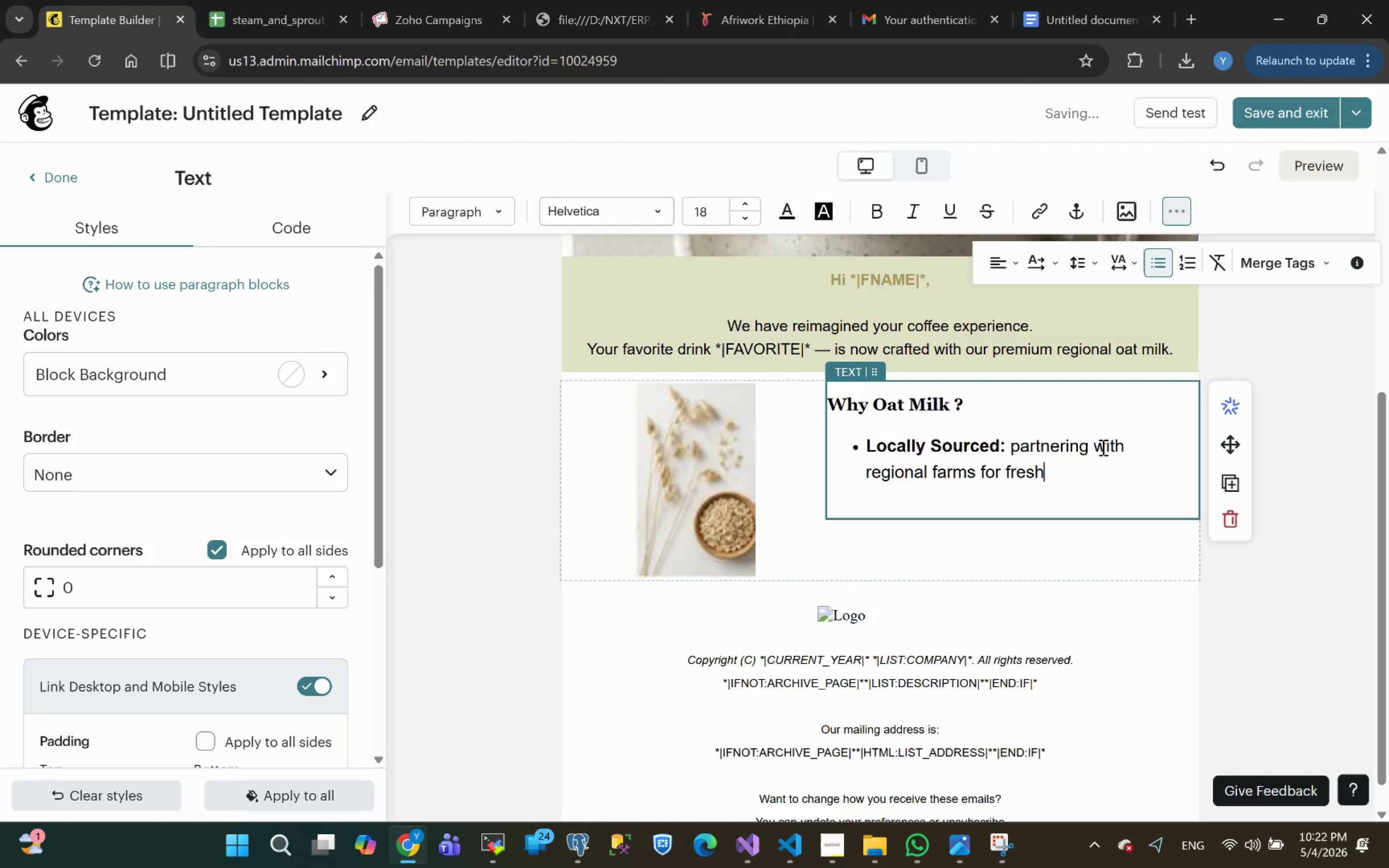 
key(Space)
 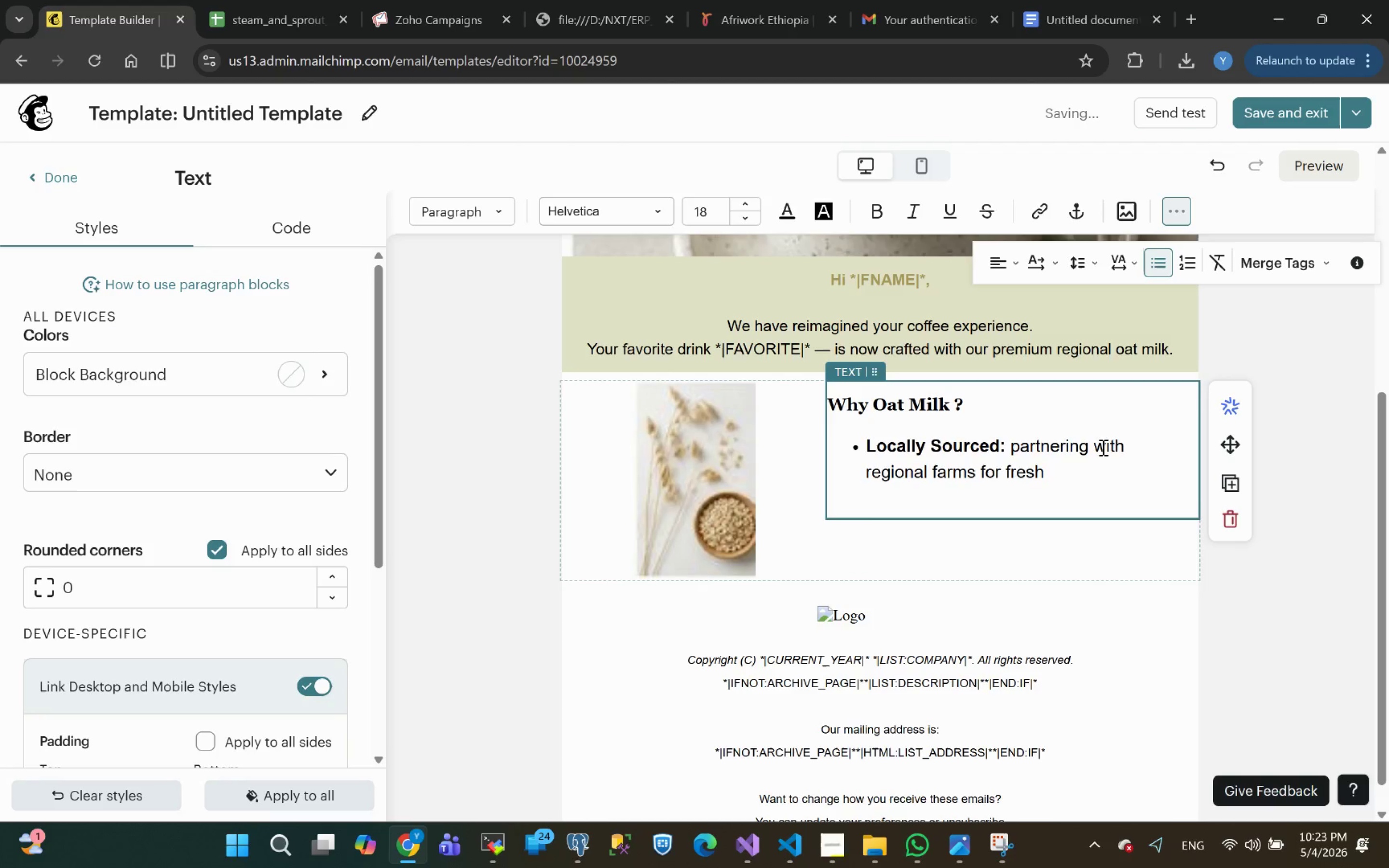 
key(Alt+Tab)
 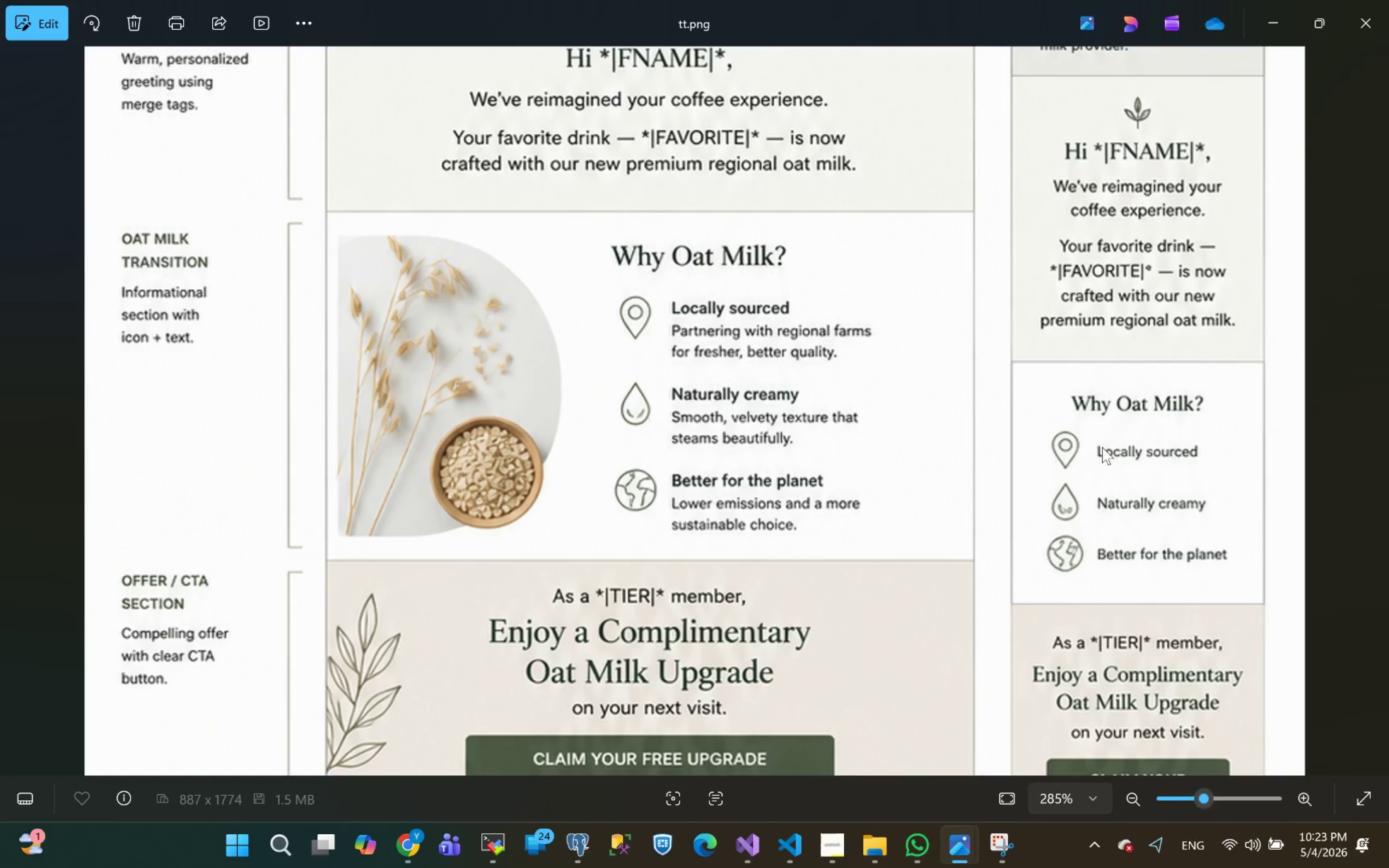 
hold_key(key=AltLeft, duration=0.38)
 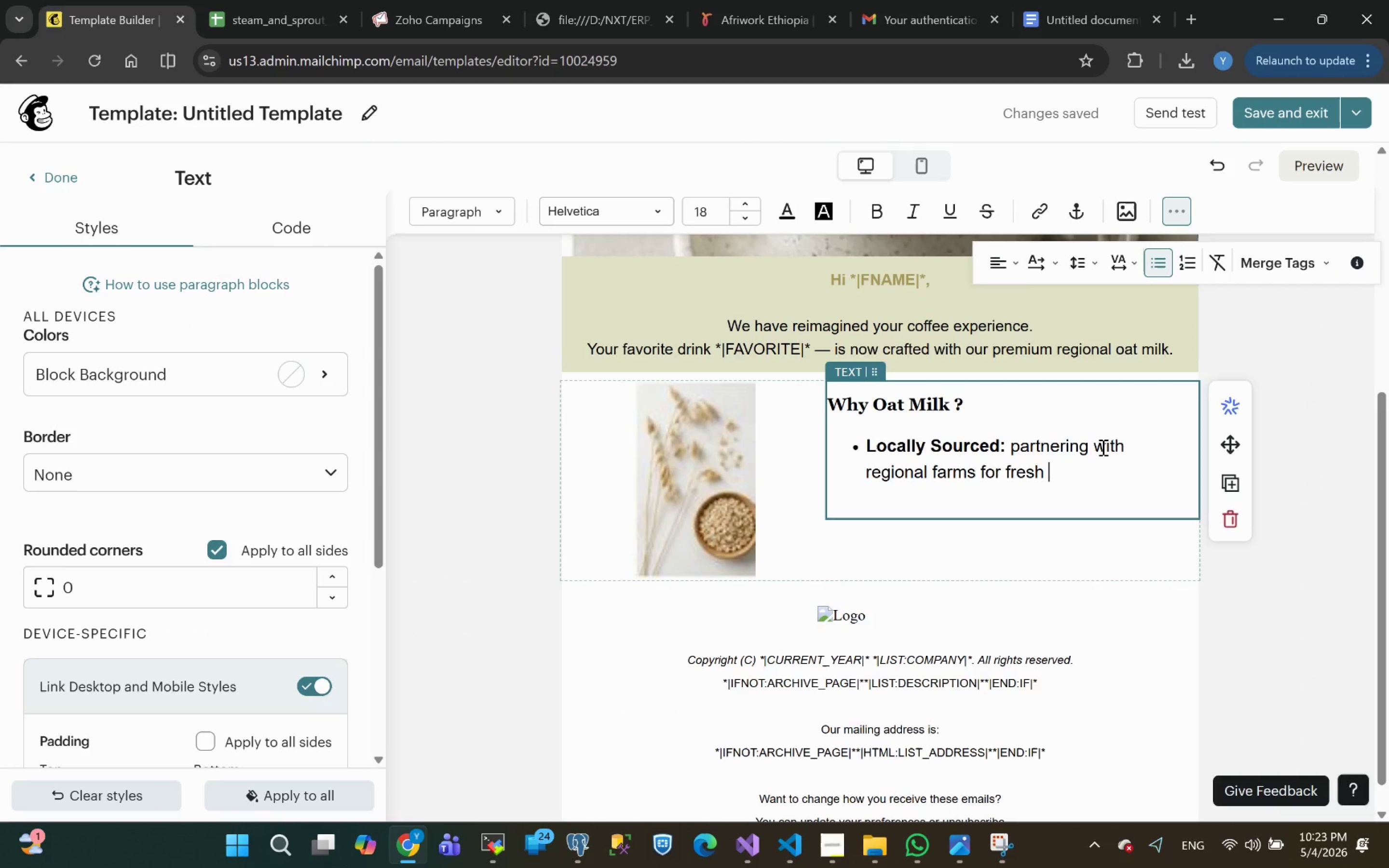 
key(Tab)
key(Backspace)
type(er, better)
 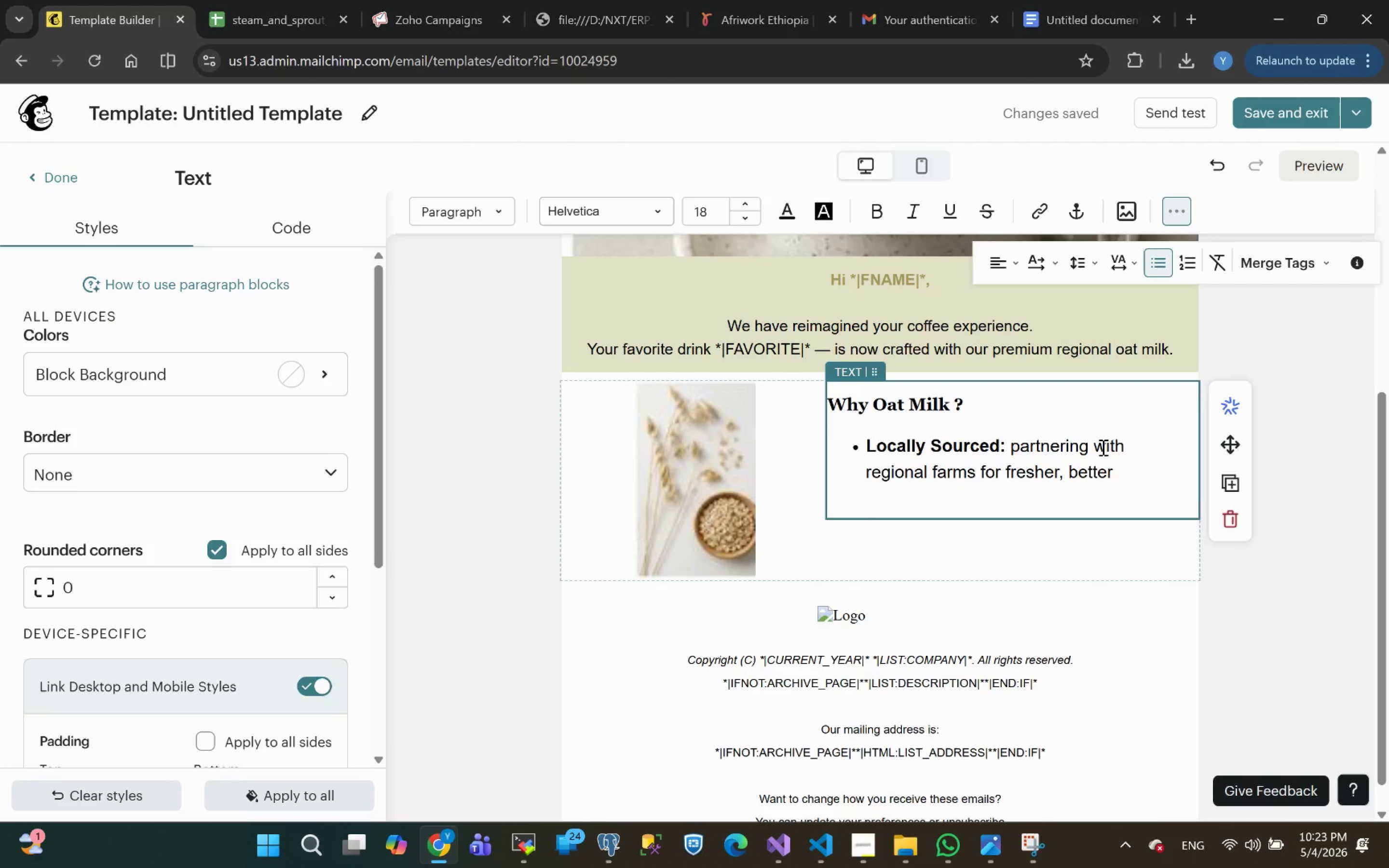 
wait(11.26)
 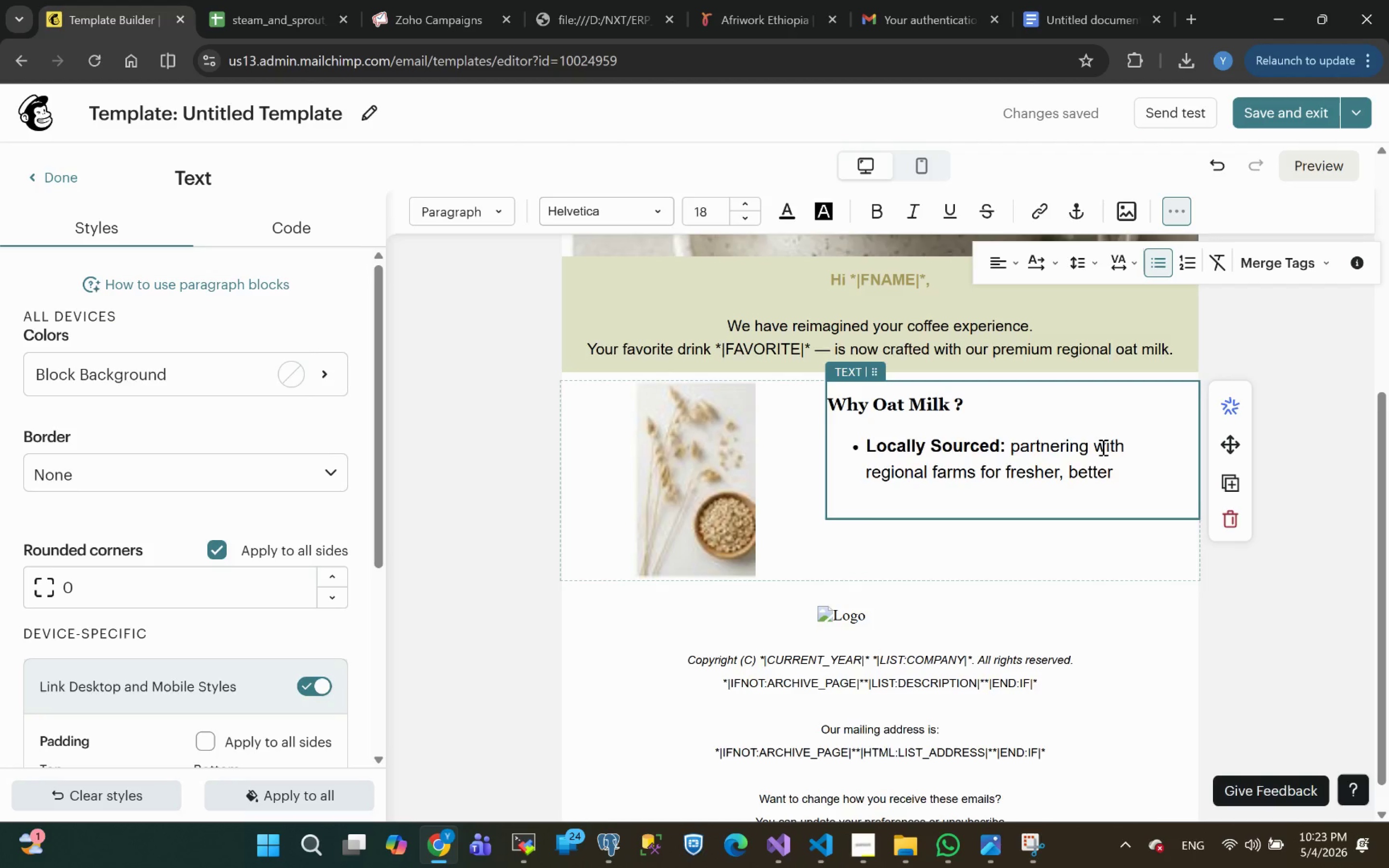 
key(Alt+AltLeft)
 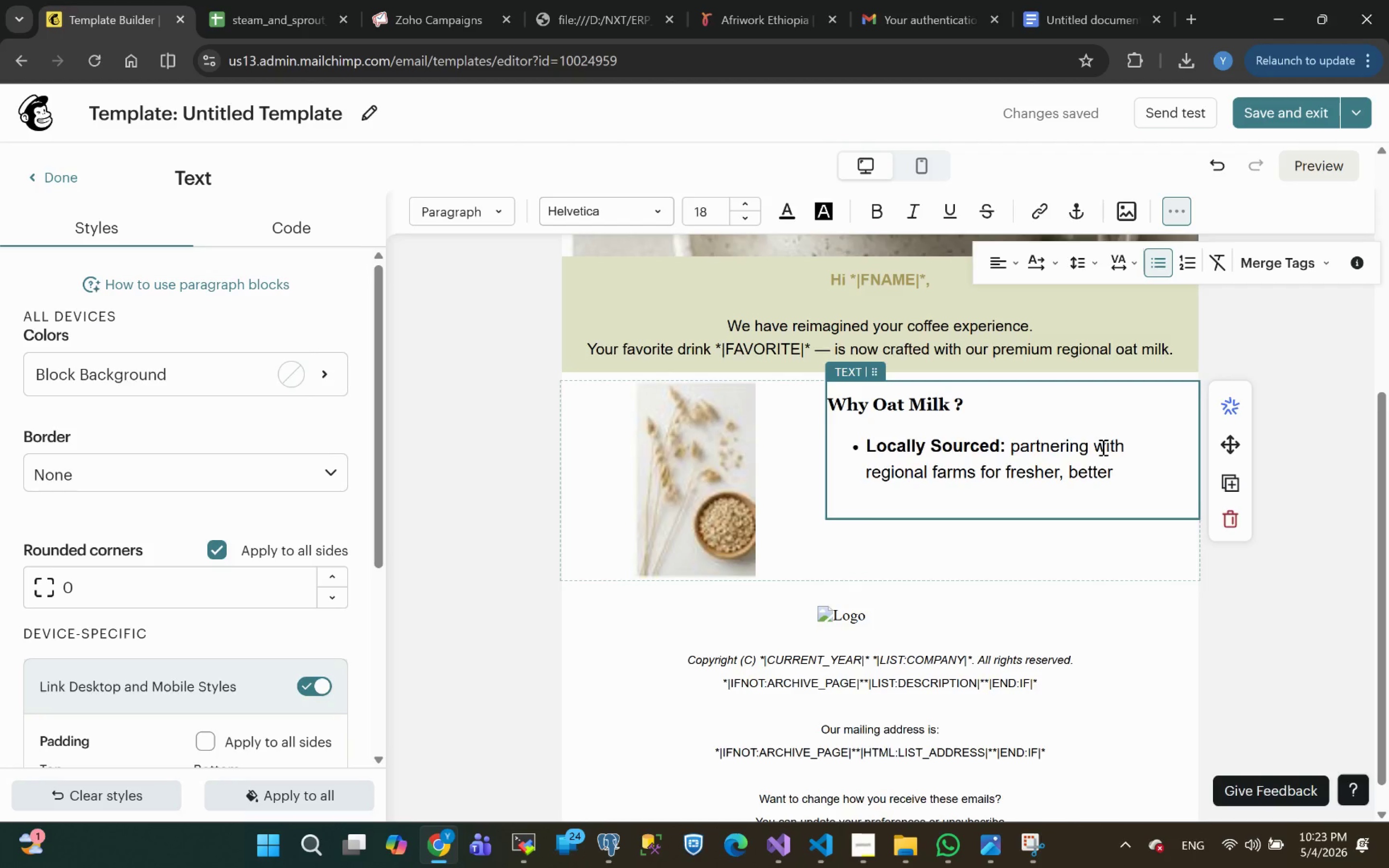 
key(Alt+Tab)
 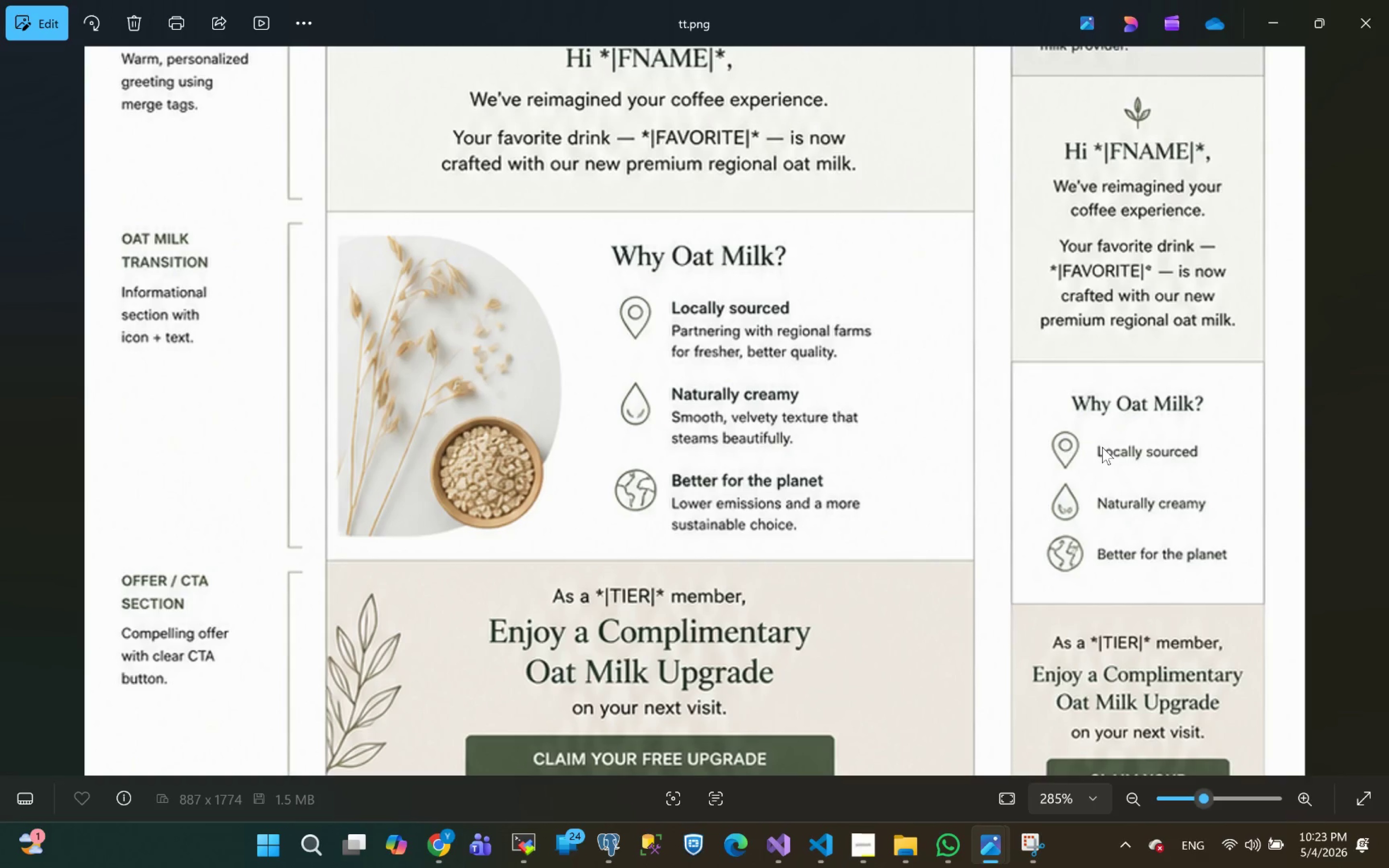 
key(Alt+Tab)
 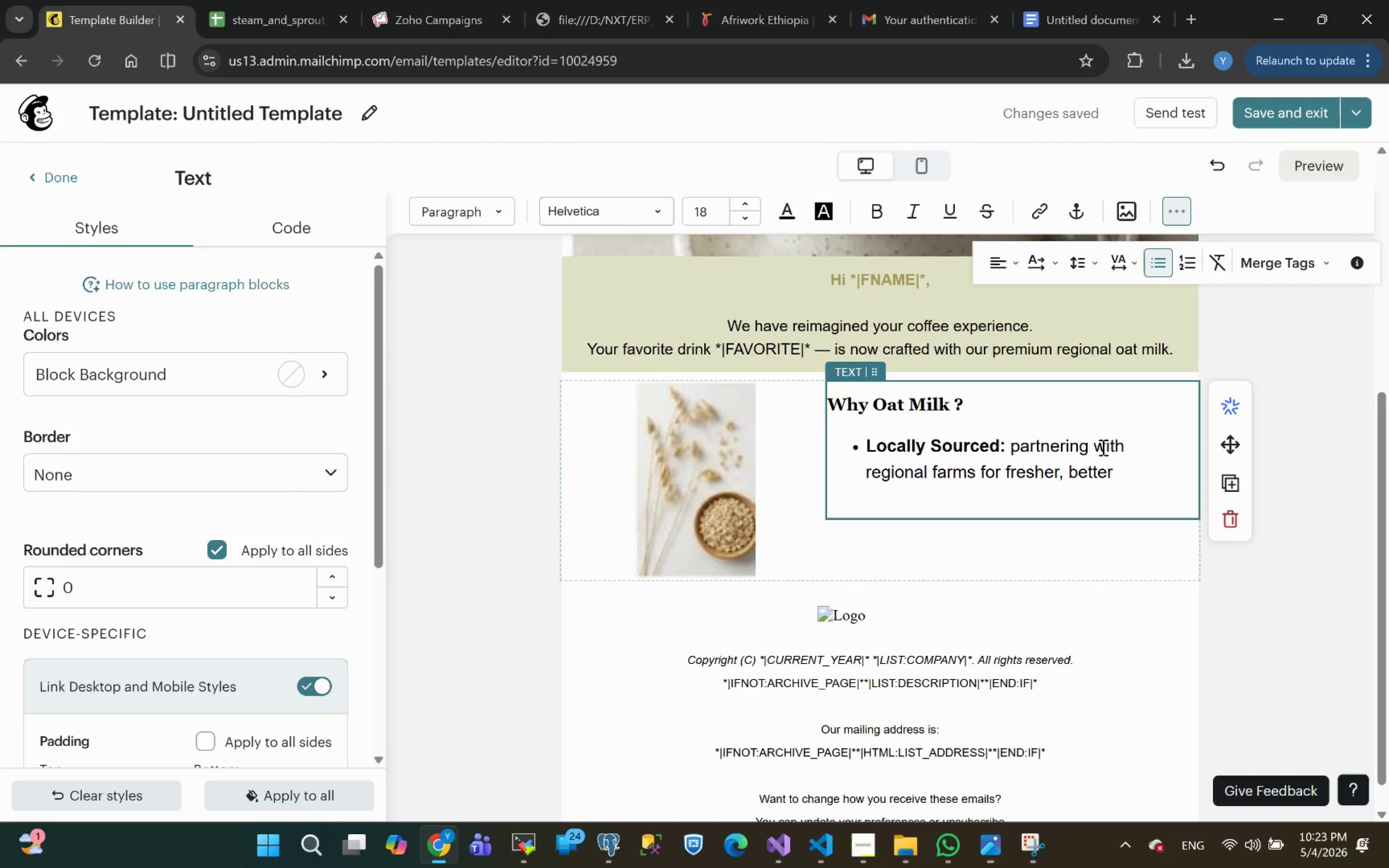 
key(Alt+Tab)
 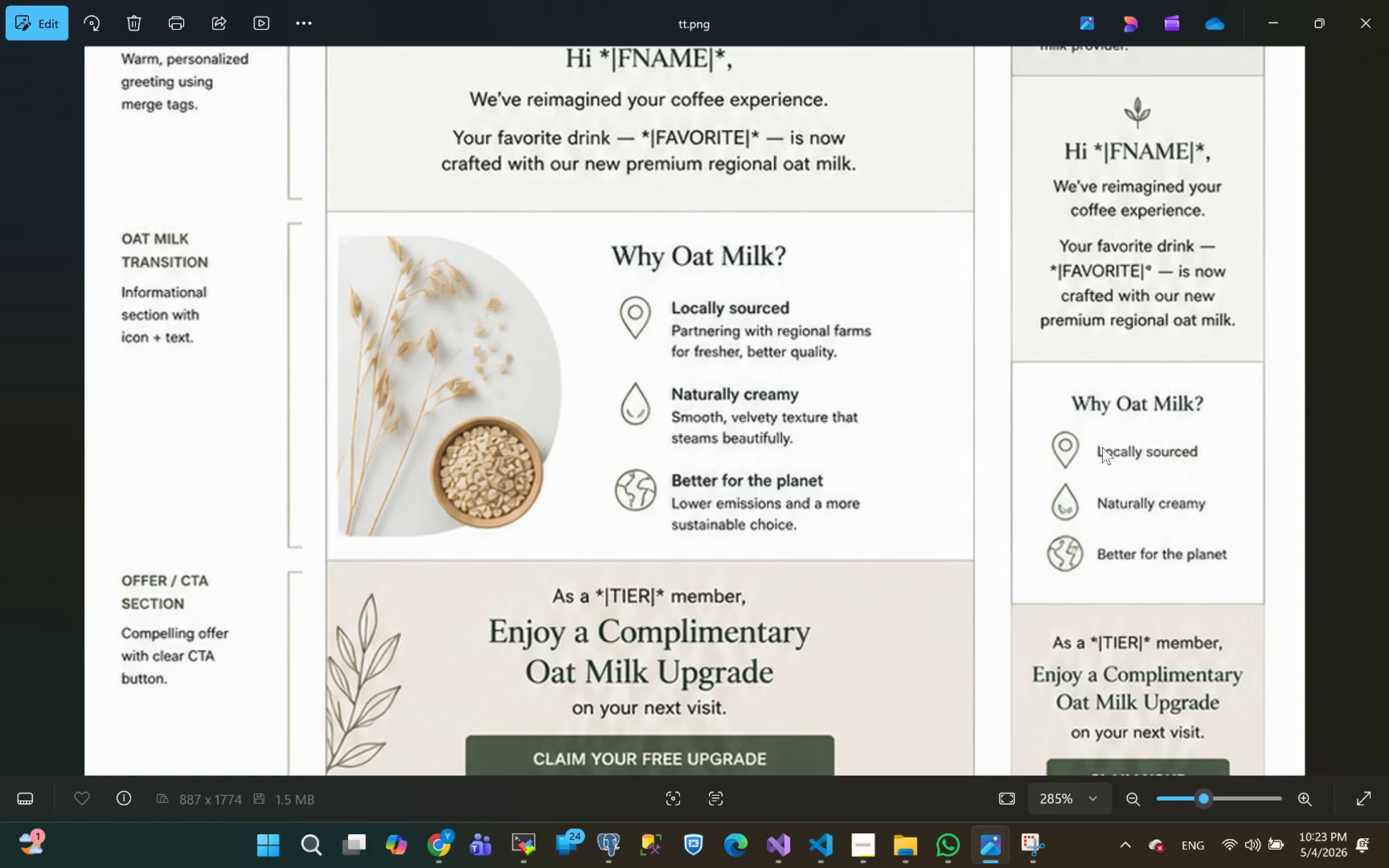 
key(Alt+AltLeft)
 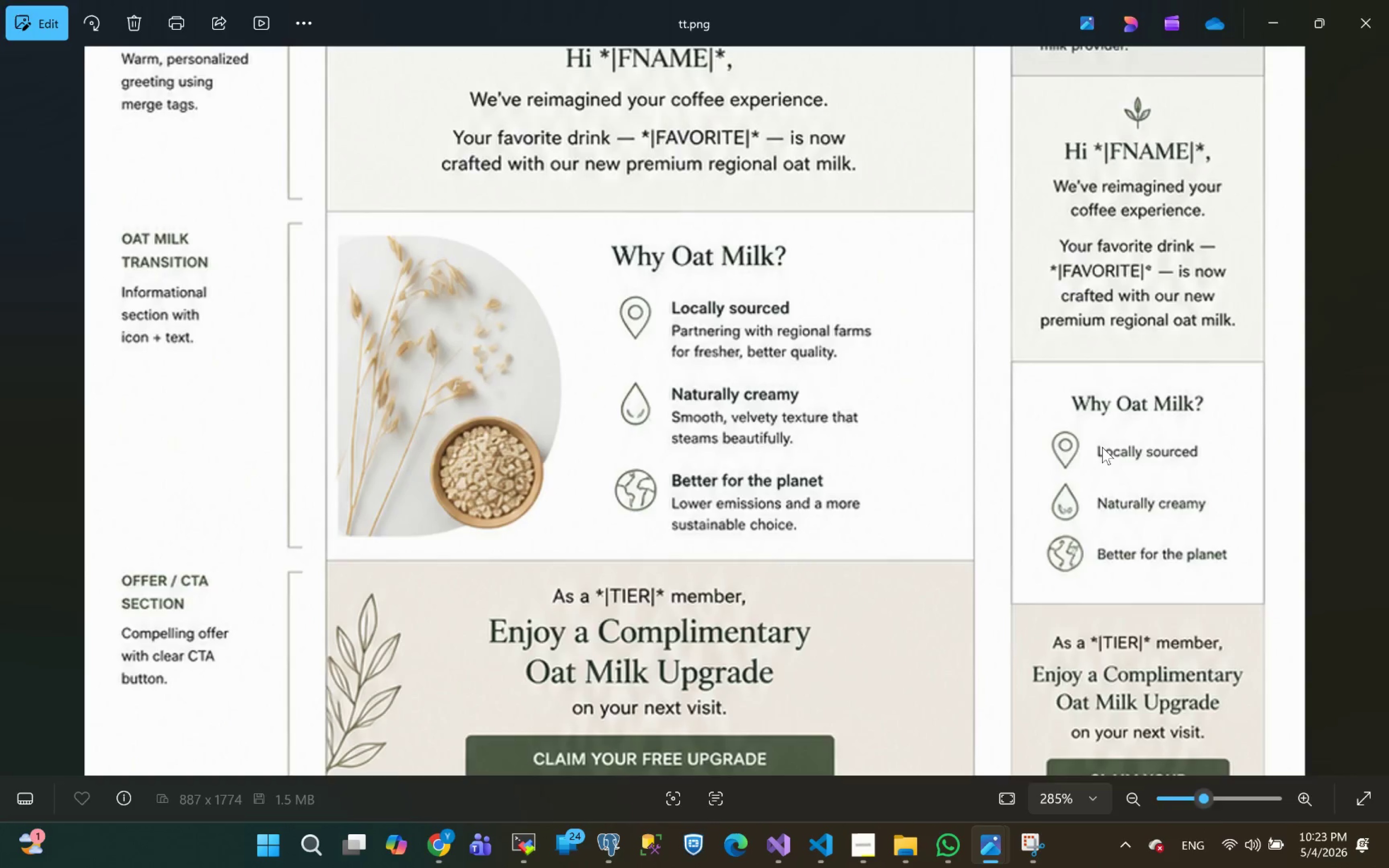 
key(Tab)
type( quality.)
 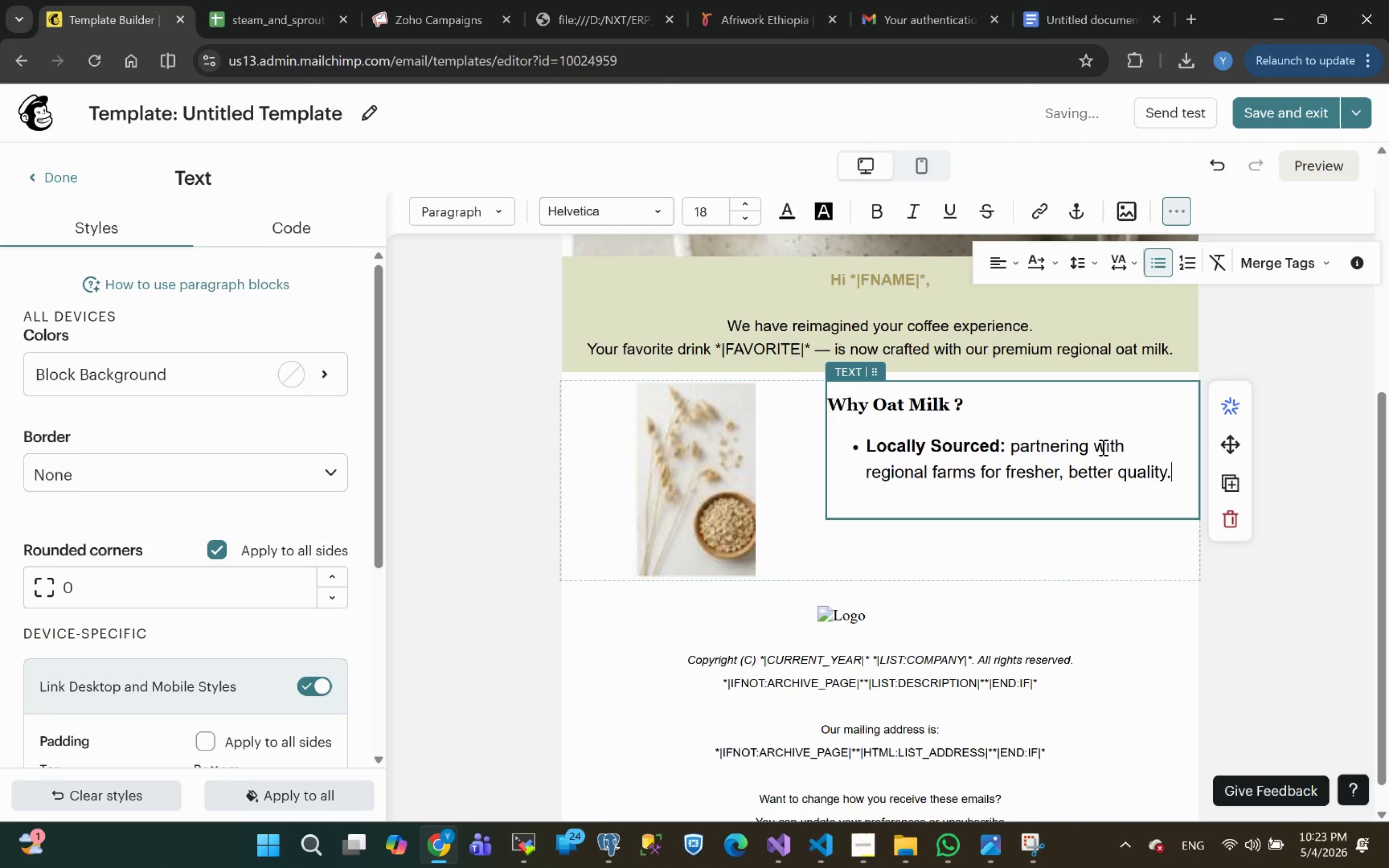 
key(Enter)
 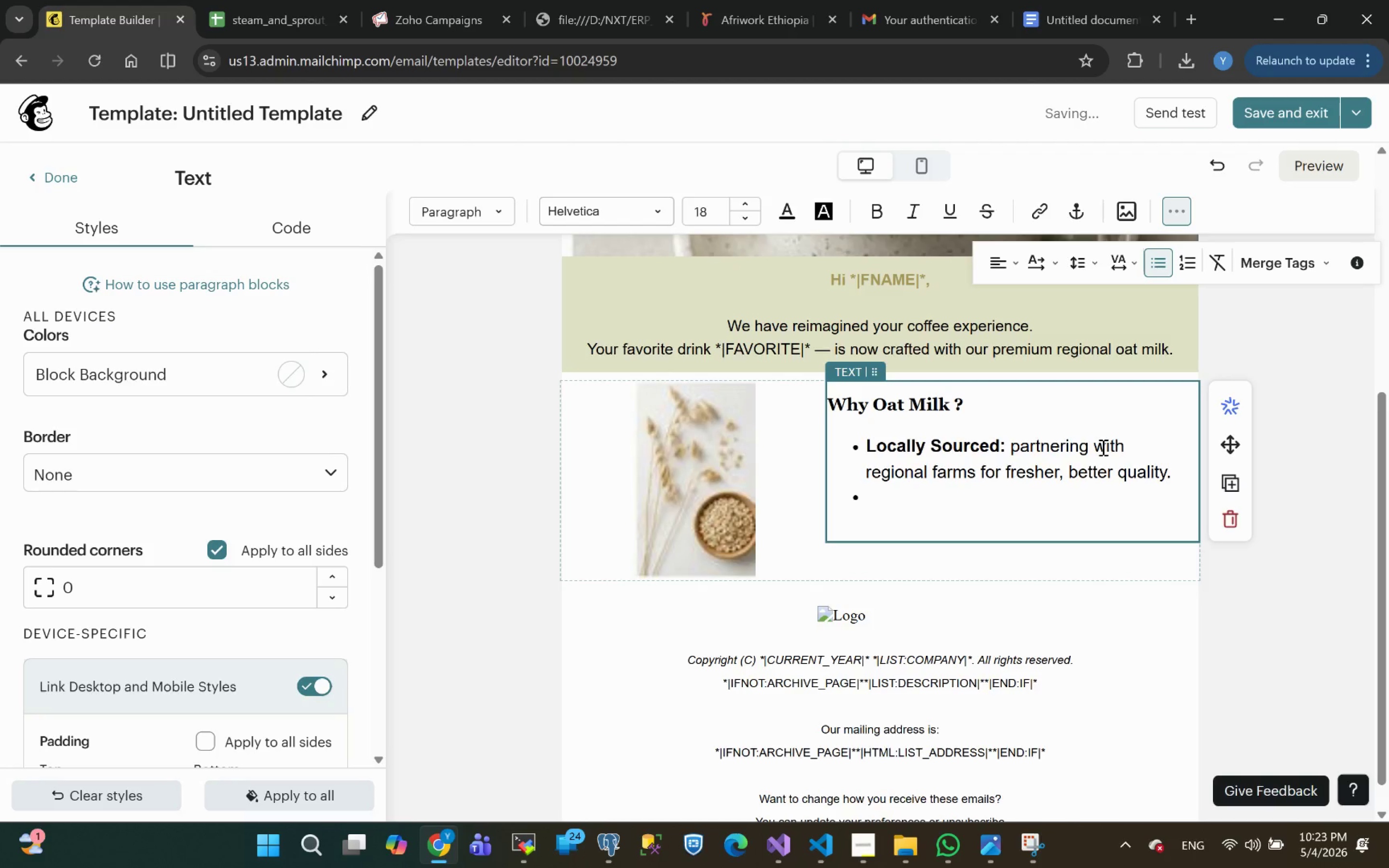 
key(Alt+AltLeft)
 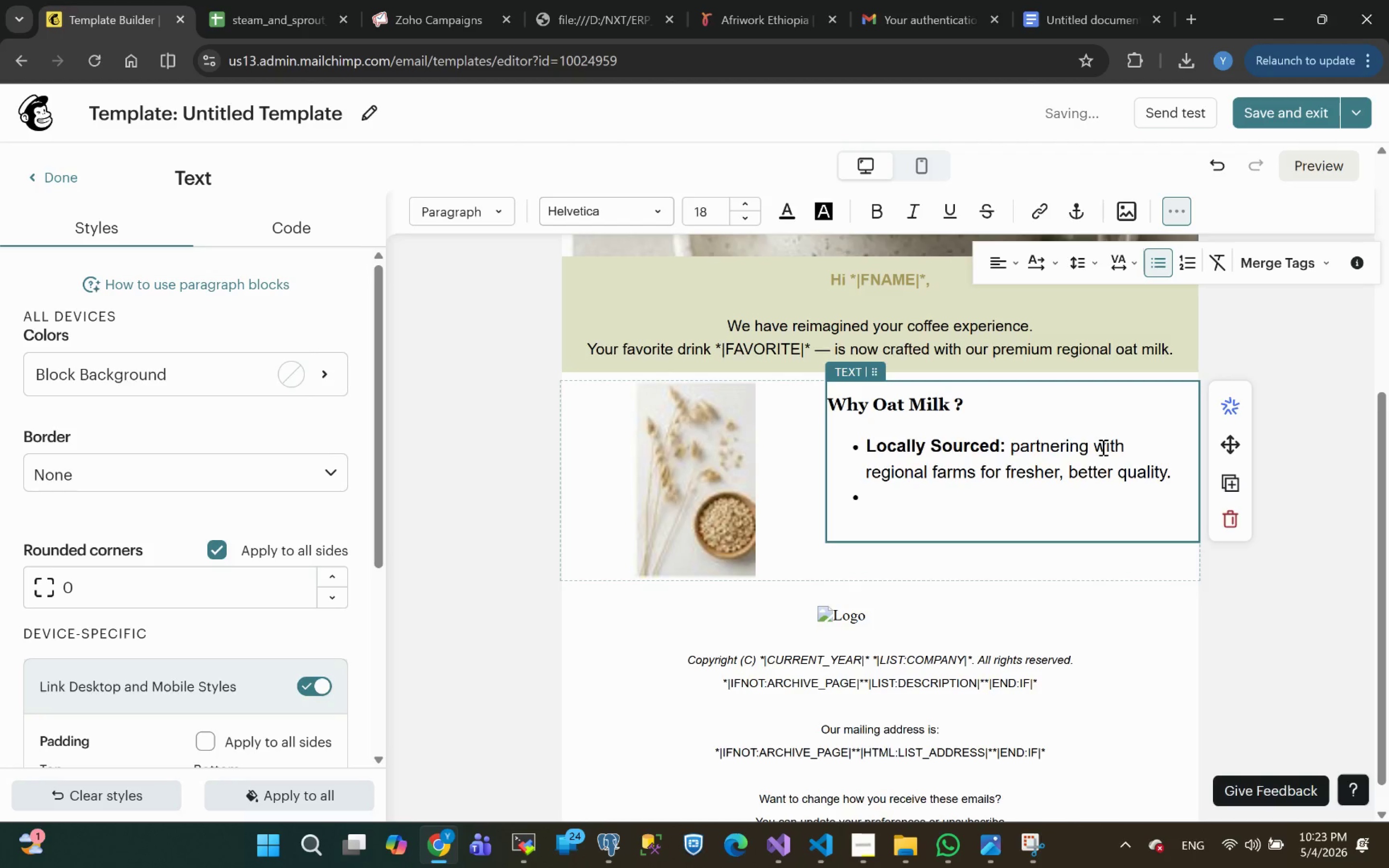 
key(Alt+Tab)
 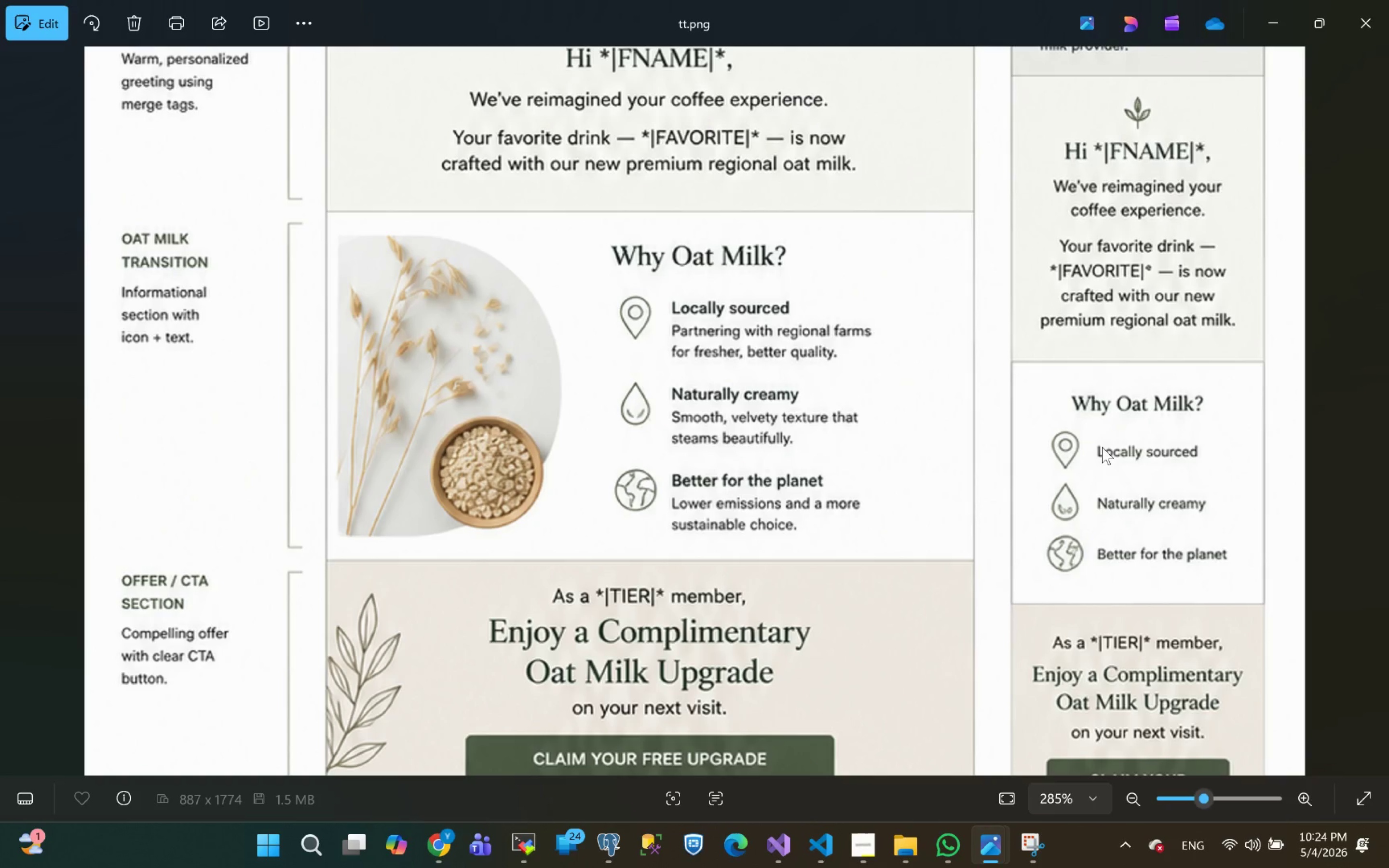 
wait(45.72)
 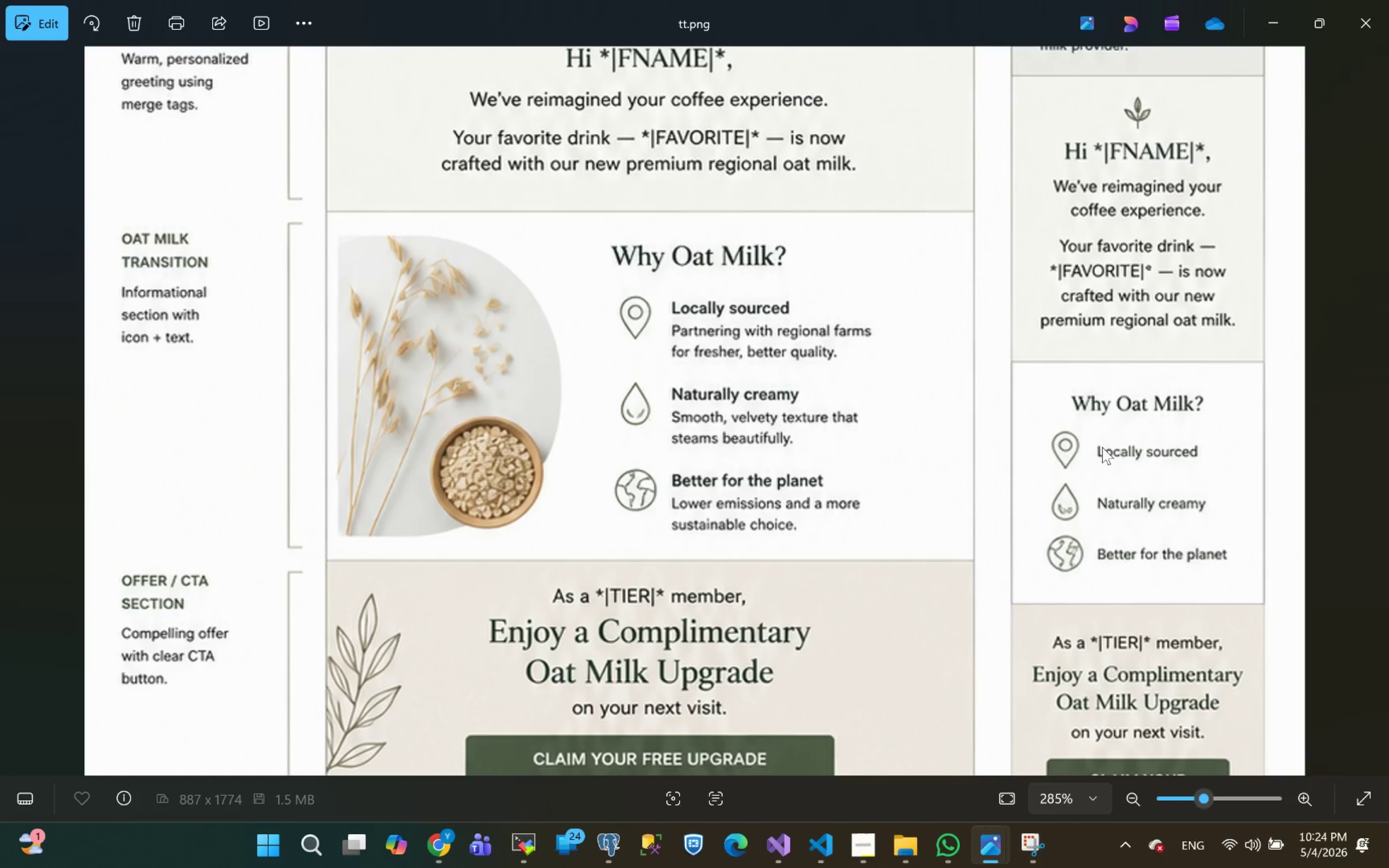 
hold_key(key=AltLeft, duration=1.21)
 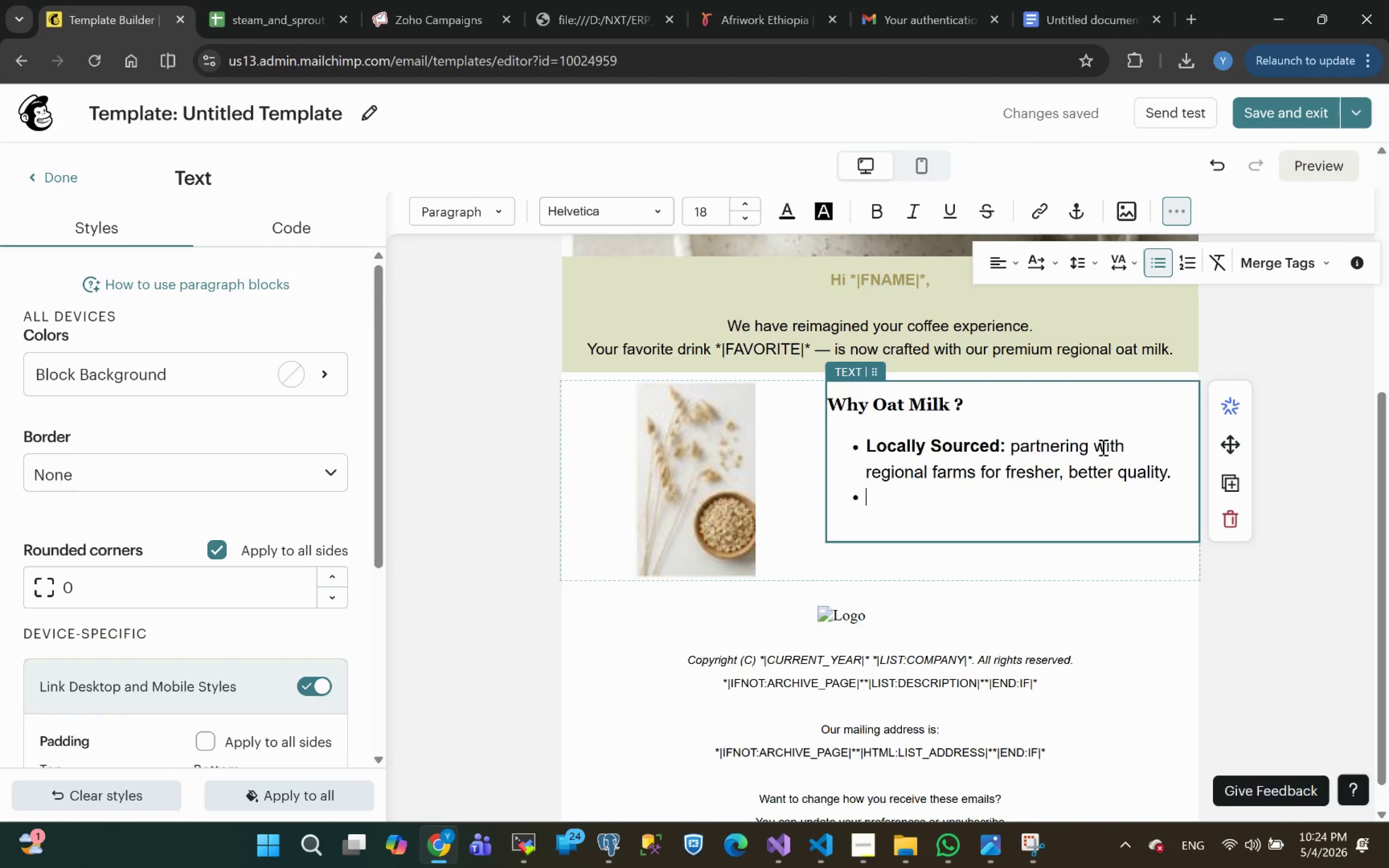 
key(Tab)
type(Naturally creamy:)
 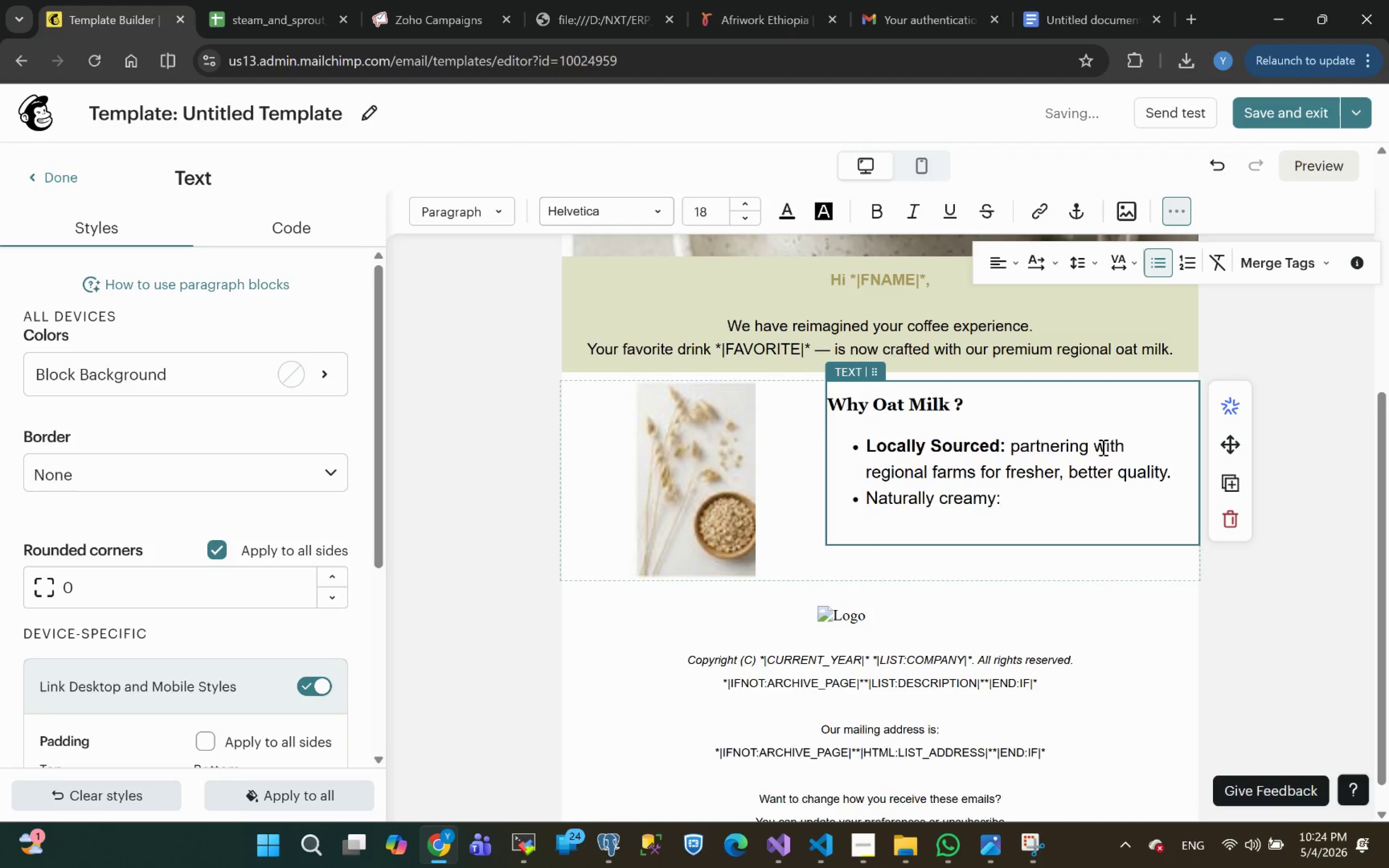 
hold_key(key=ArrowLeft, duration=0.71)
 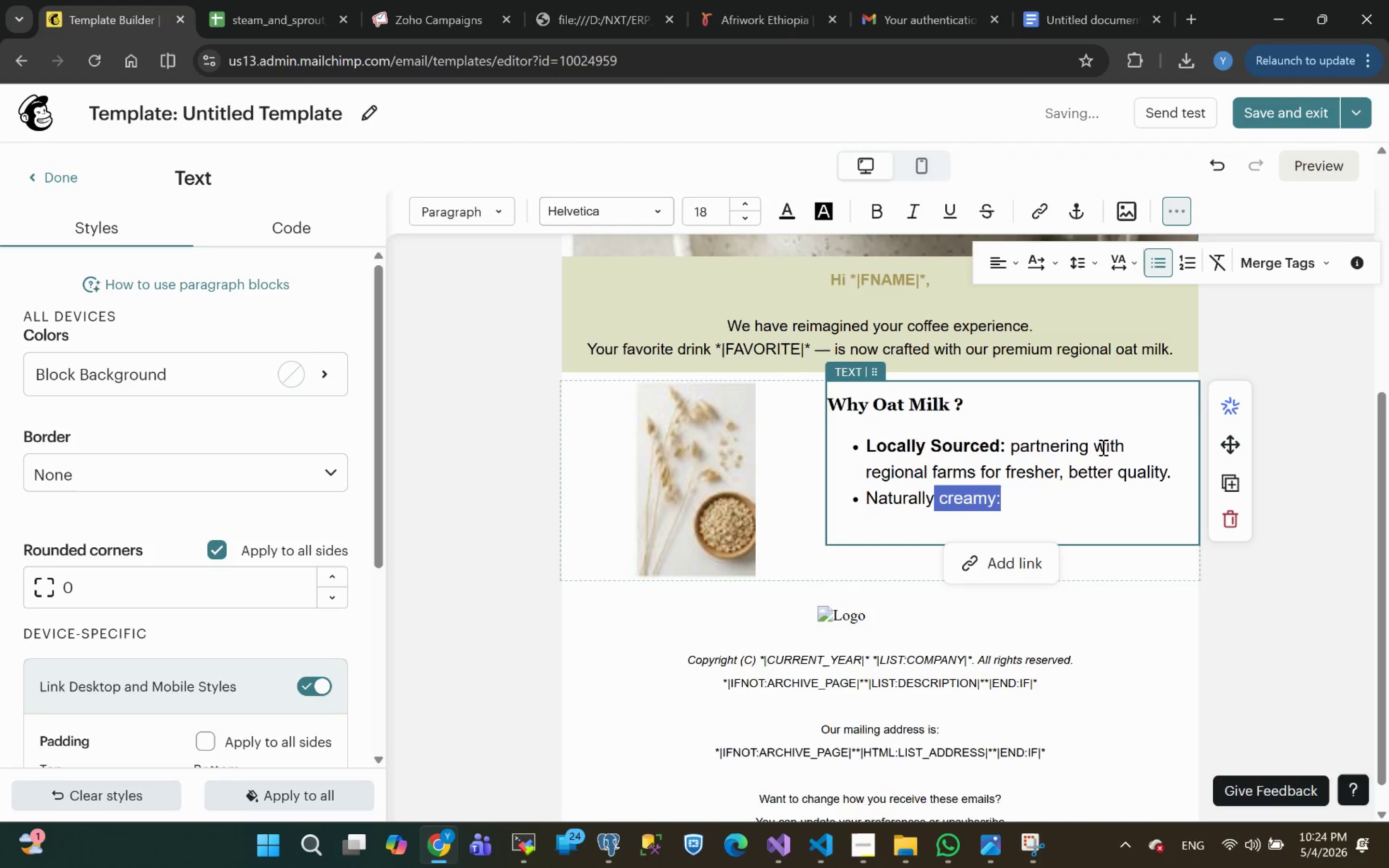 
key(Shift+ArrowLeft)
 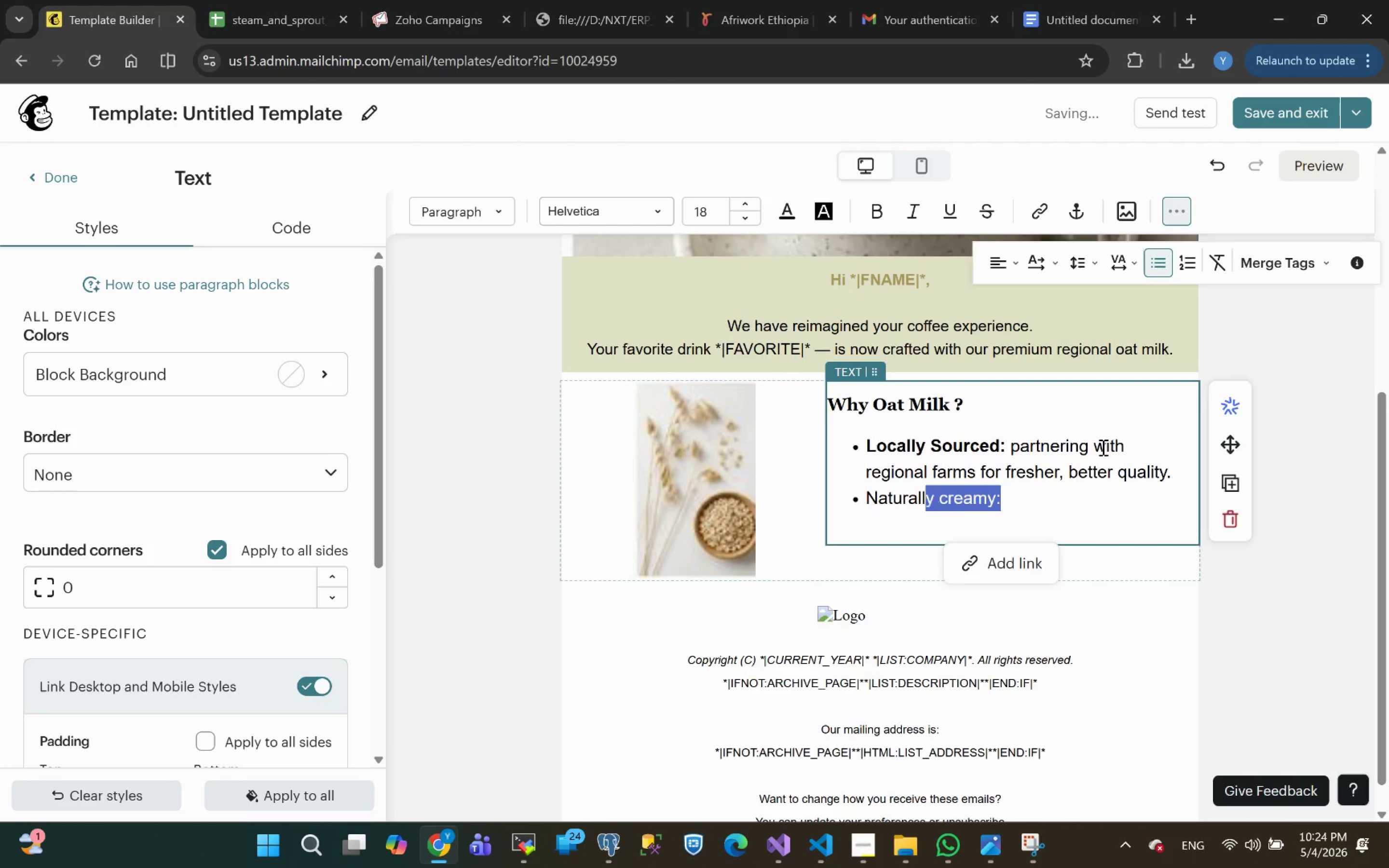 
key(Shift+ArrowLeft)
 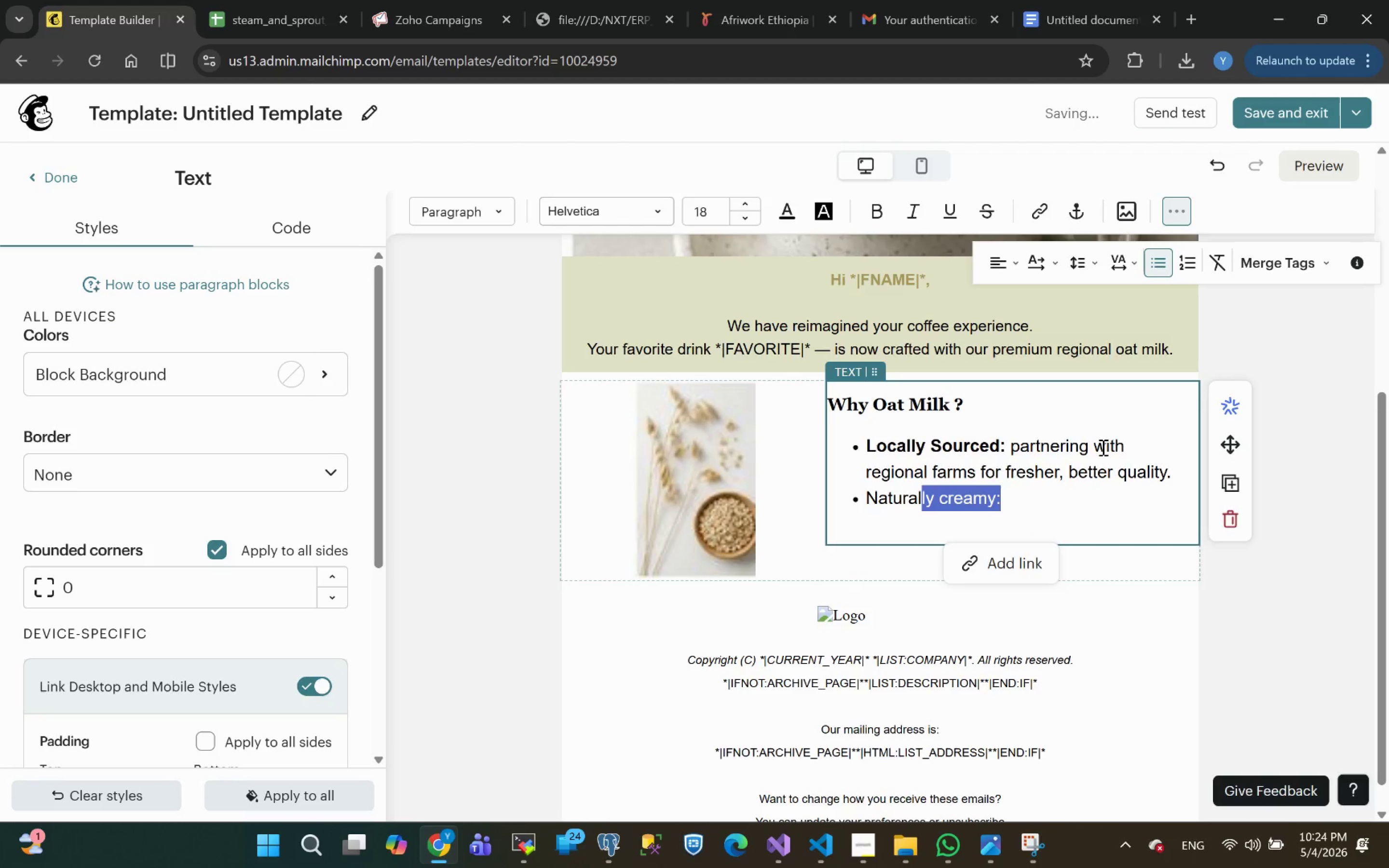 
key(Shift+ArrowLeft)
 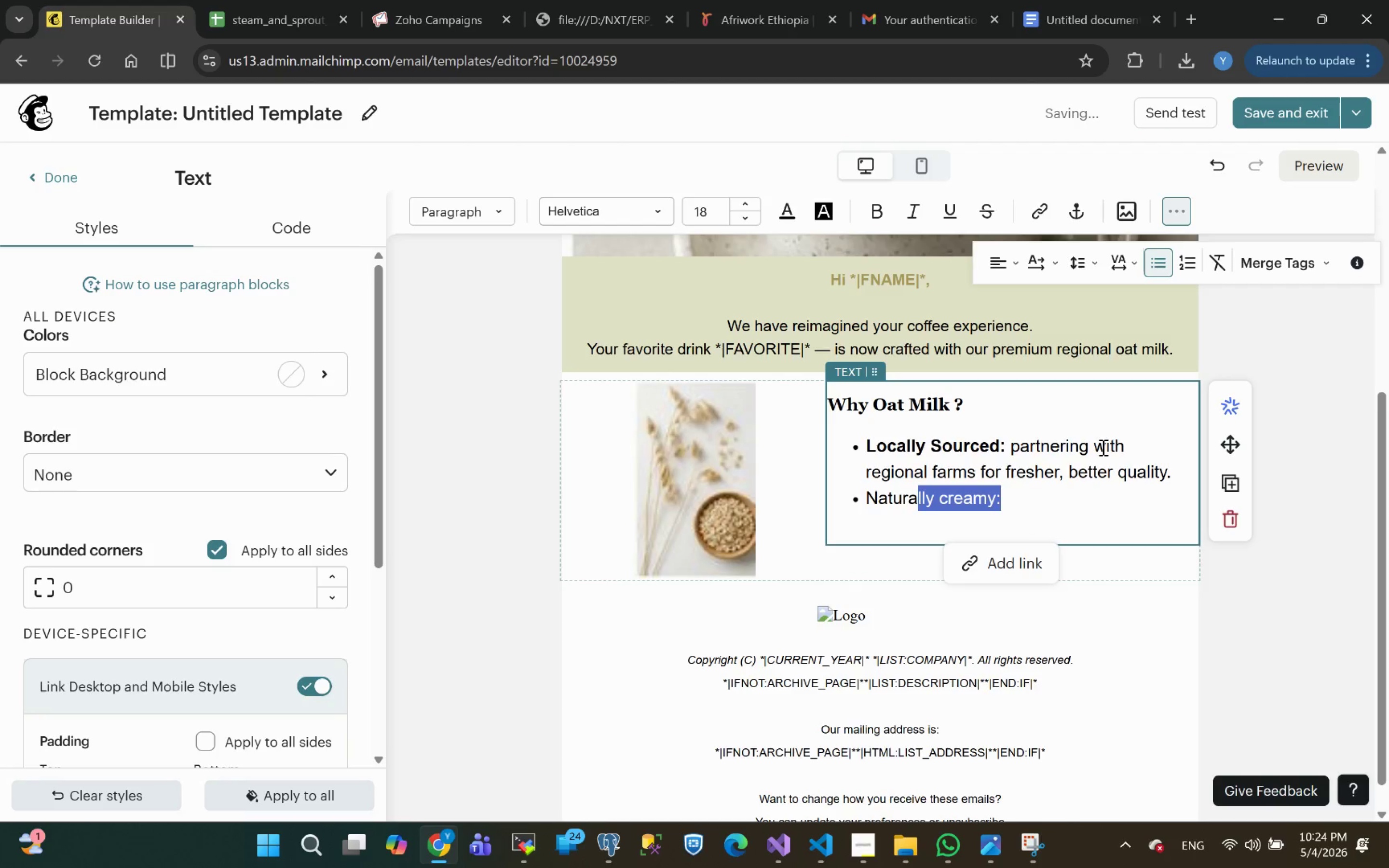 
key(Shift+ArrowLeft)
 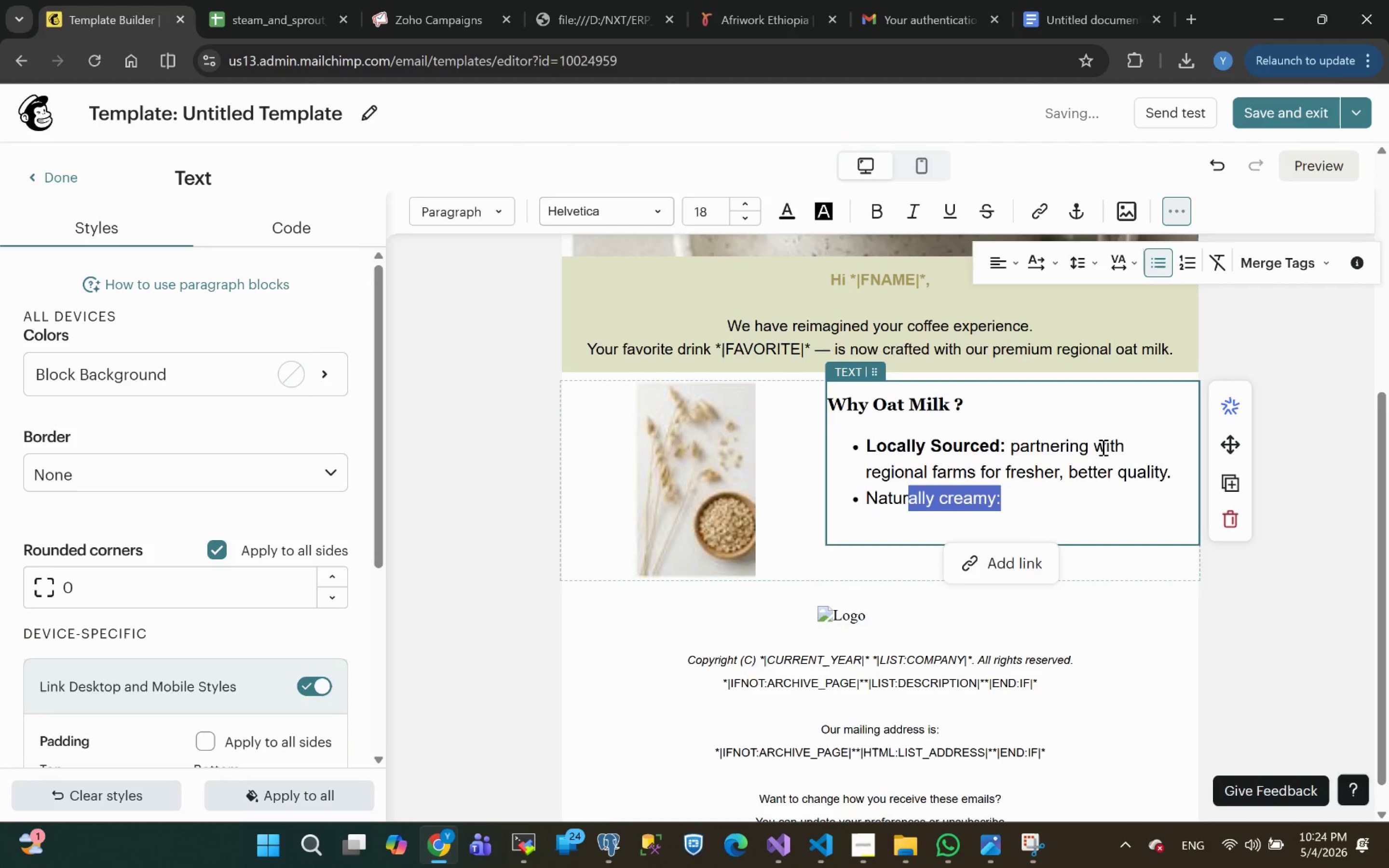 
key(Shift+ArrowLeft)
 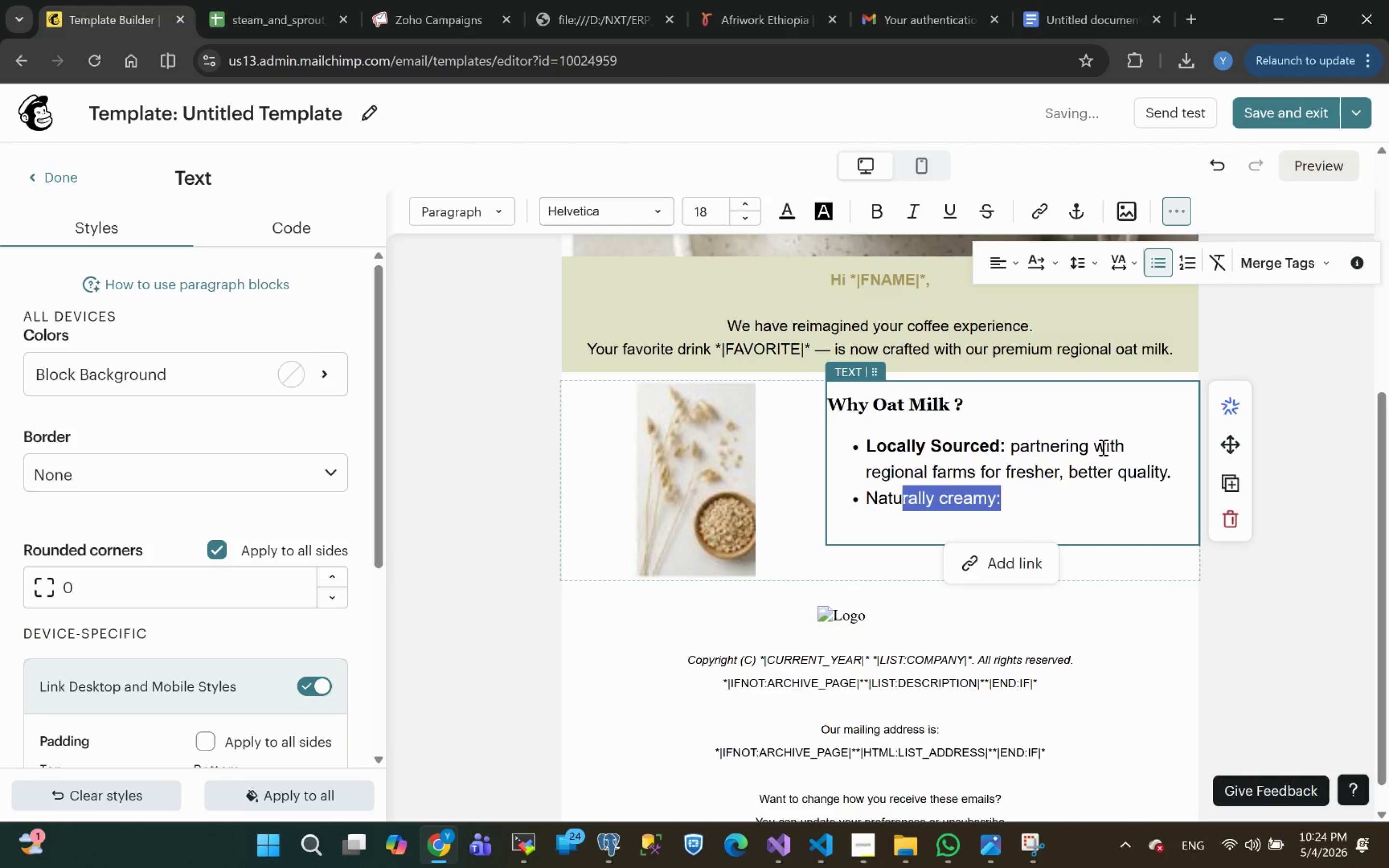 
key(Shift+ArrowLeft)
 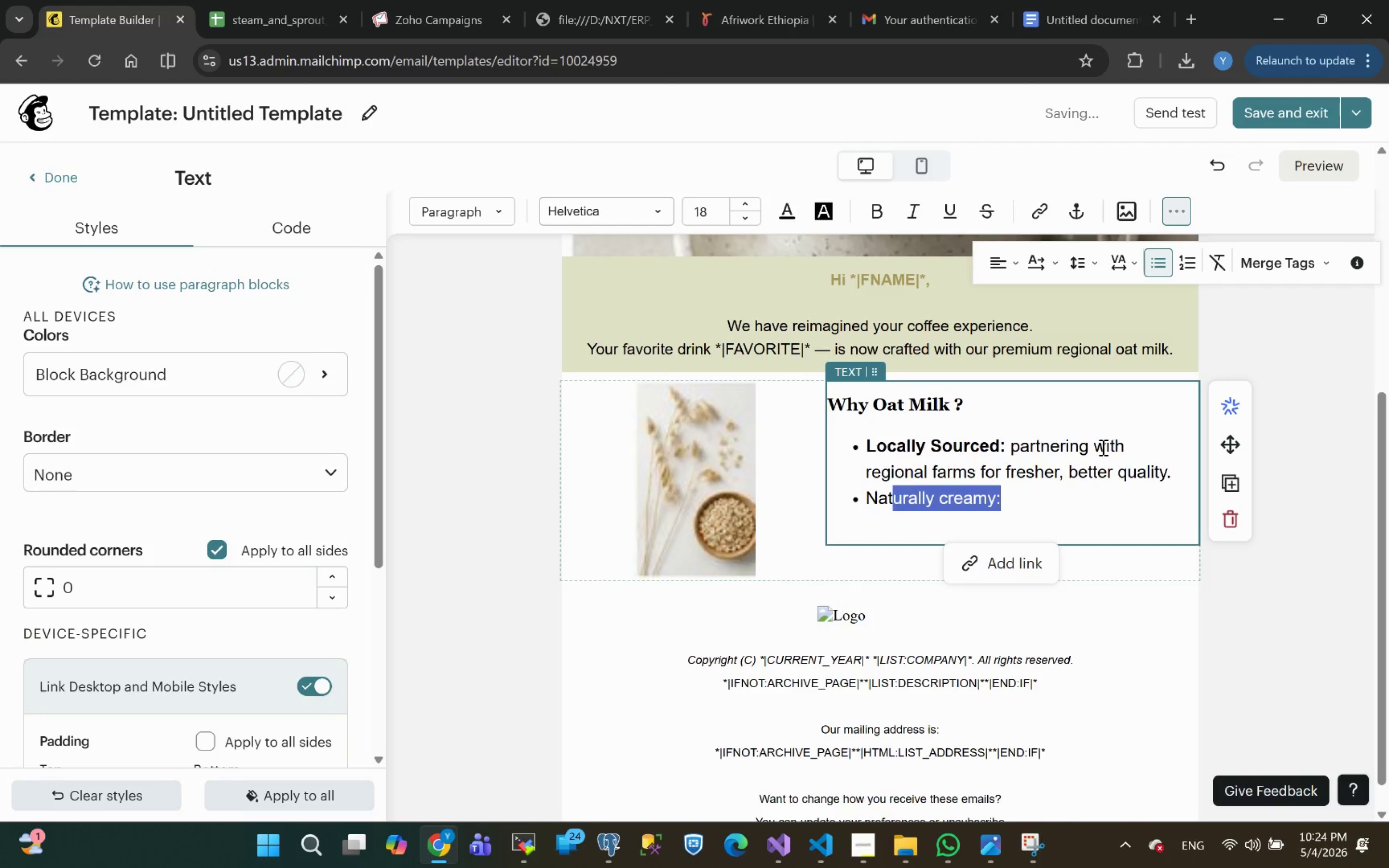 
key(Shift+ArrowLeft)
 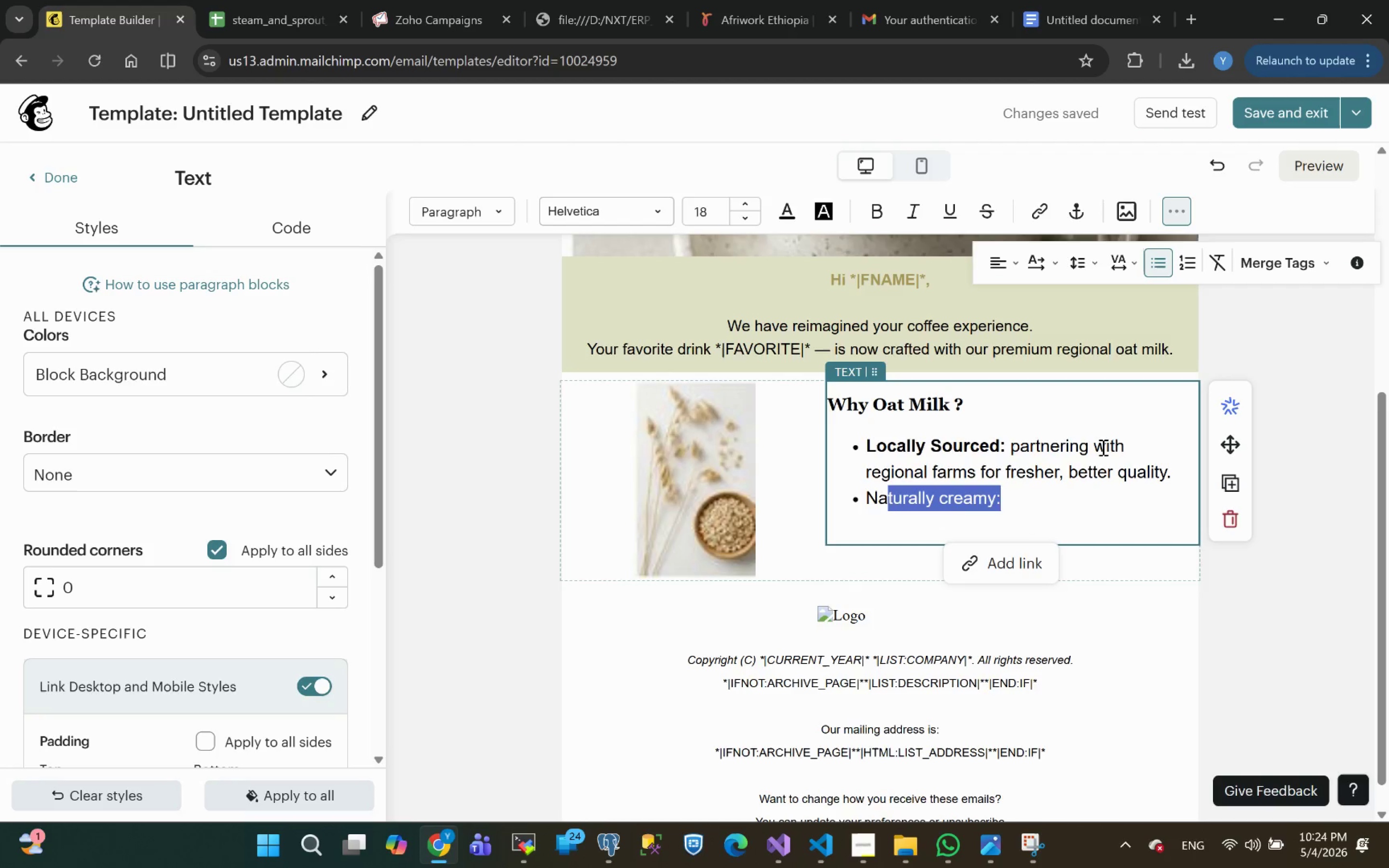 
key(Shift+ArrowLeft)
 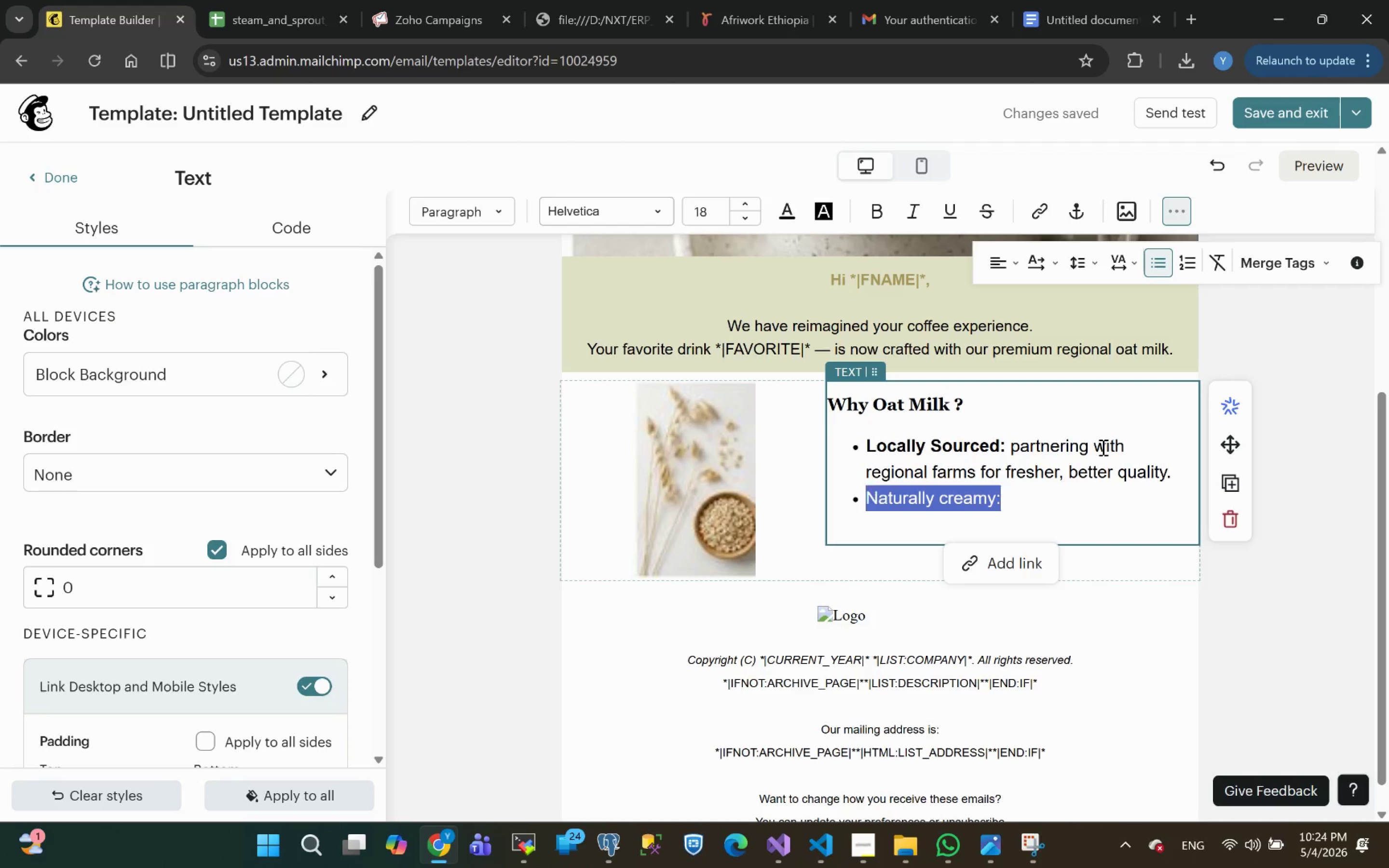 
key(Shift+ArrowLeft)
 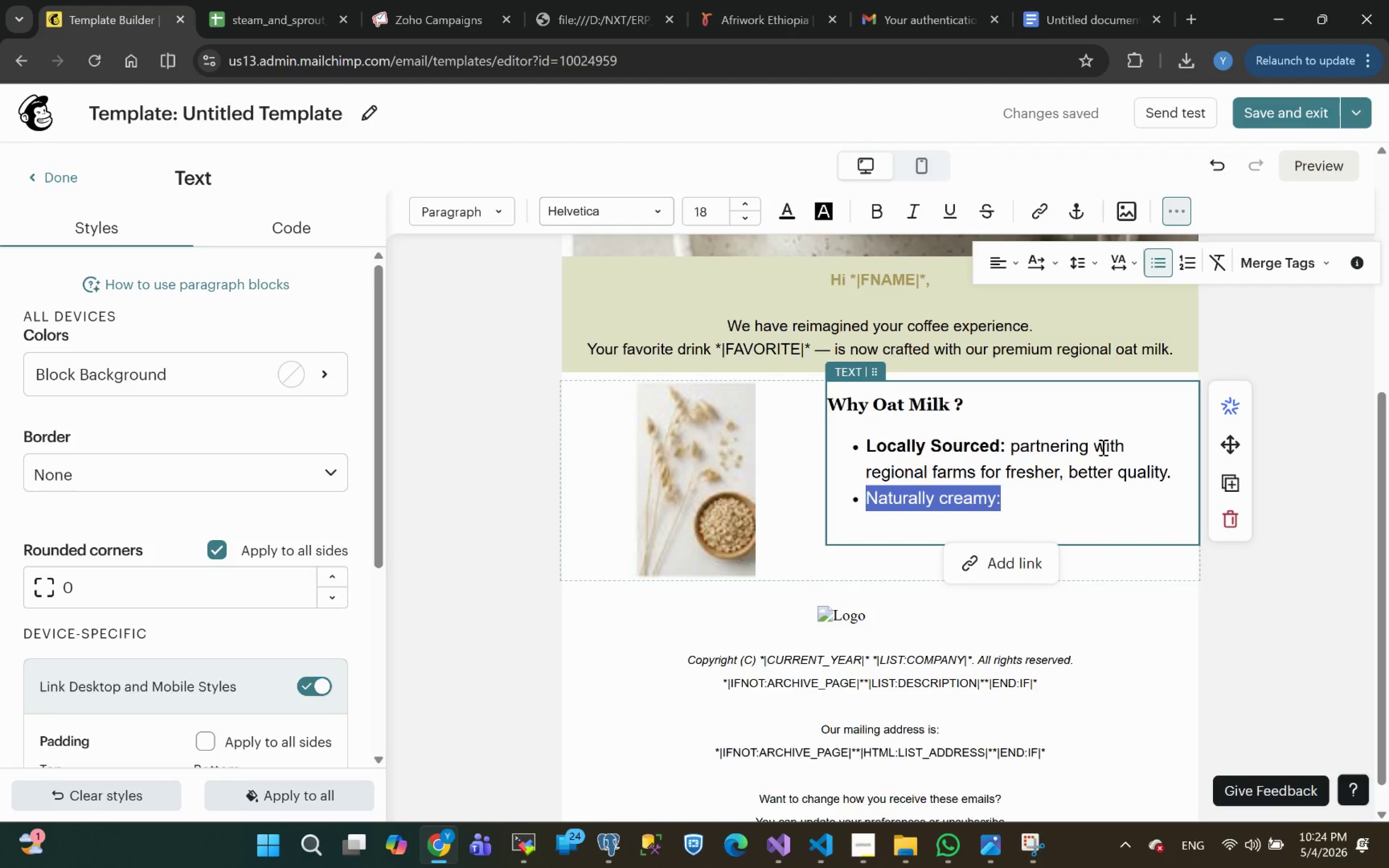 
key(Shift+ArrowLeft)
 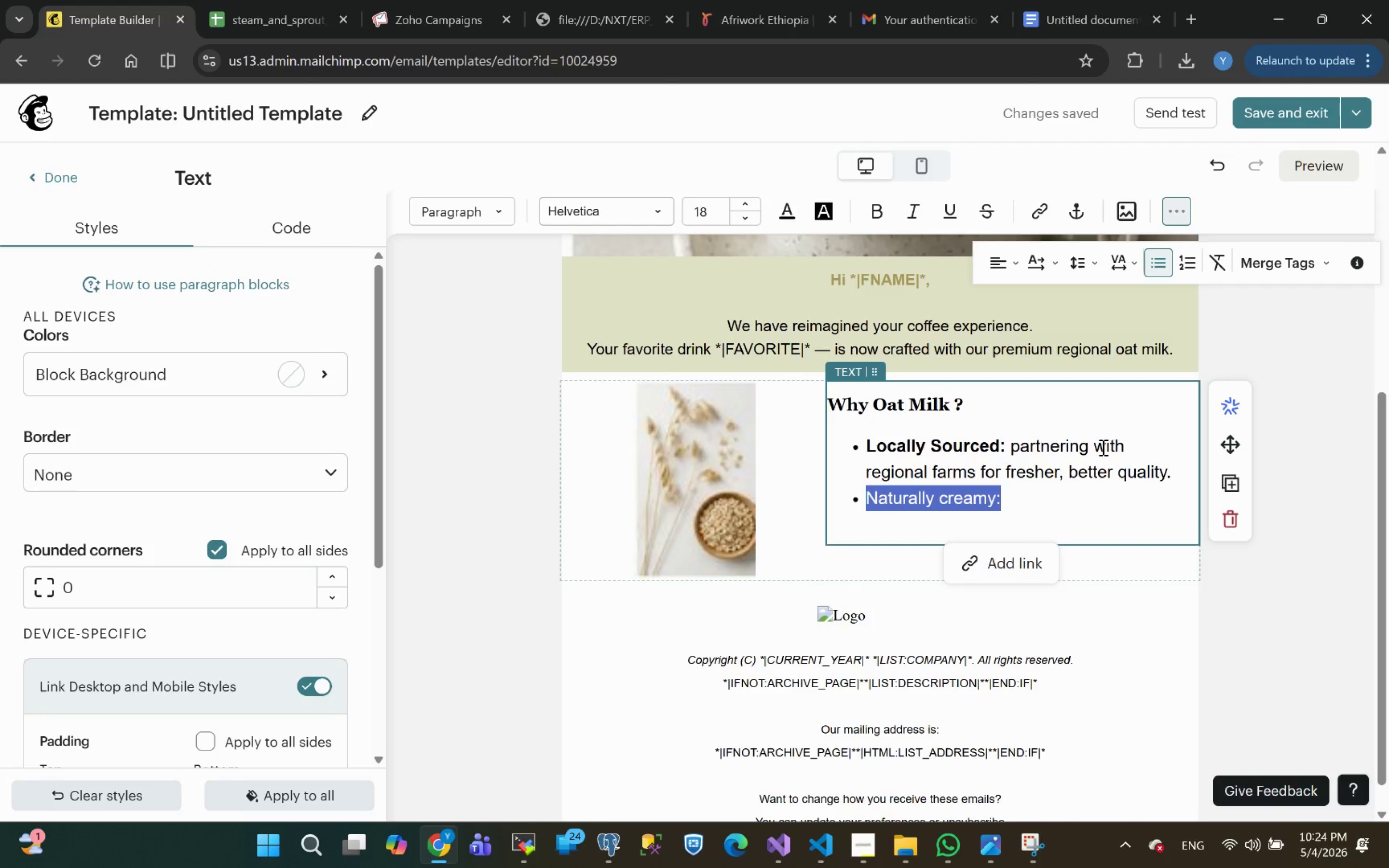 
key(Control+B)
 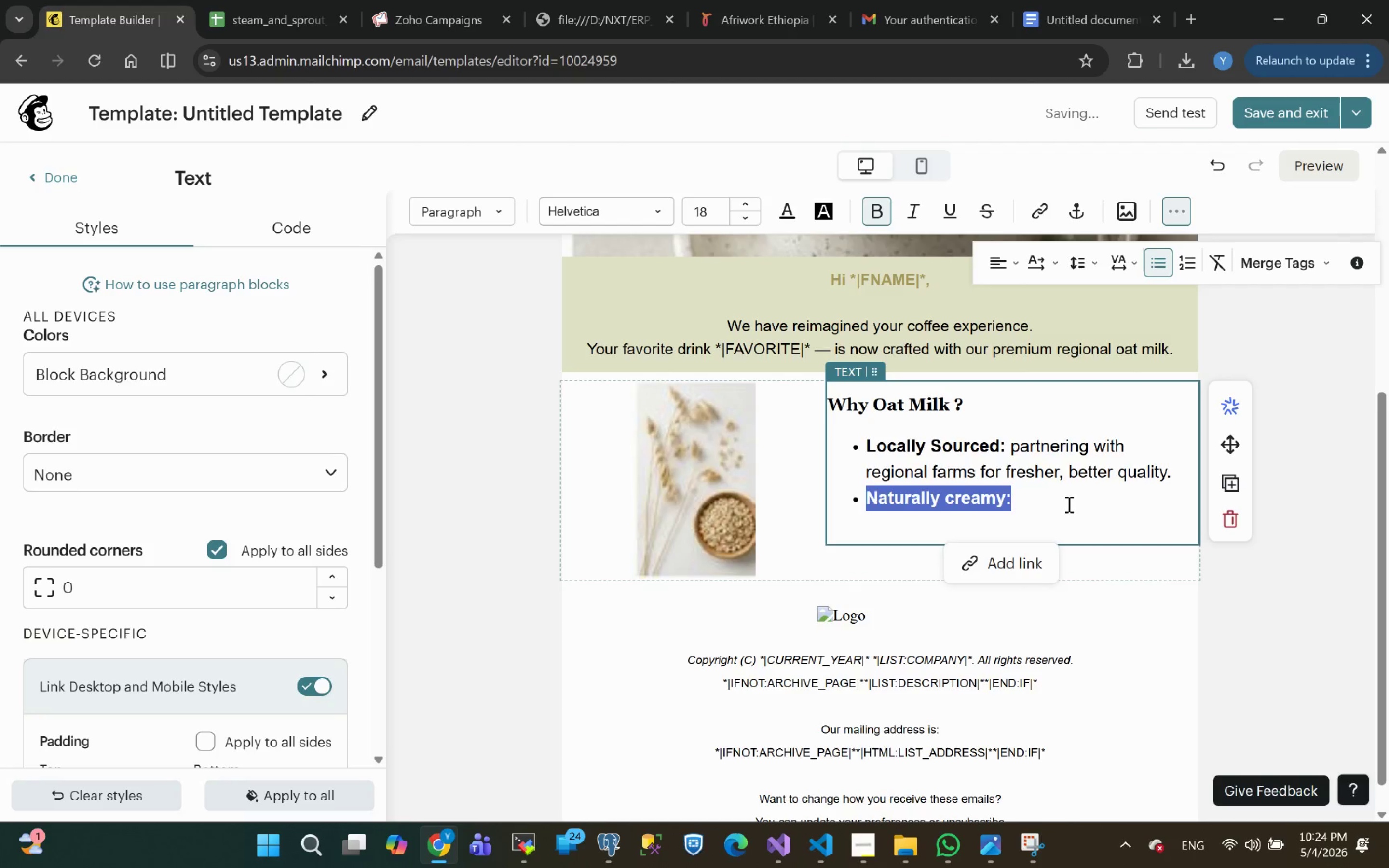 
left_click([1060, 499])
 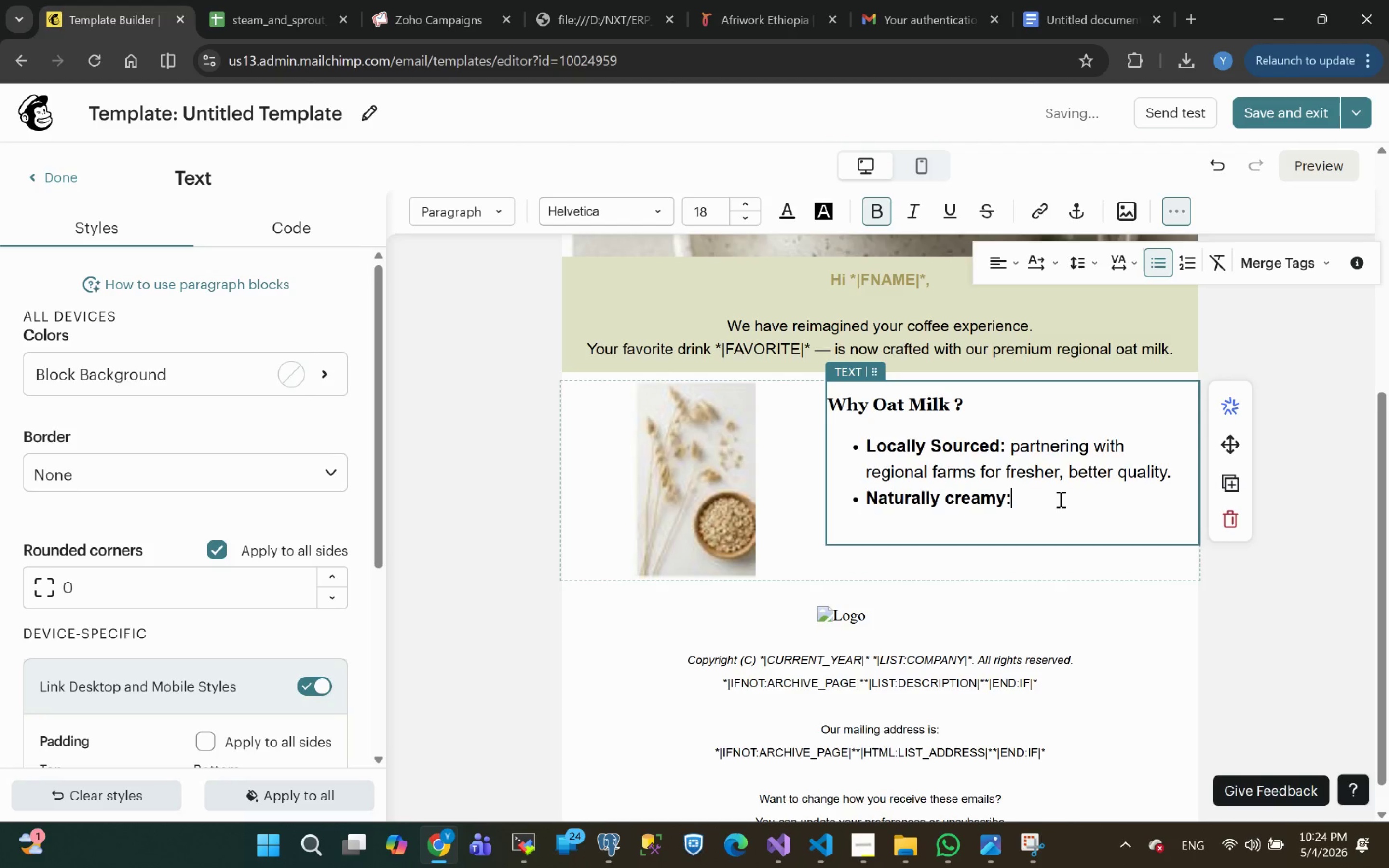 
key(Space)
 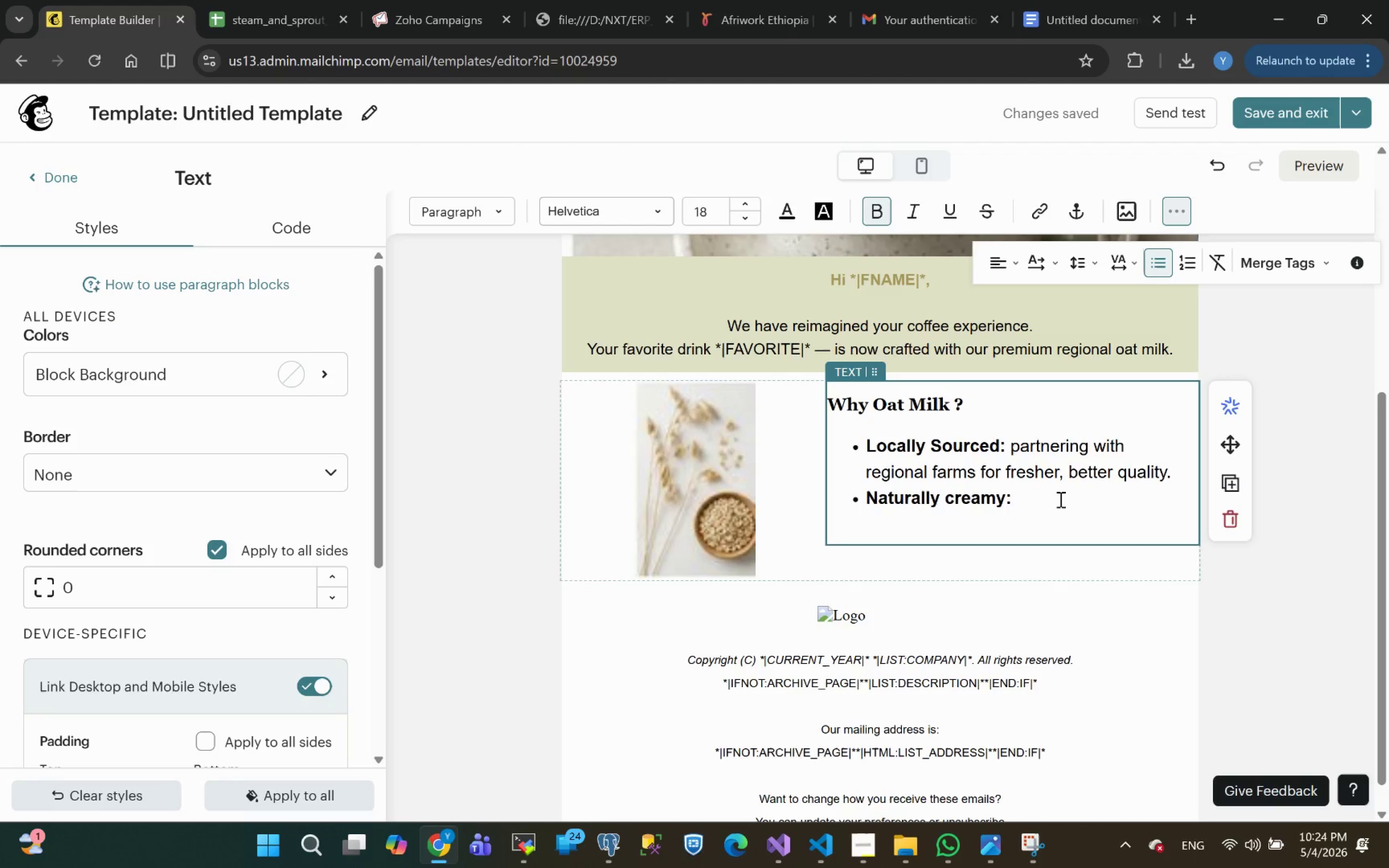 
wait(6.8)
 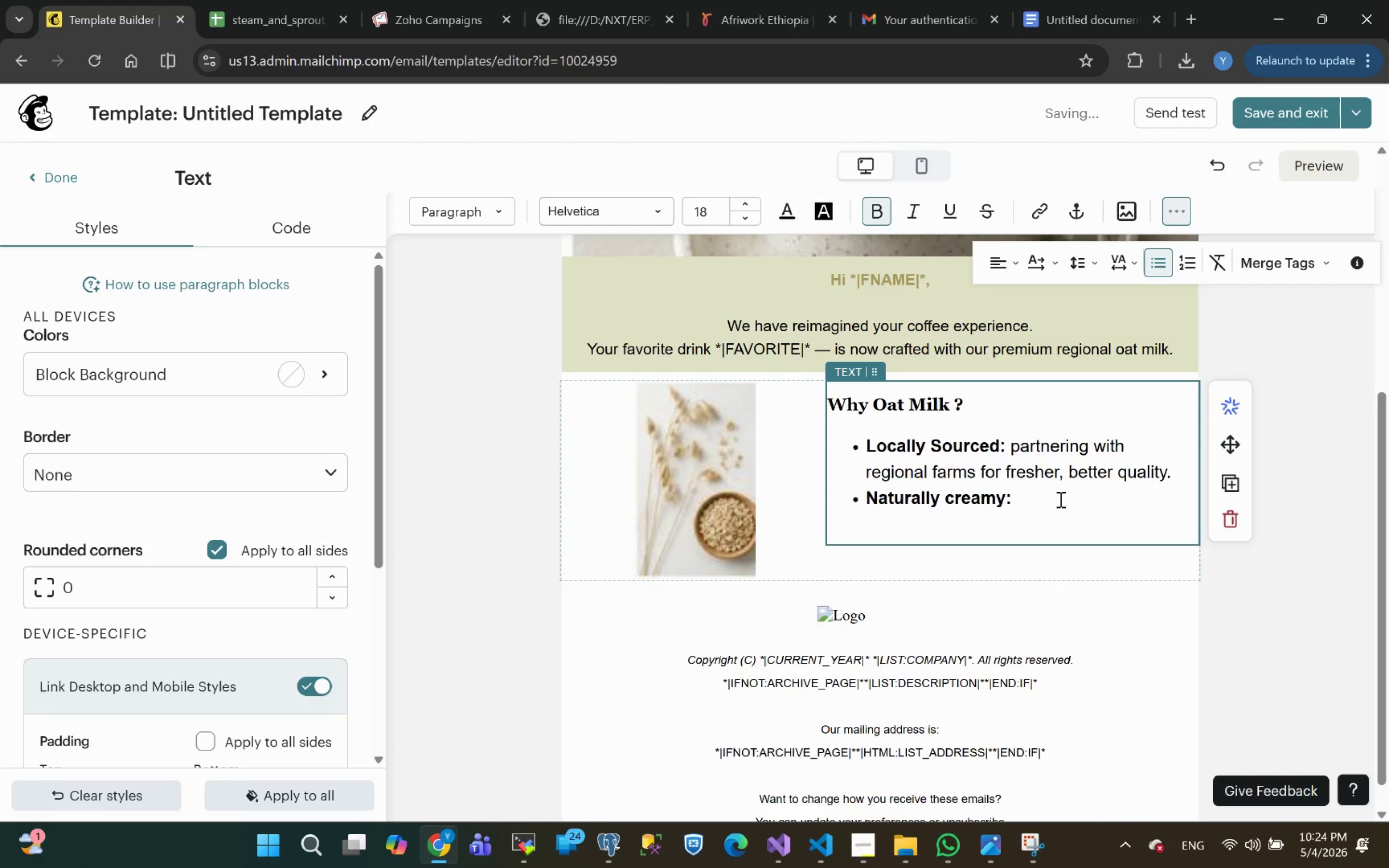 
left_click([699, 509])
 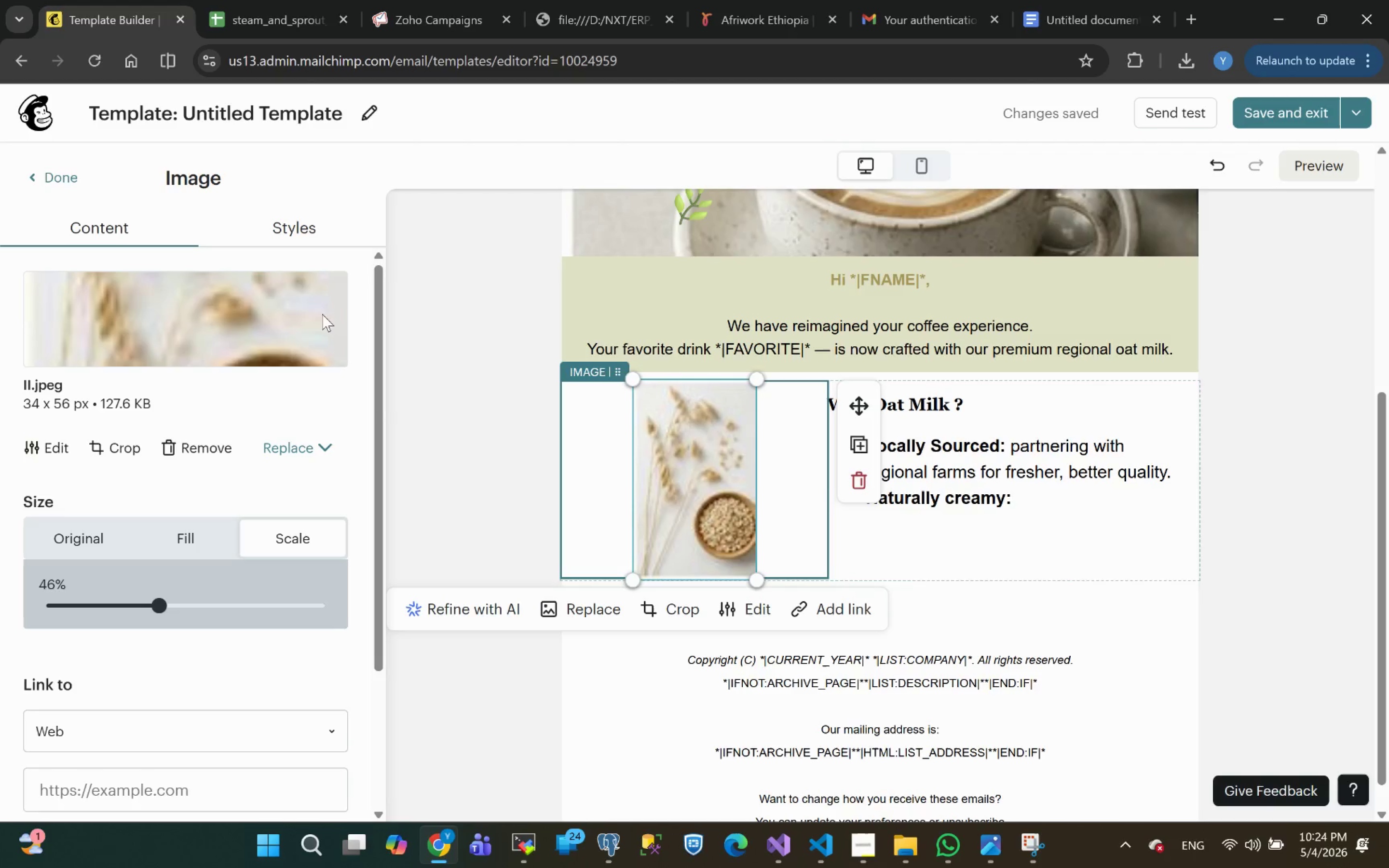 
left_click([288, 241])
 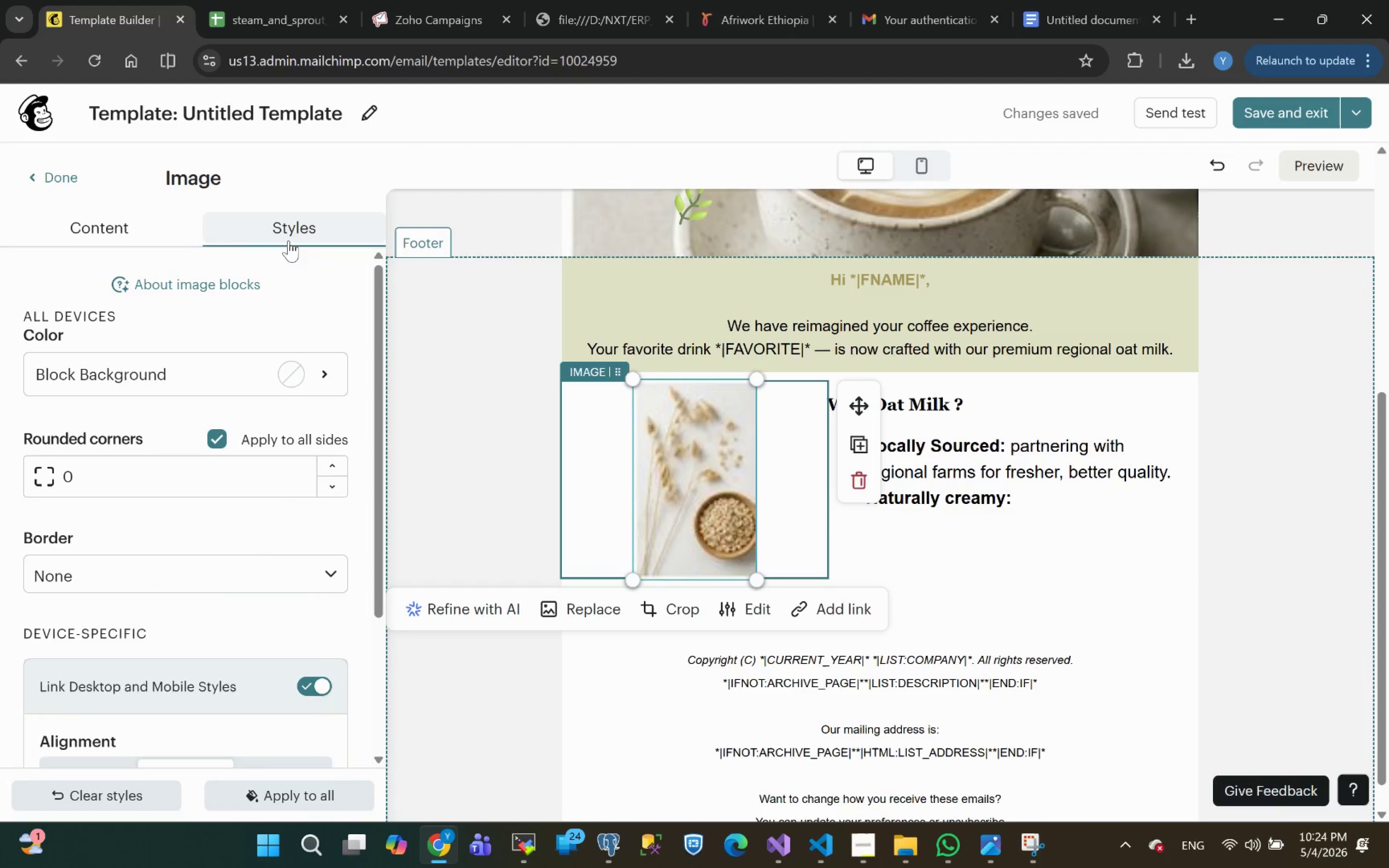 
mouse_move([254, 572])
 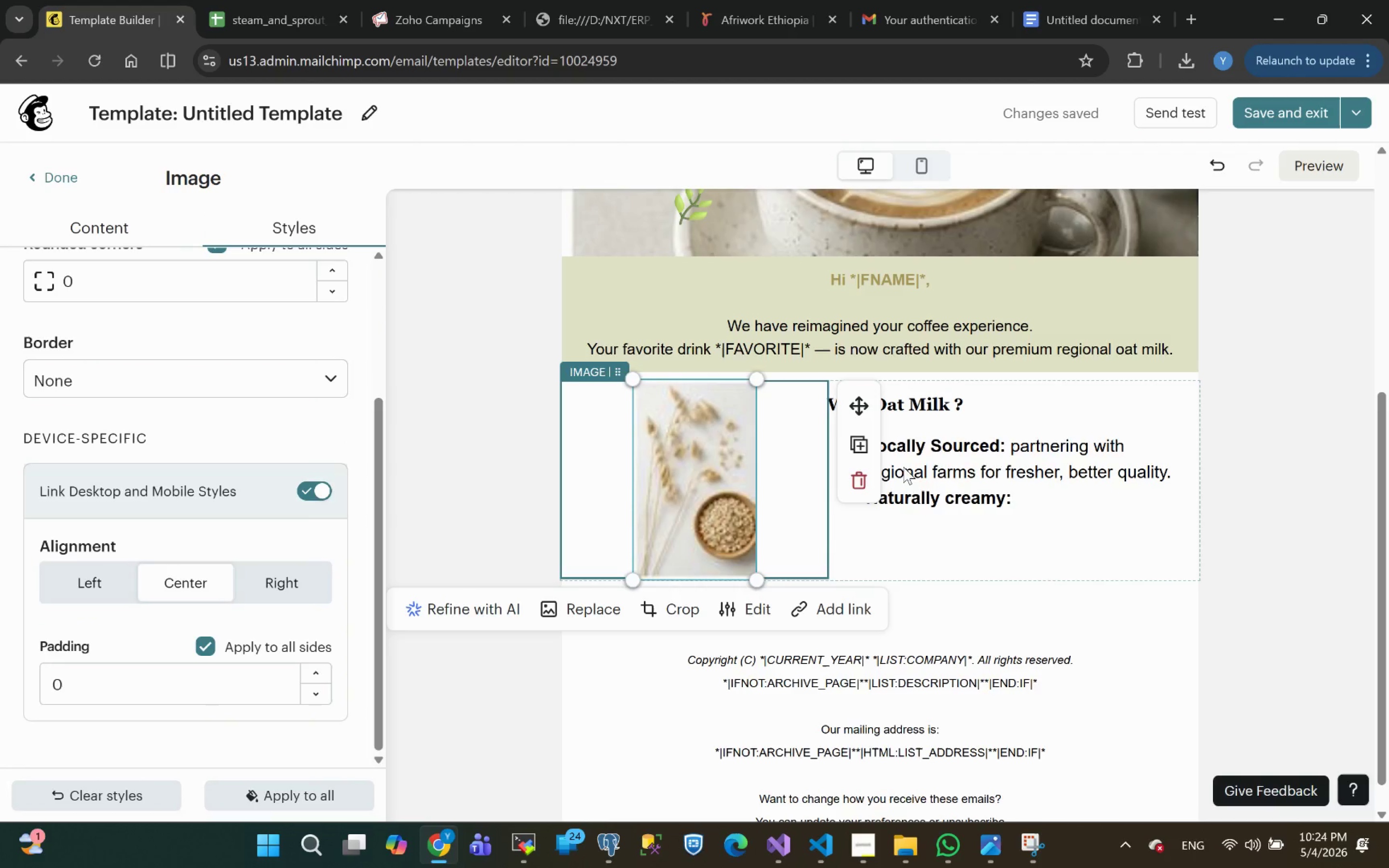 
left_click([1270, 519])
 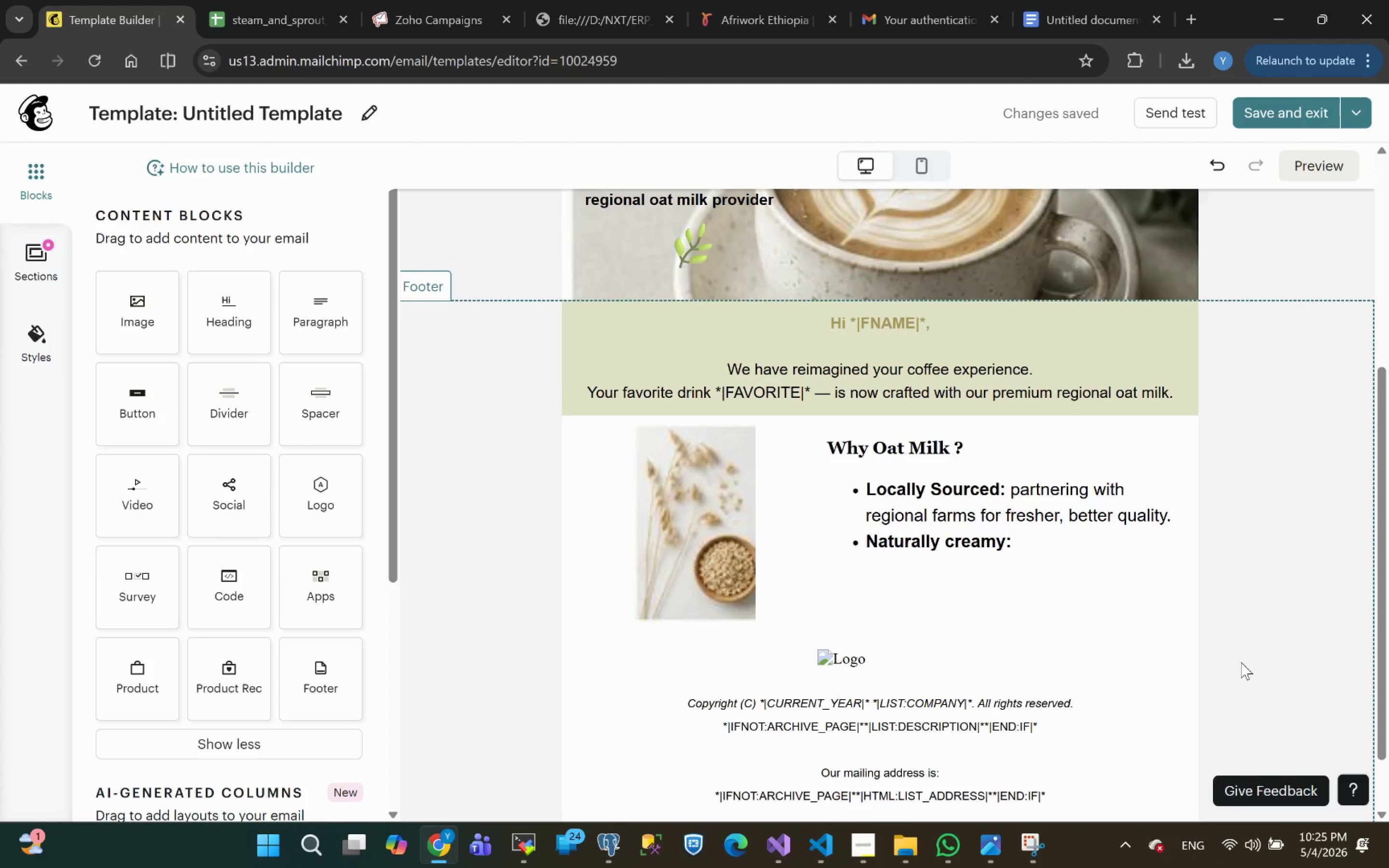 
wait(9.52)
 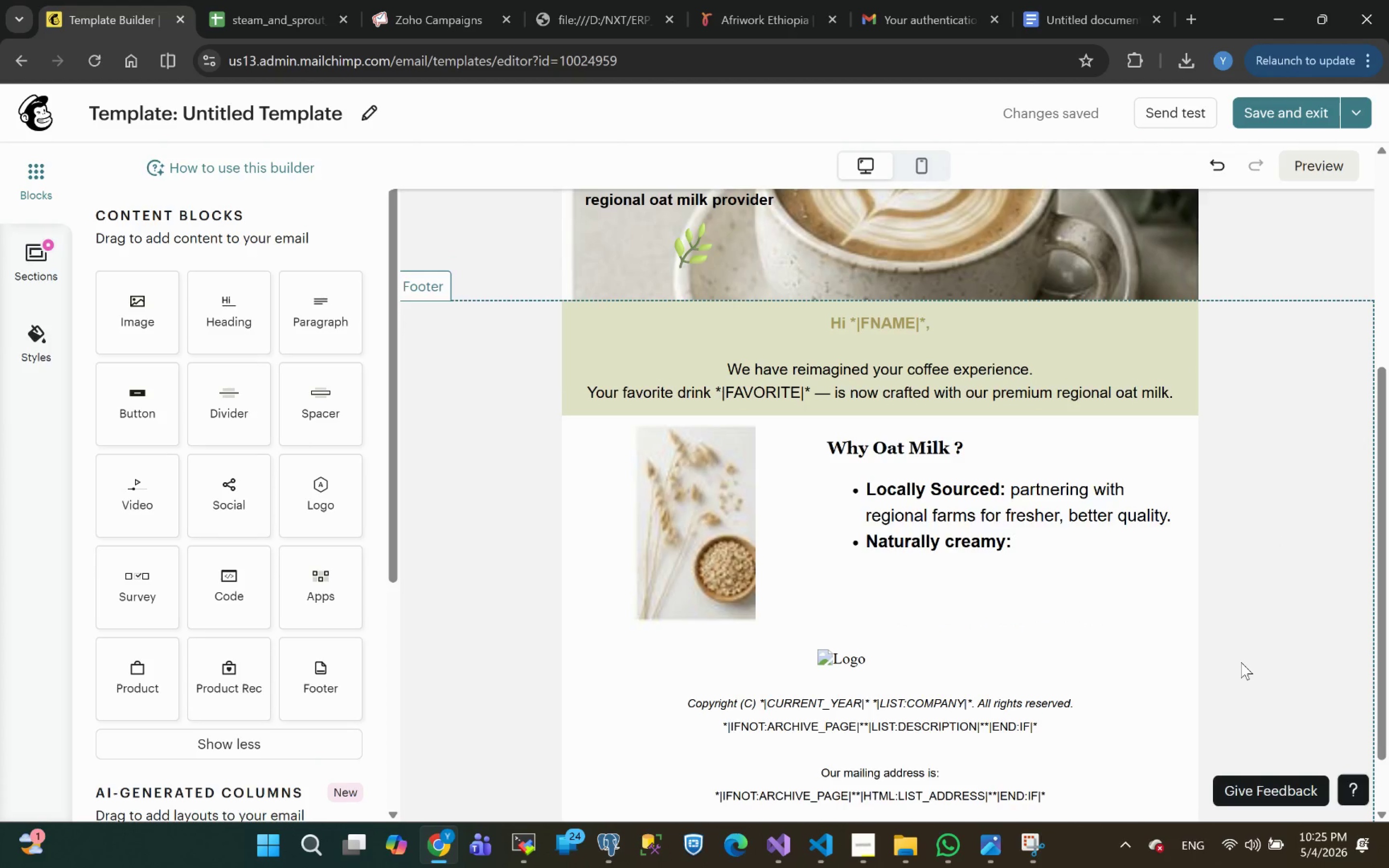 
left_click([1194, 16])
 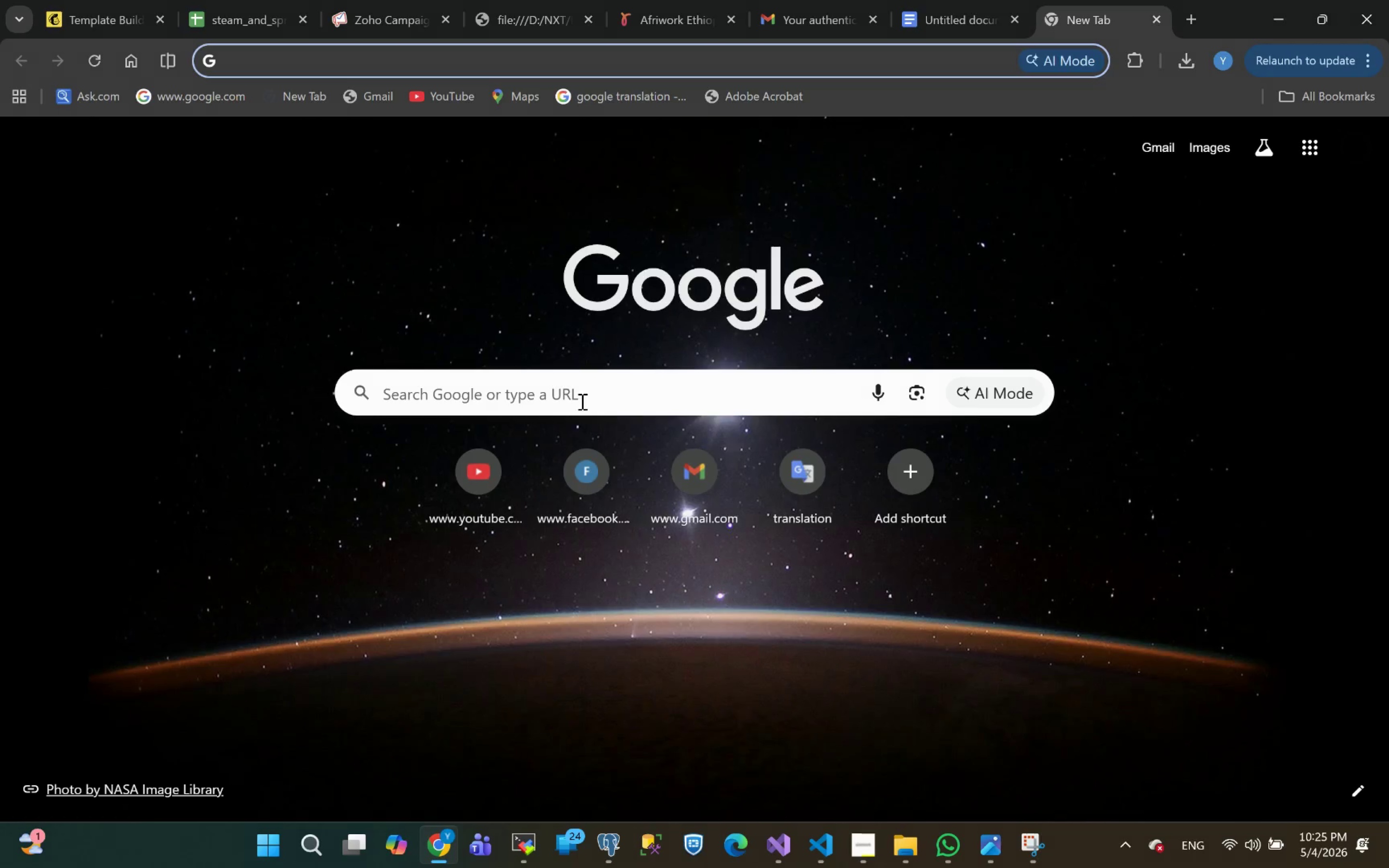 
left_click([545, 402])
 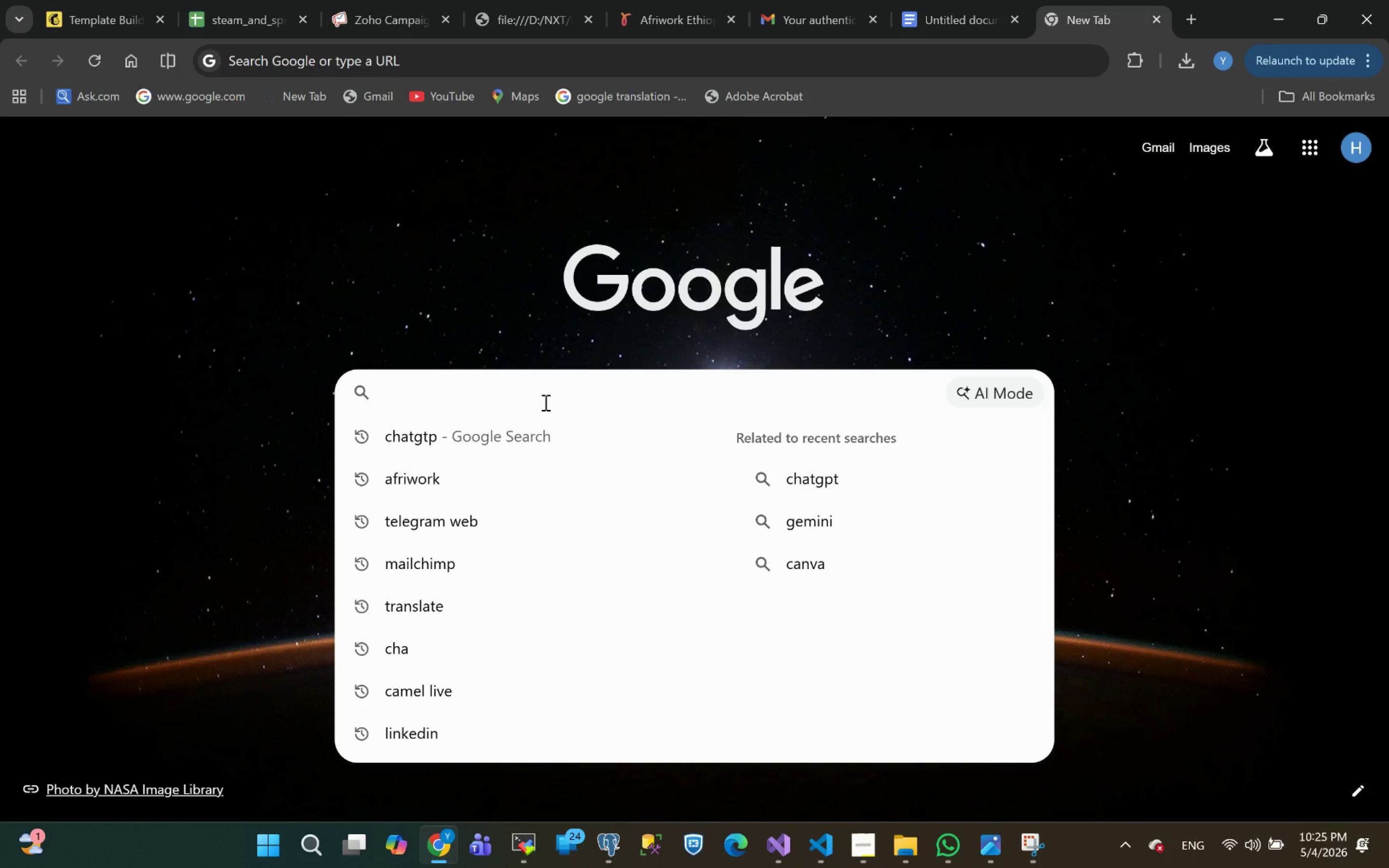 
type(OAts milk)
 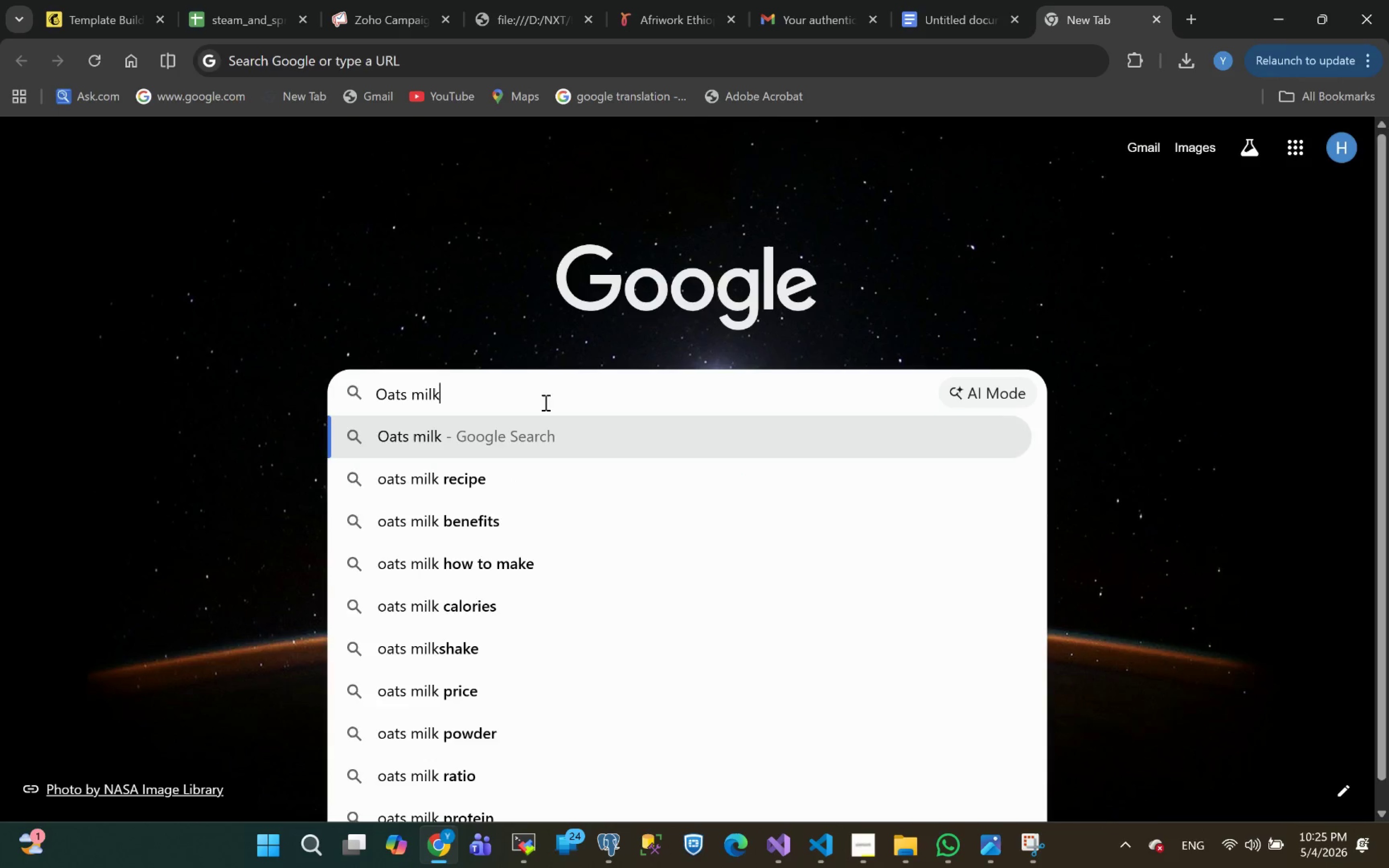 
key(Enter)
 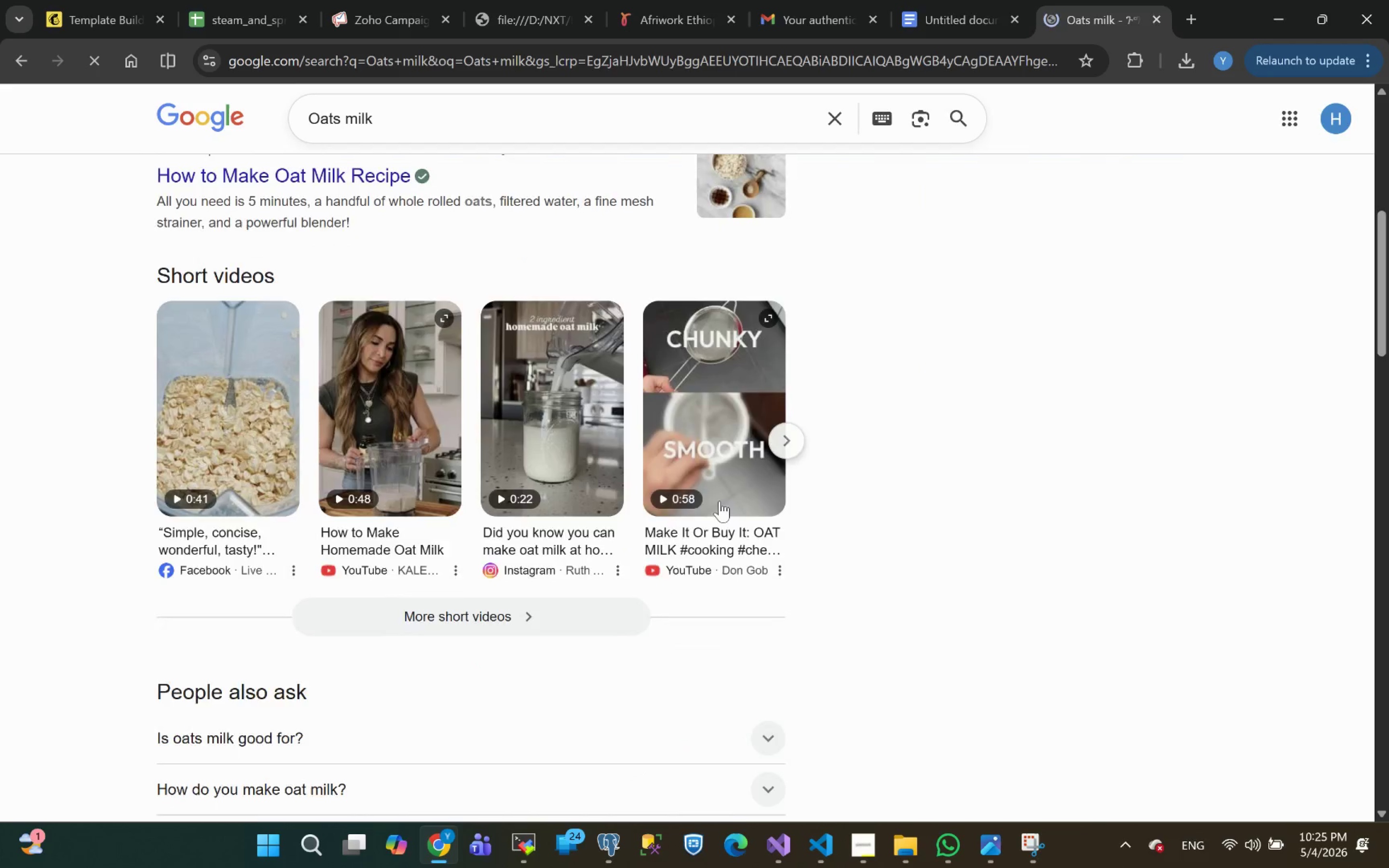 
wait(6.04)
 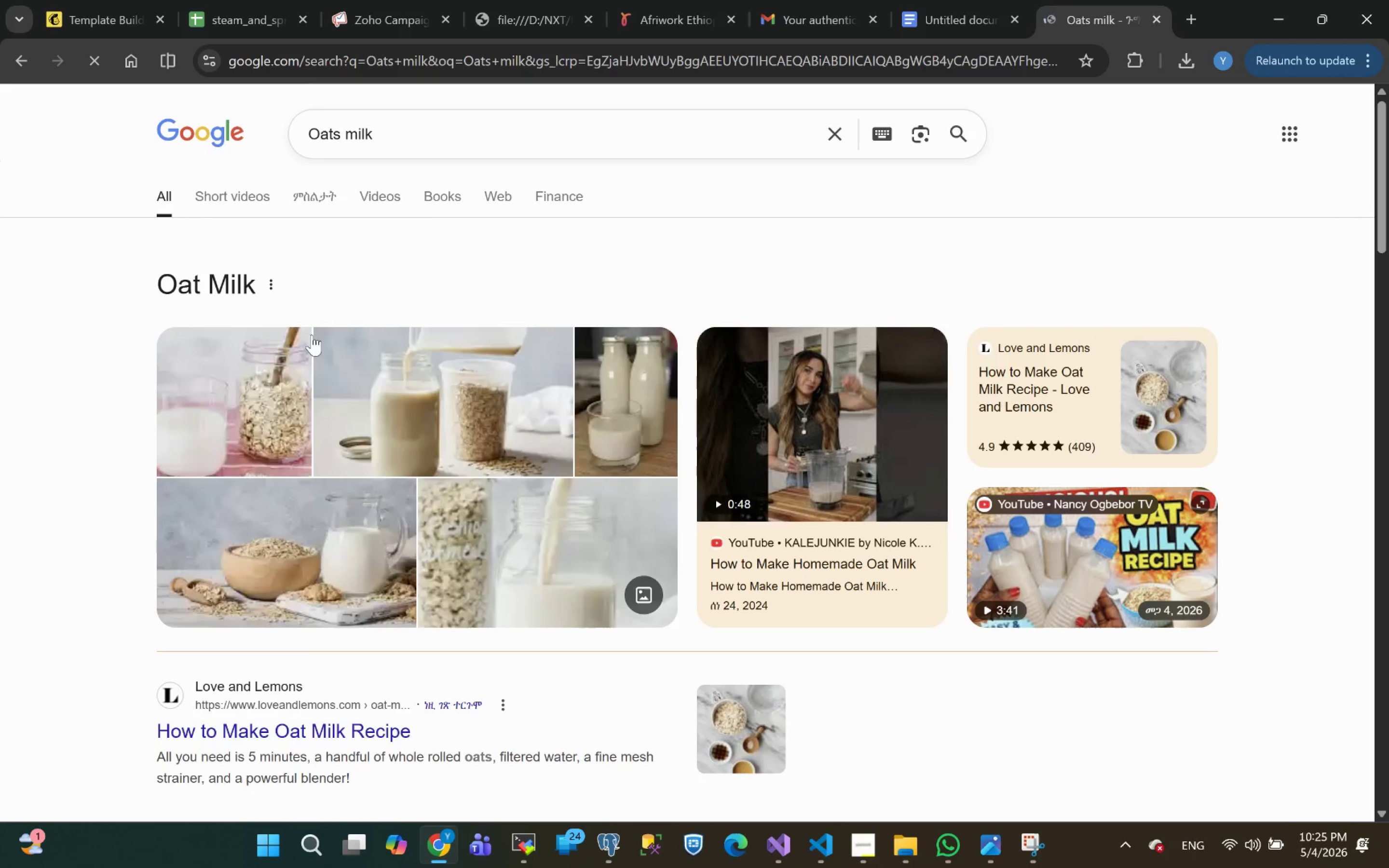 
left_click([306, 199])
 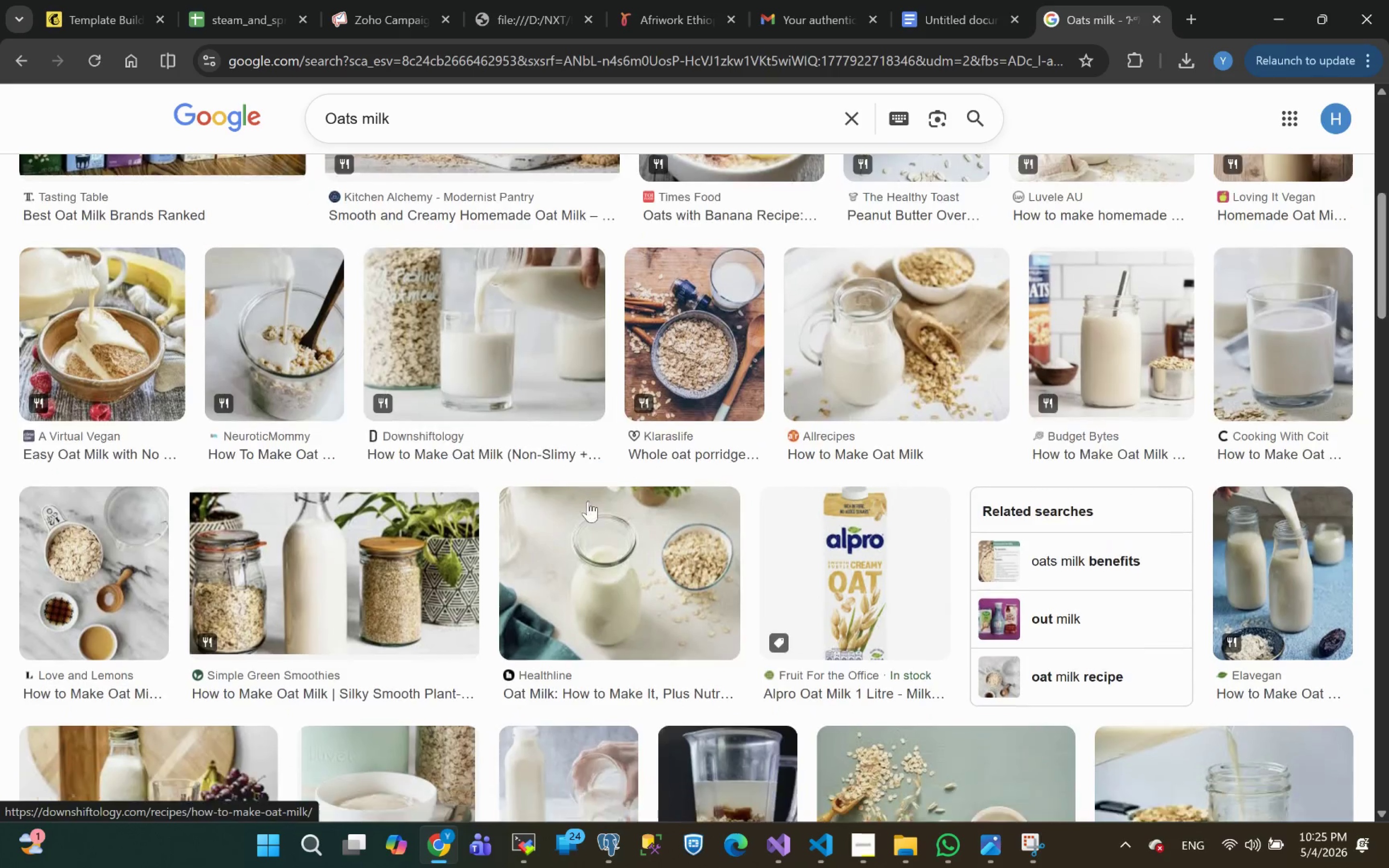 
wait(11.98)
 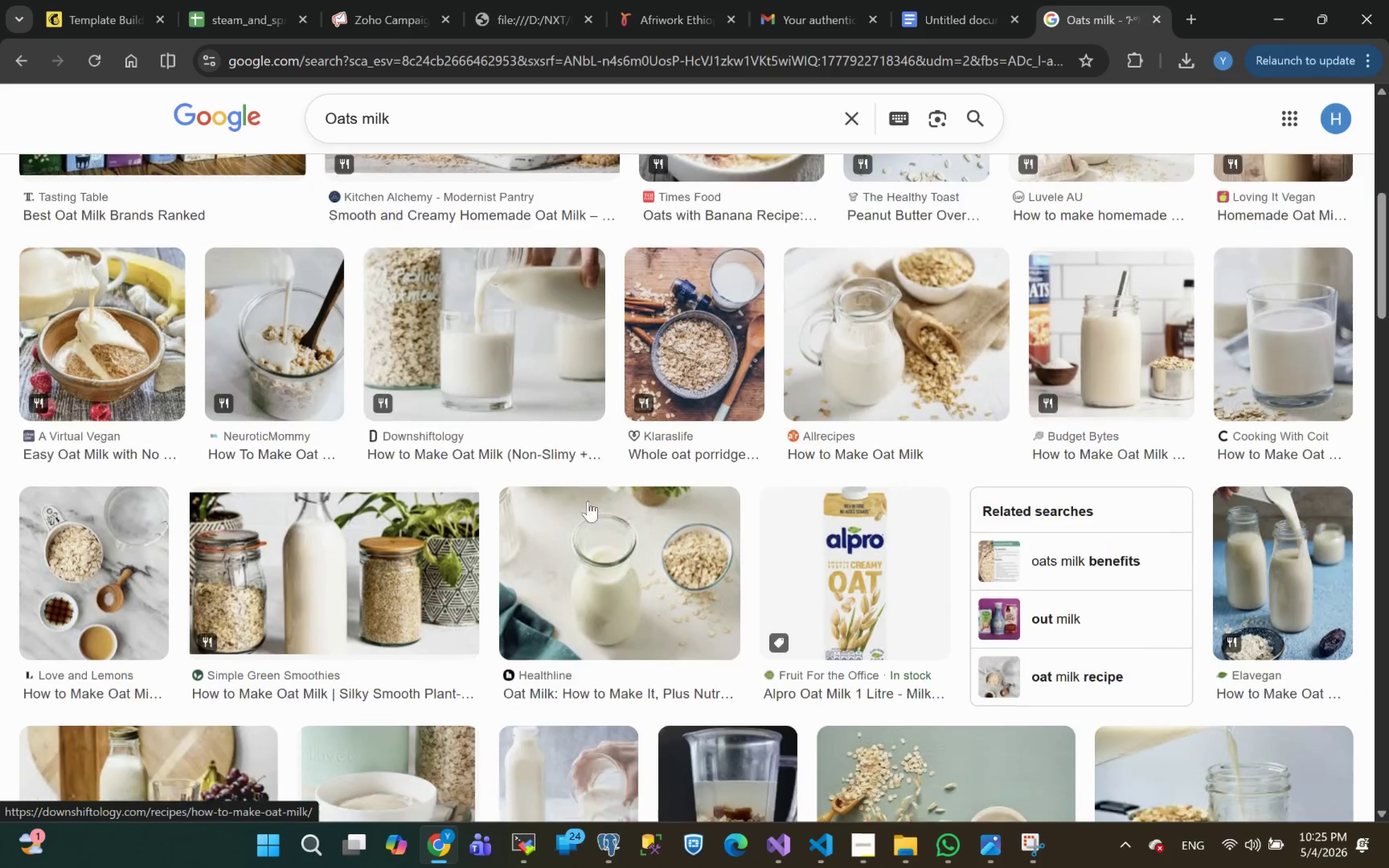 
left_click([975, 399])
 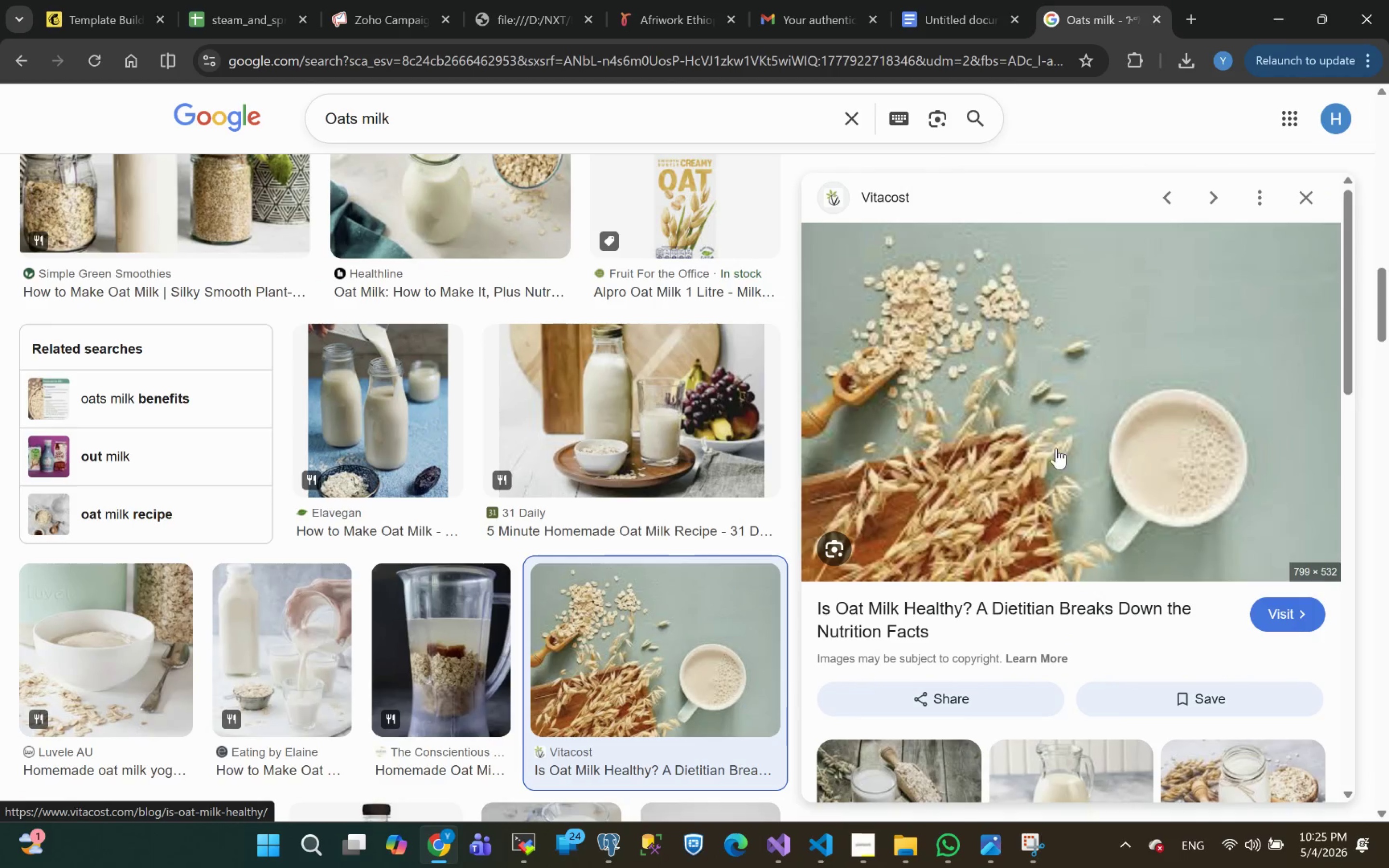 
right_click([1111, 383])
 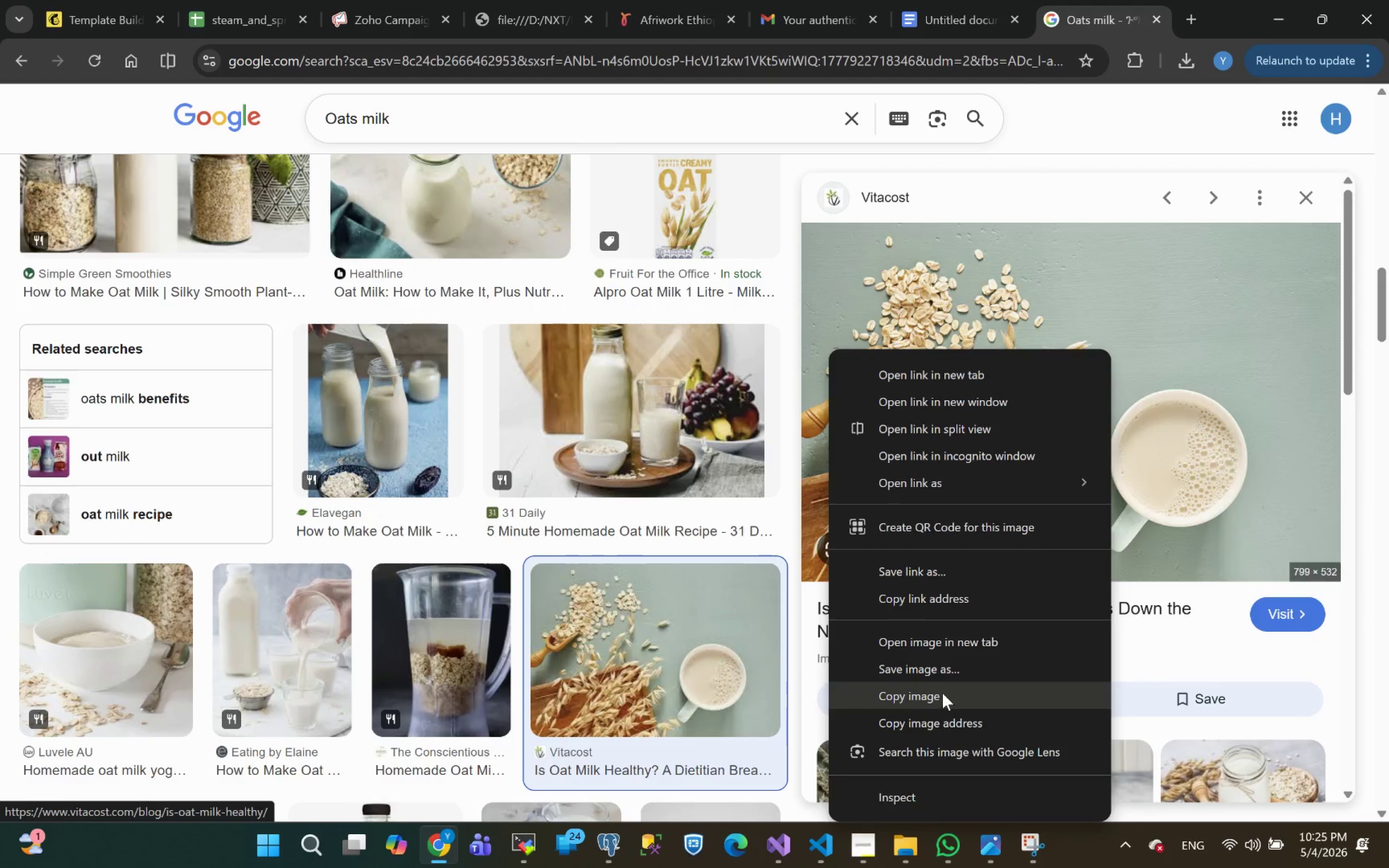 
left_click([929, 673])
 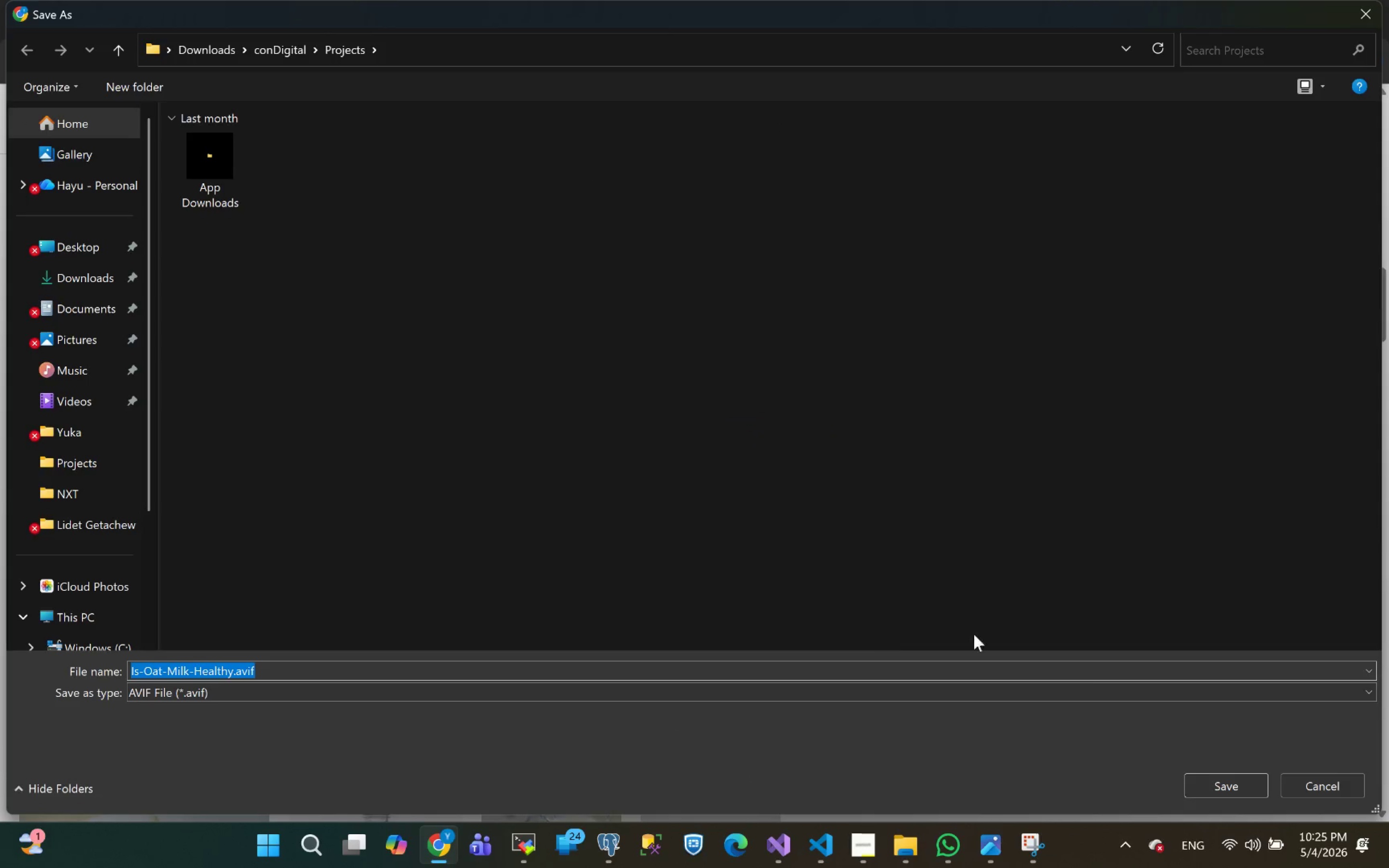 
wait(7.68)
 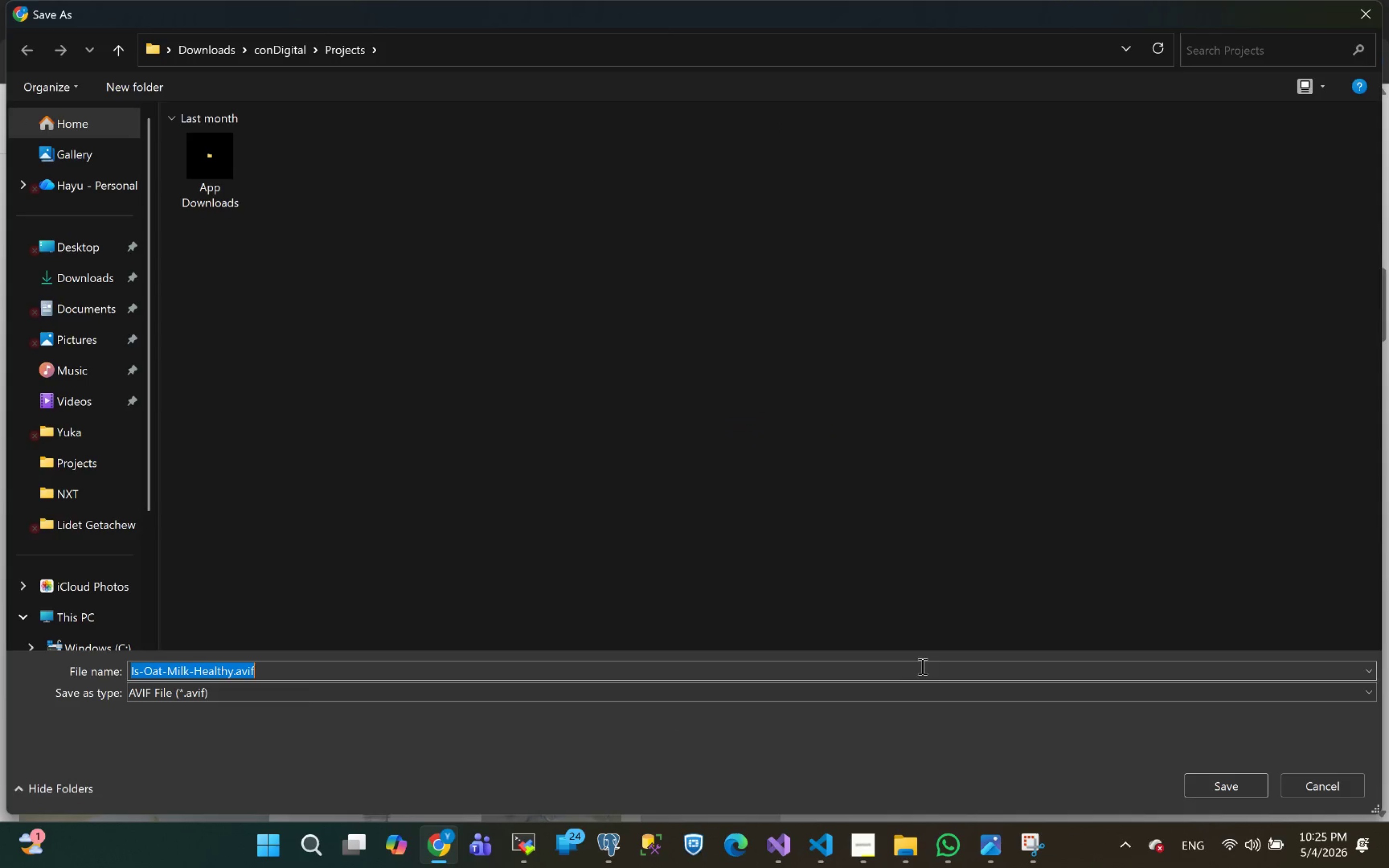 
left_click([1203, 781])
 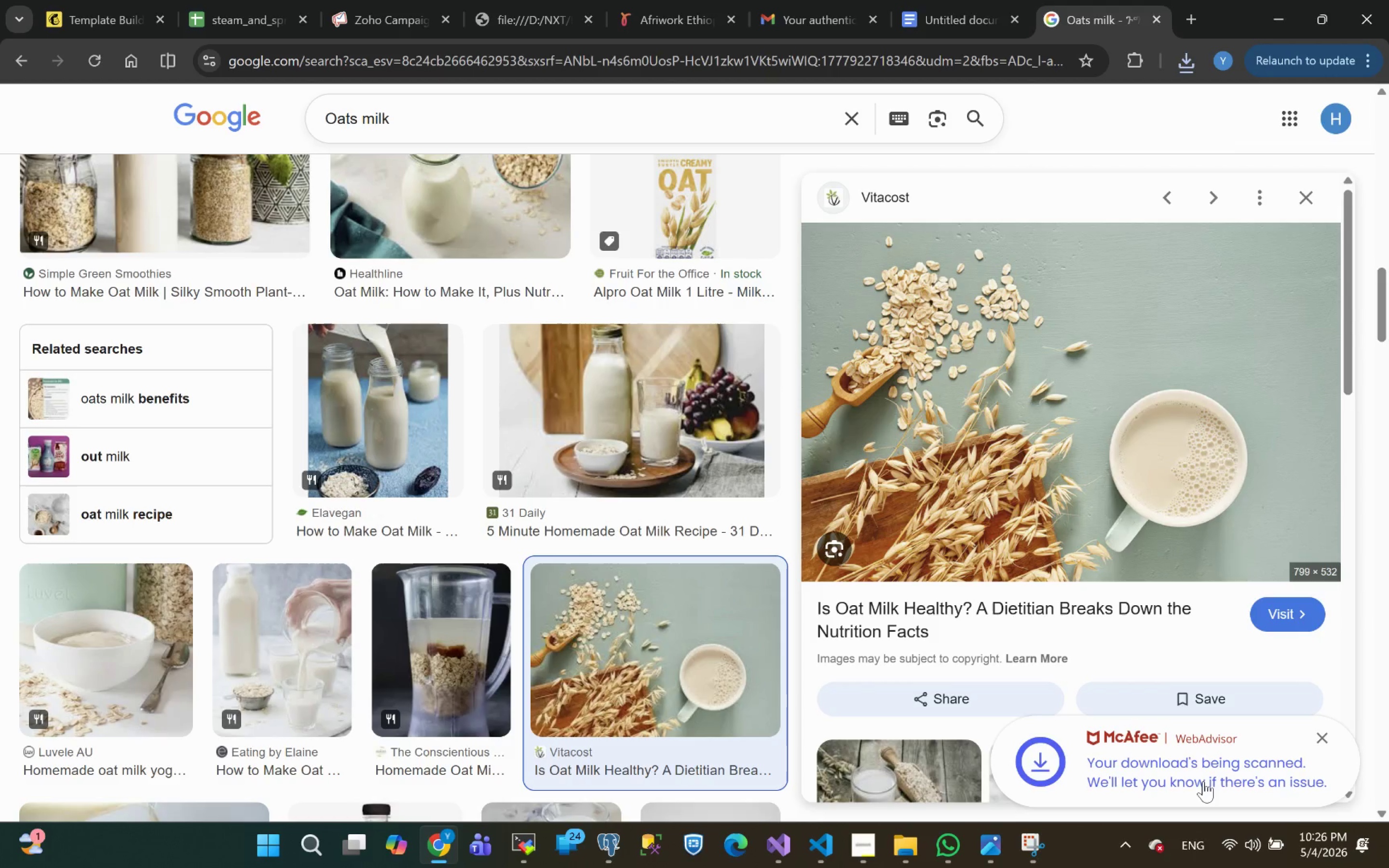 
wait(26.96)
 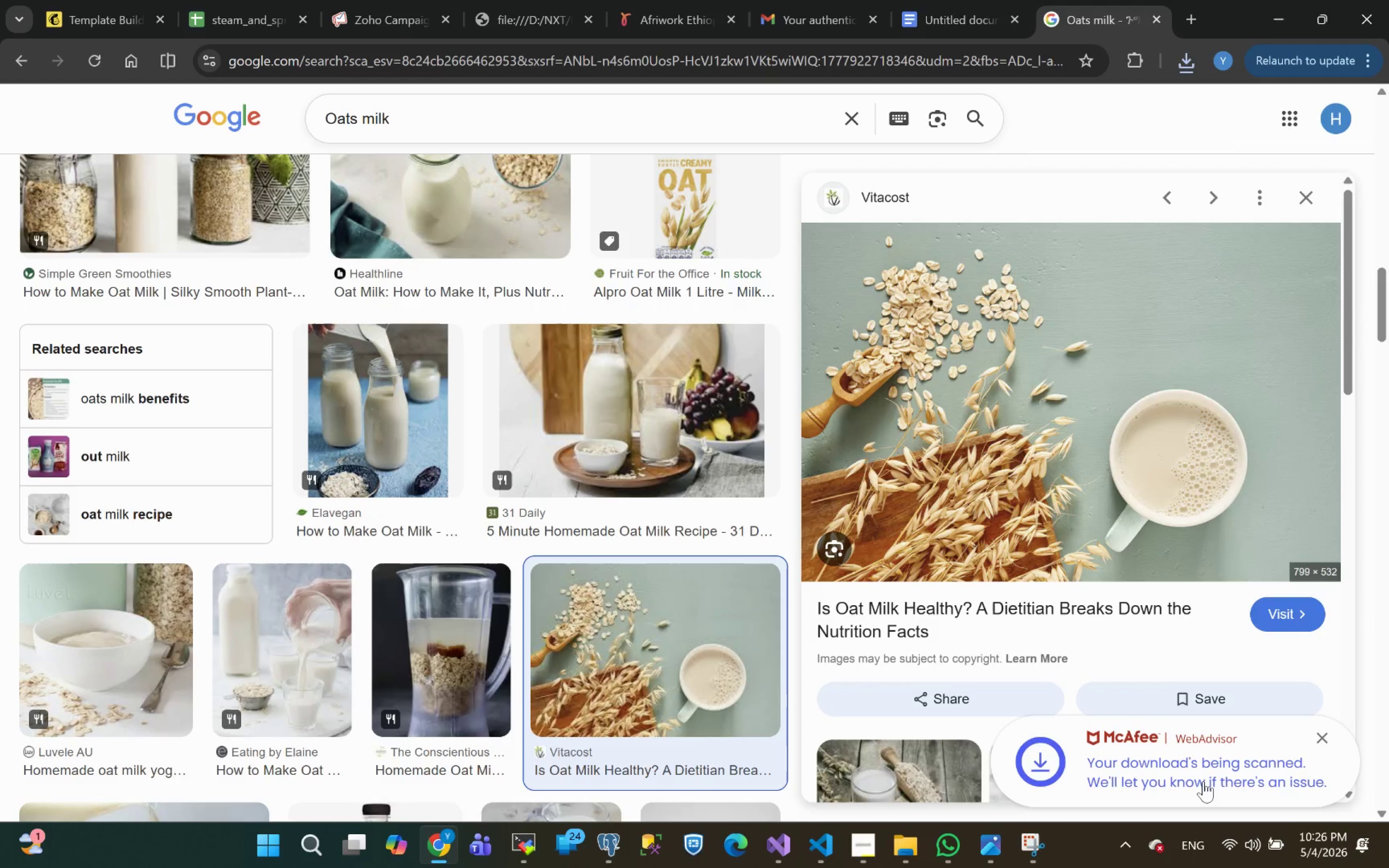 
left_click([1194, 14])
 